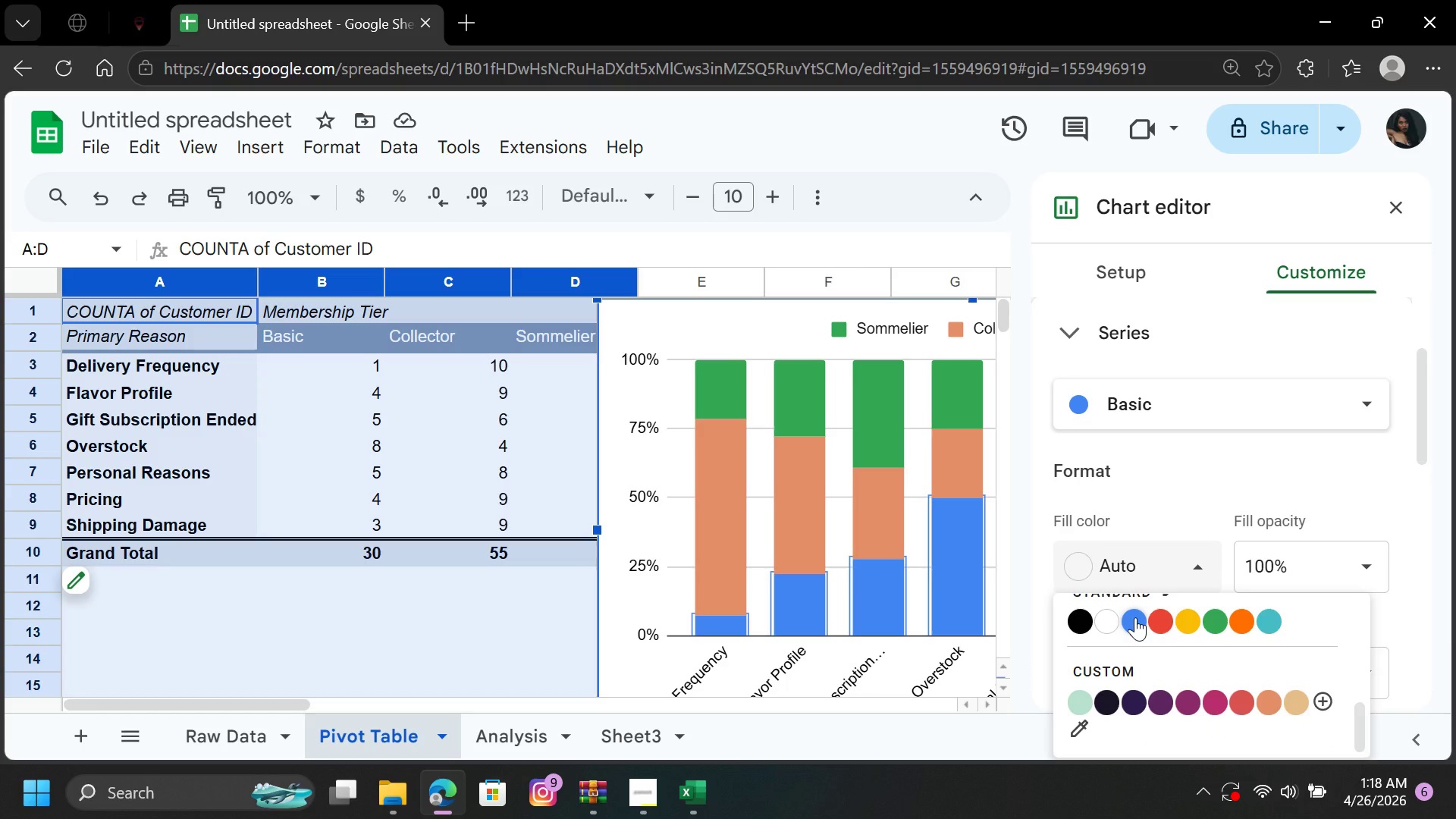 
left_click([1135, 617])
 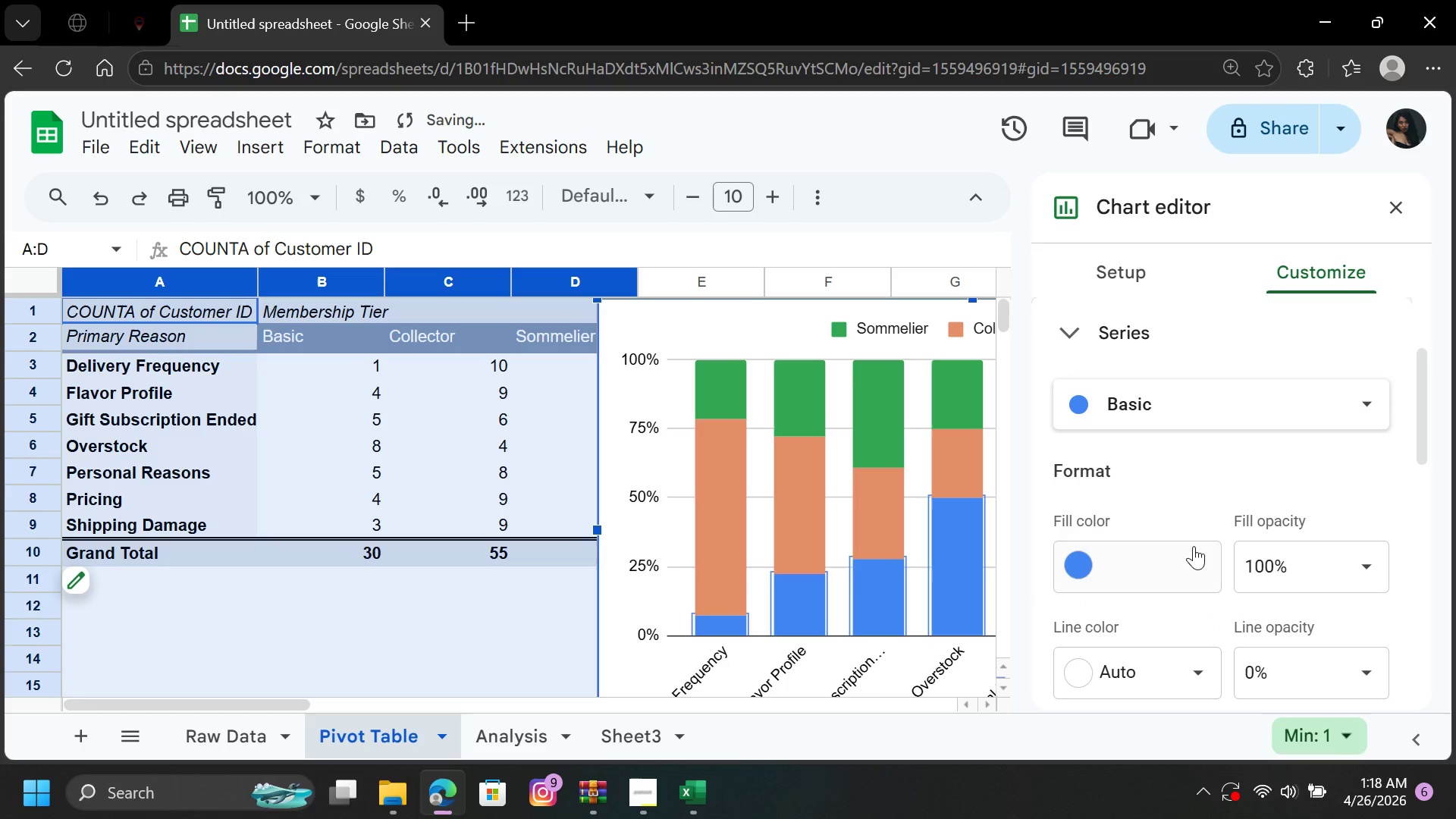 
left_click([1200, 558])
 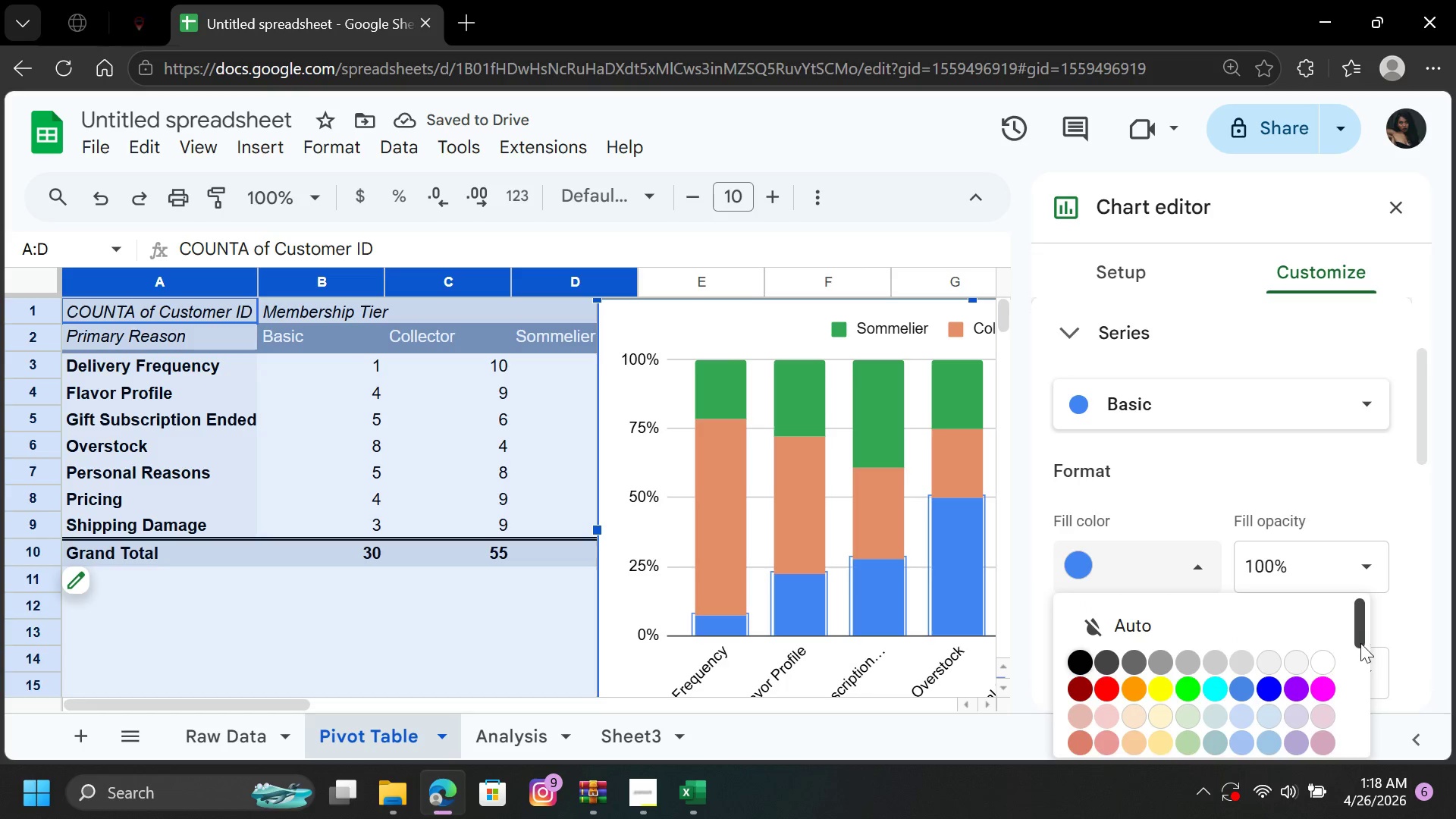 
left_click_drag(start_coordinate=[1360, 626], to_coordinate=[1376, 700])
 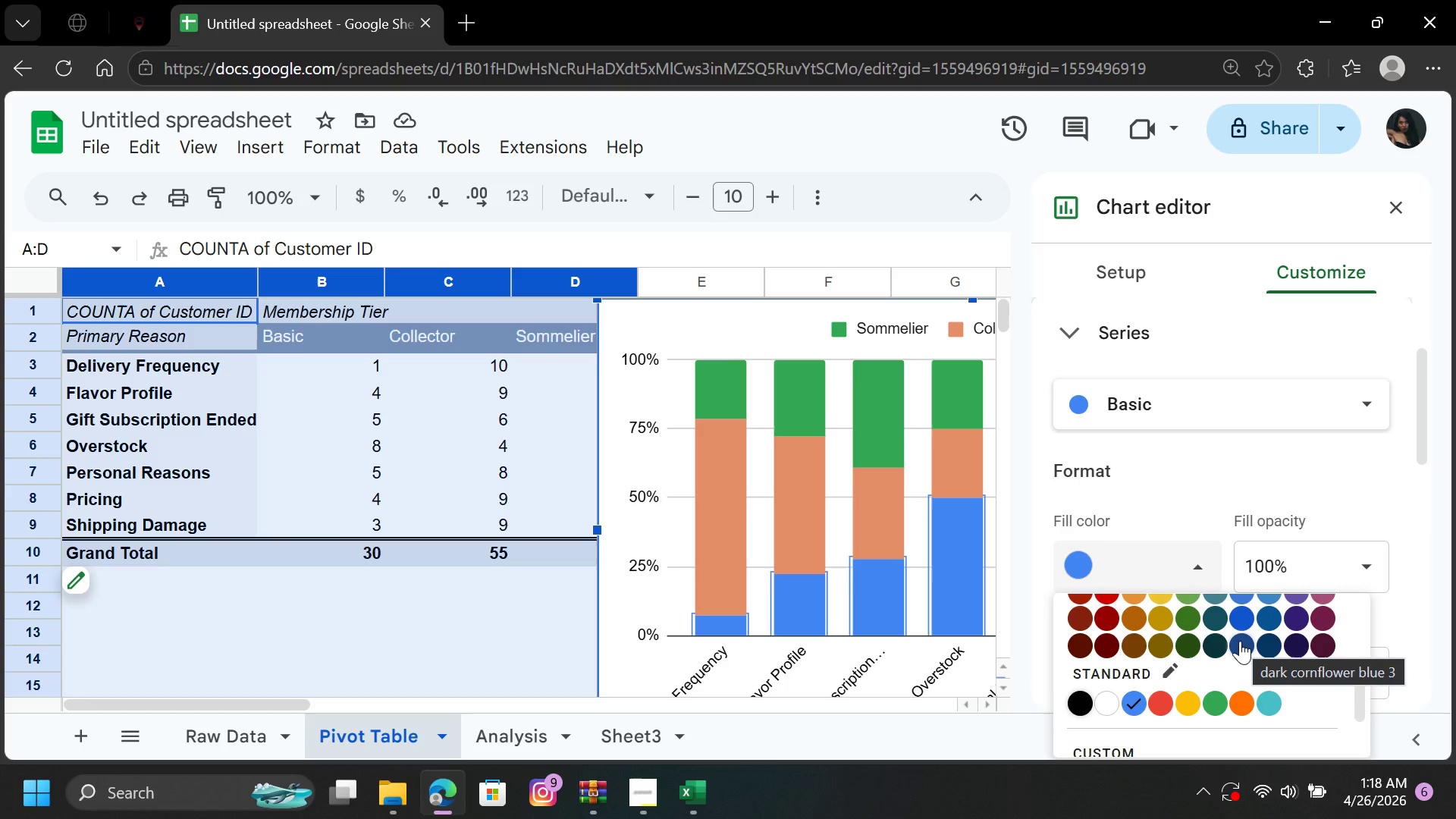 
left_click([1240, 640])
 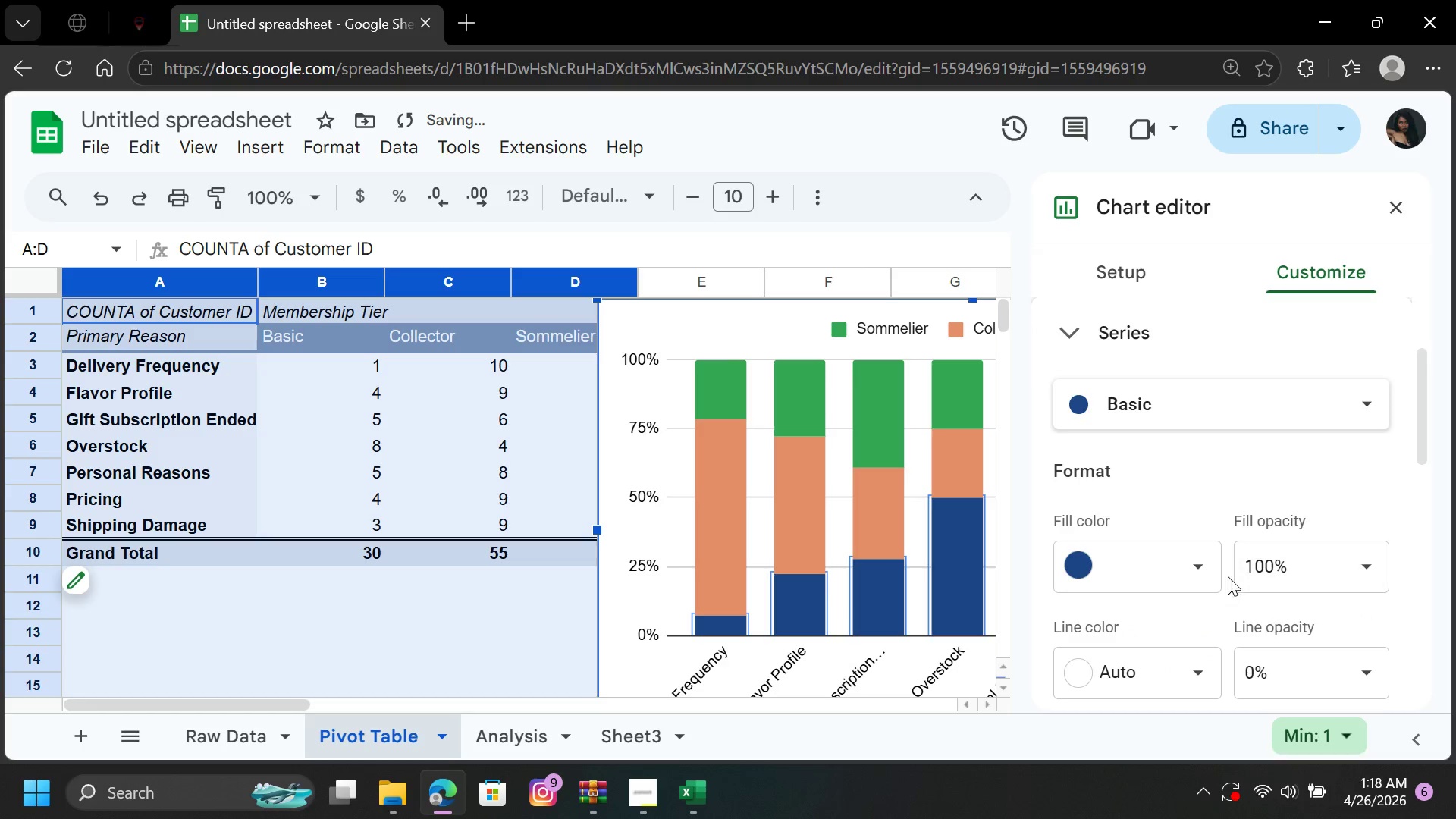 
left_click([1201, 568])
 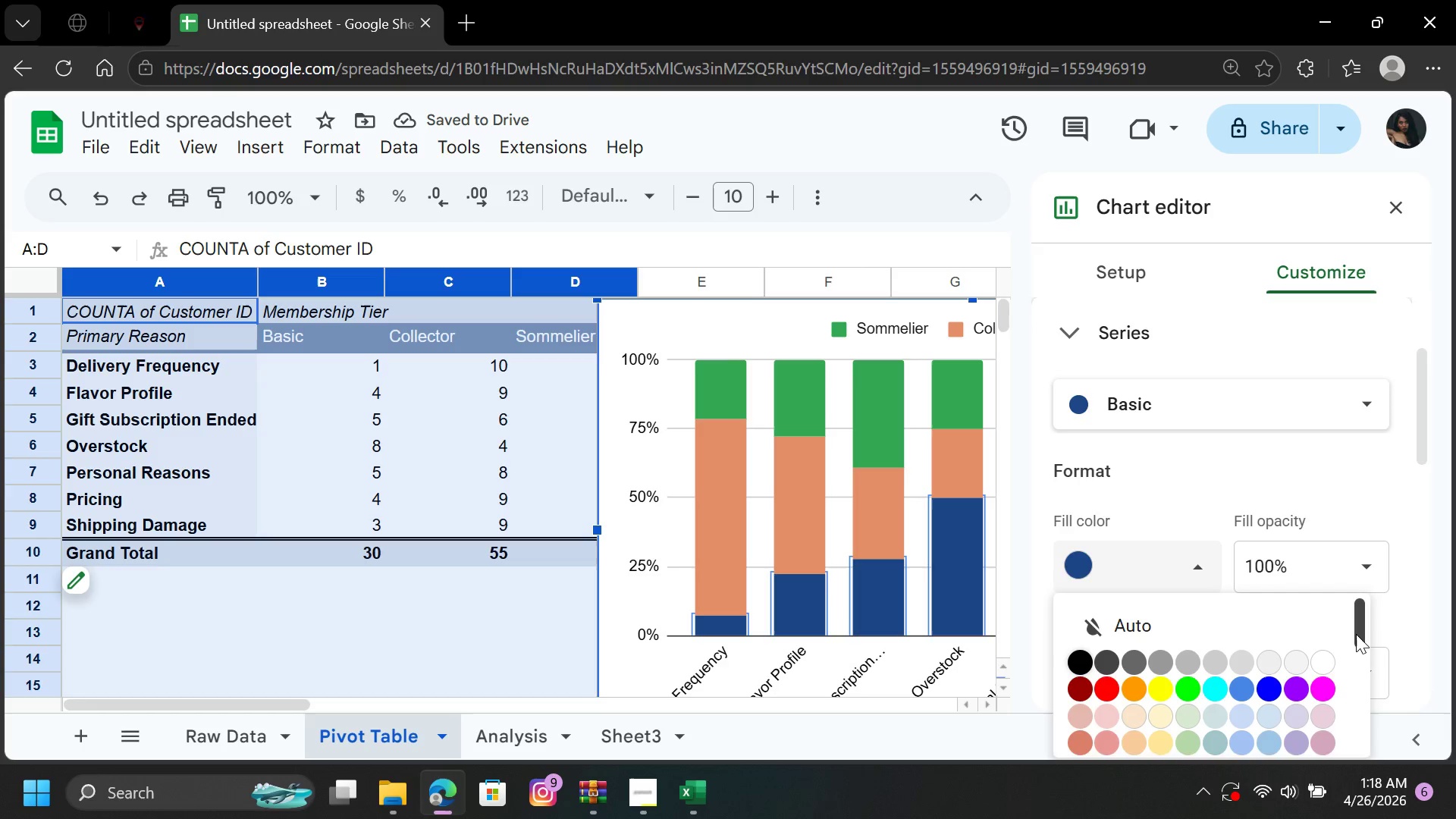 
left_click_drag(start_coordinate=[1358, 630], to_coordinate=[1361, 696])
 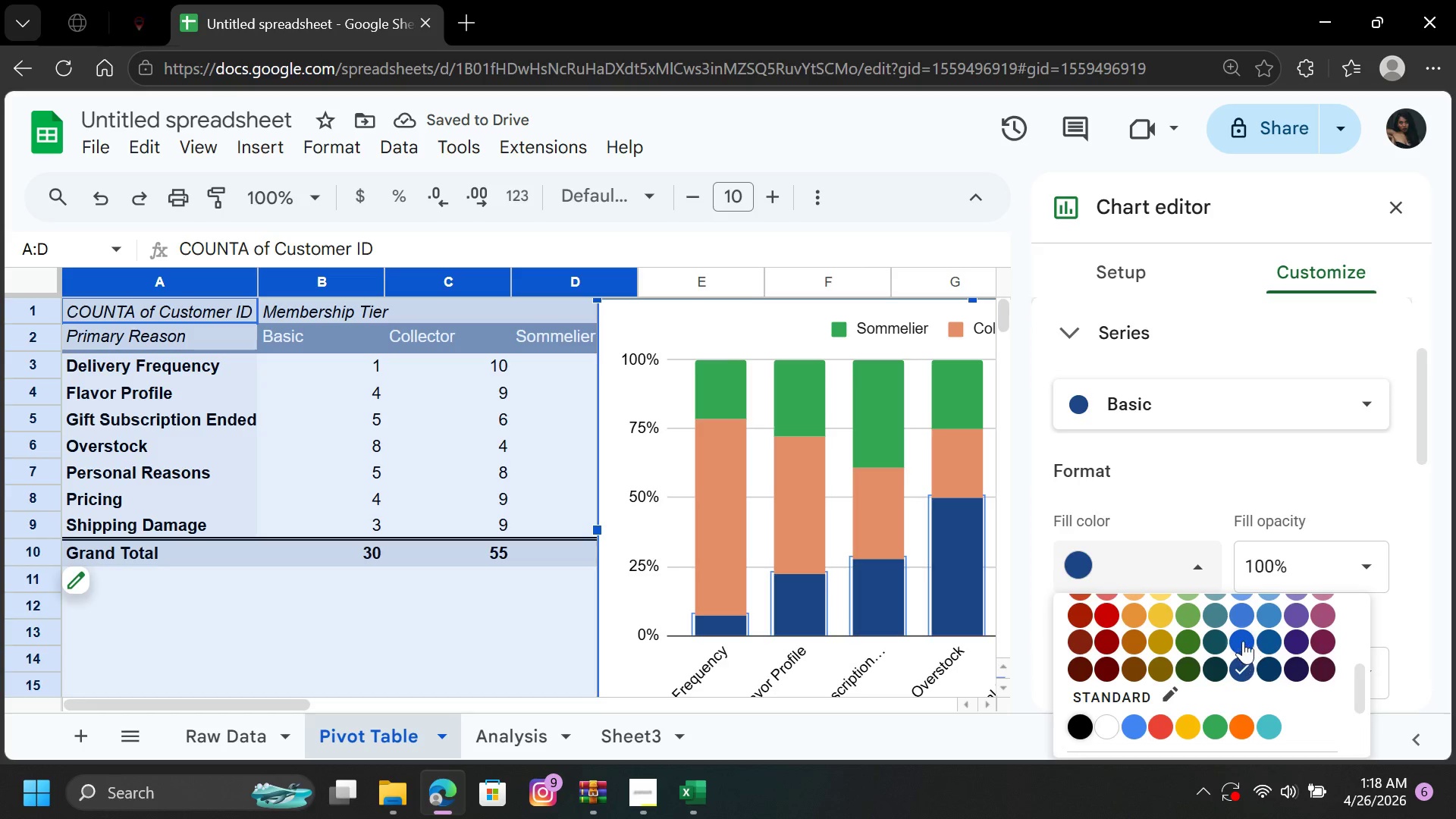 
left_click([1241, 635])
 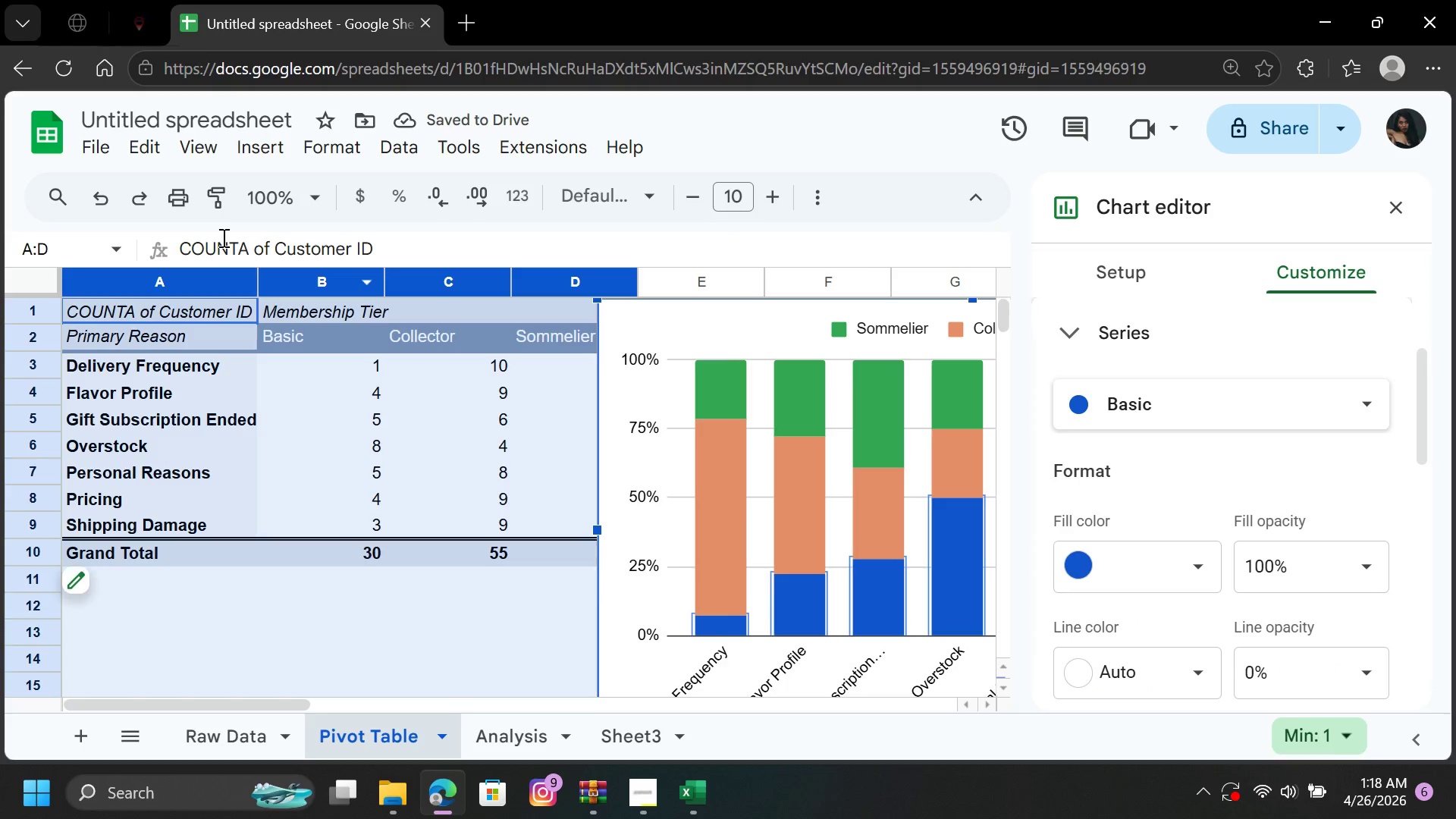 
left_click([101, 205])
 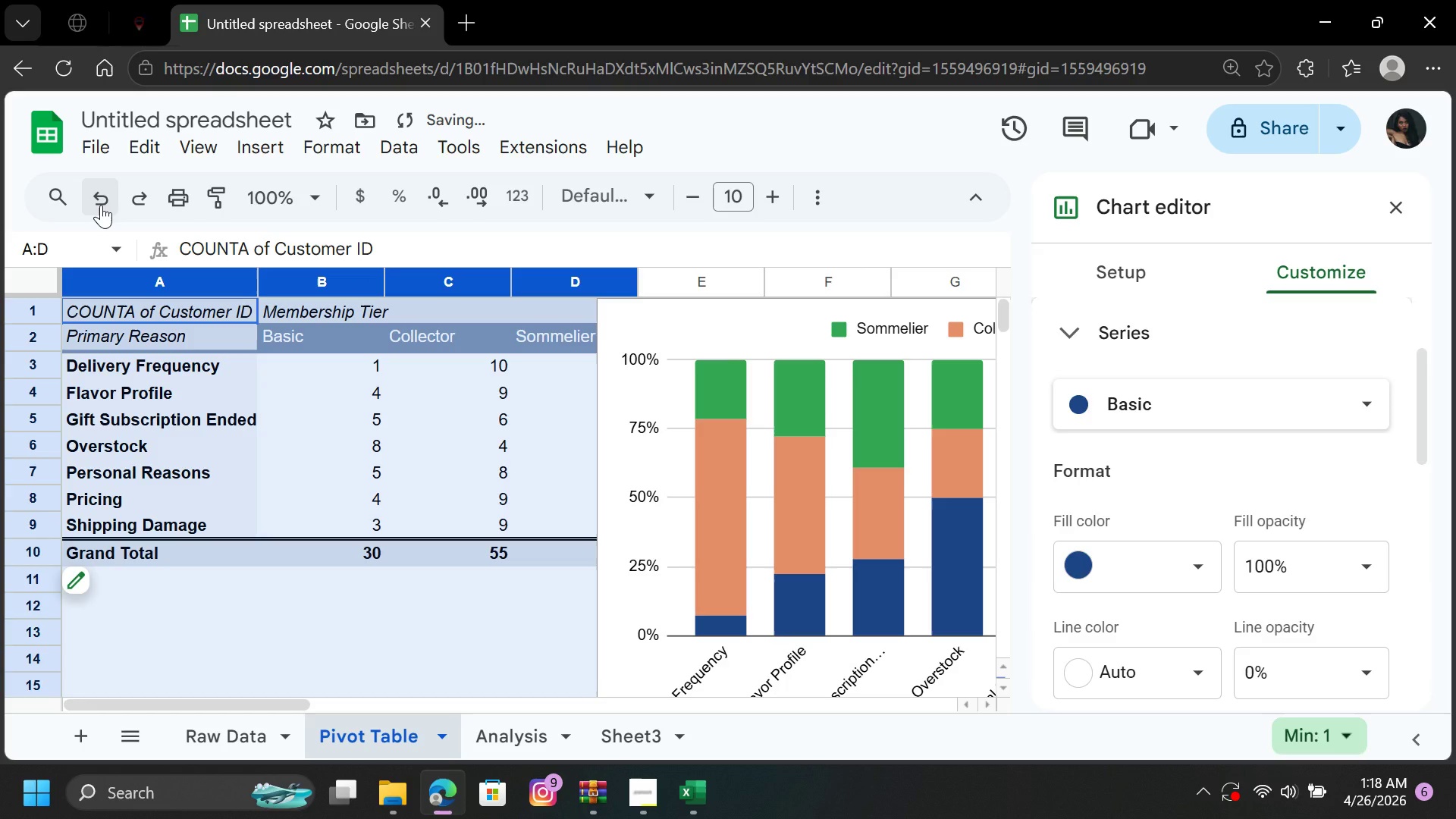 
left_click([101, 205])
 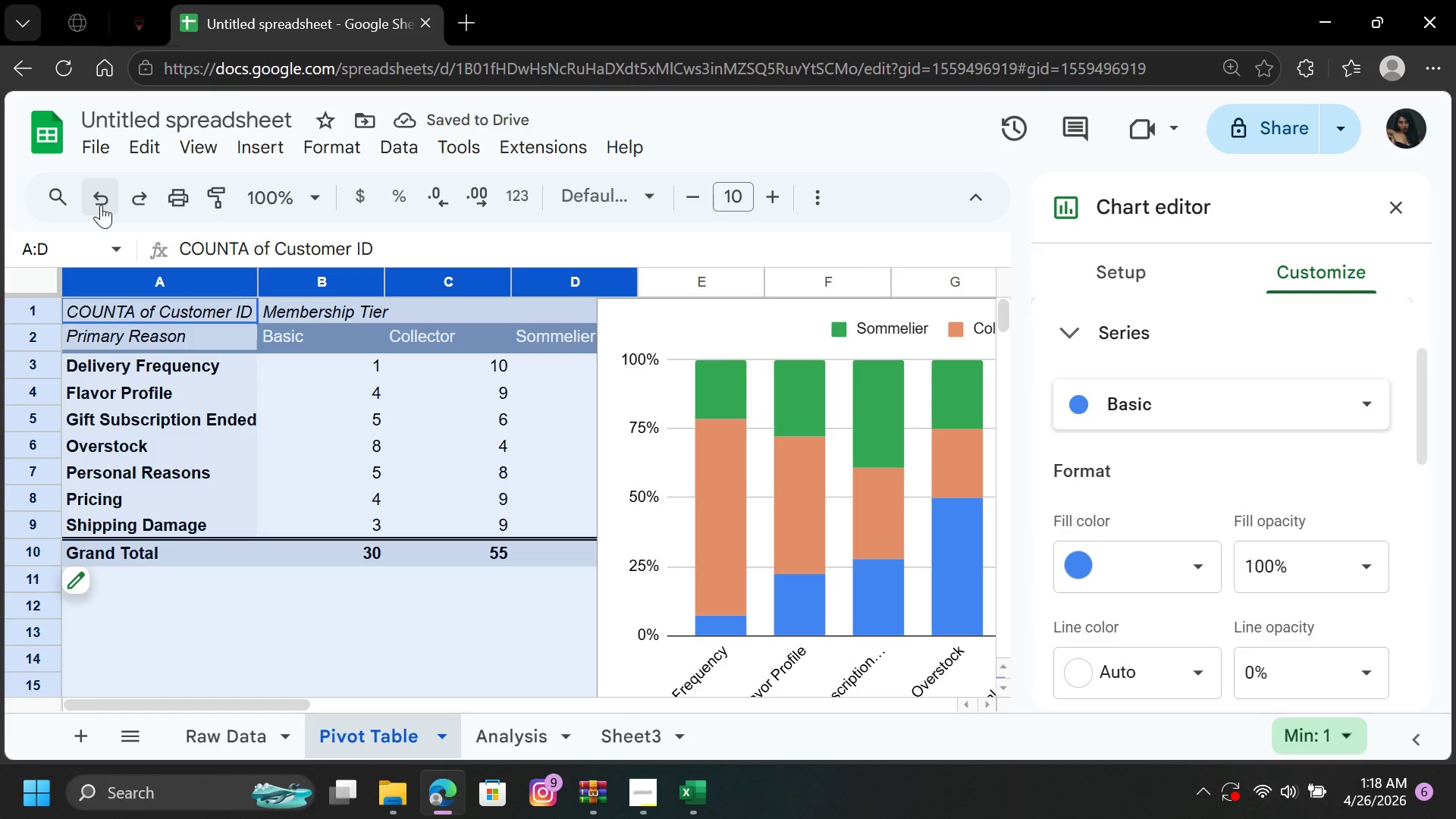 
left_click([101, 205])
 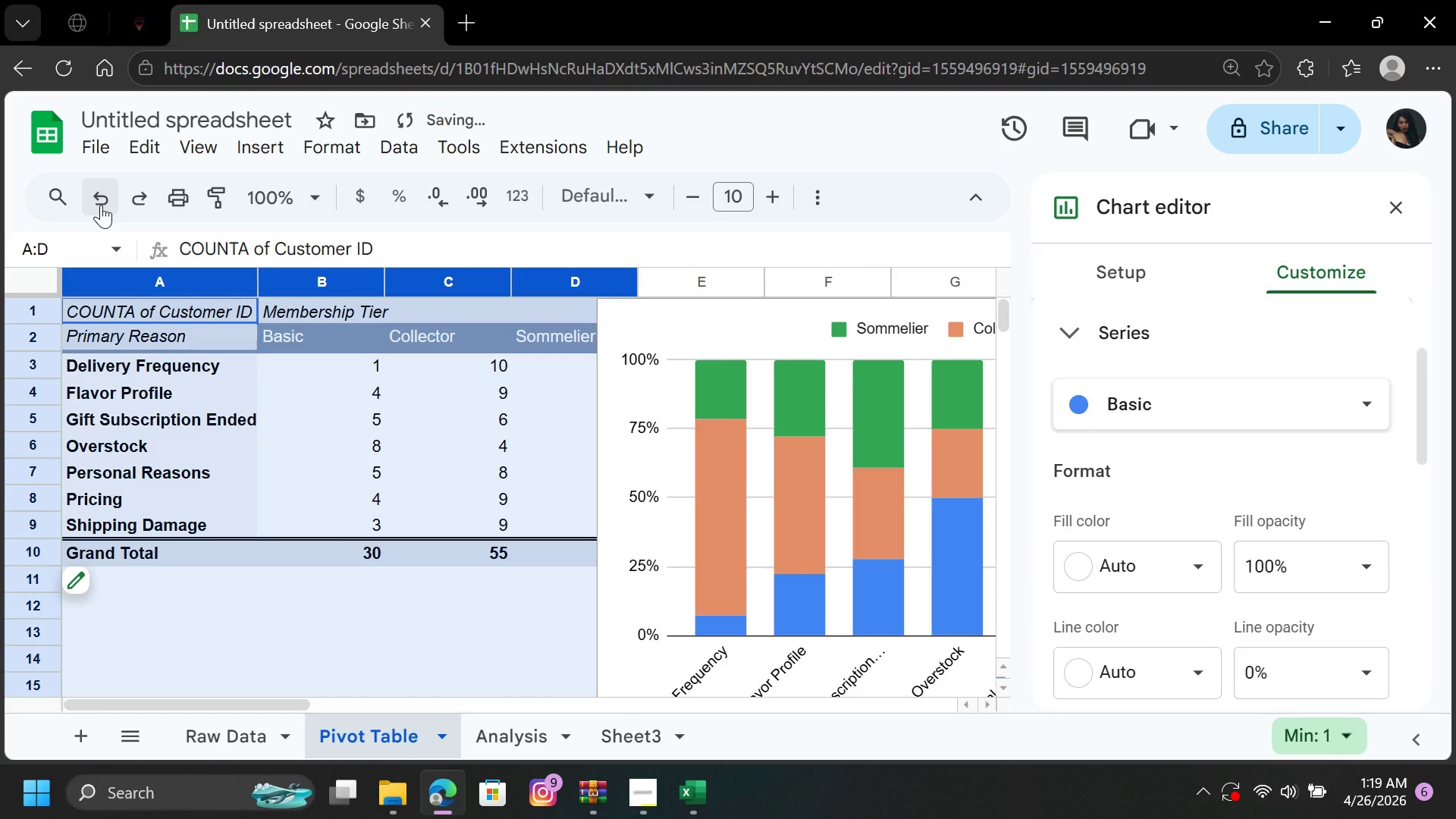 
left_click([101, 205])
 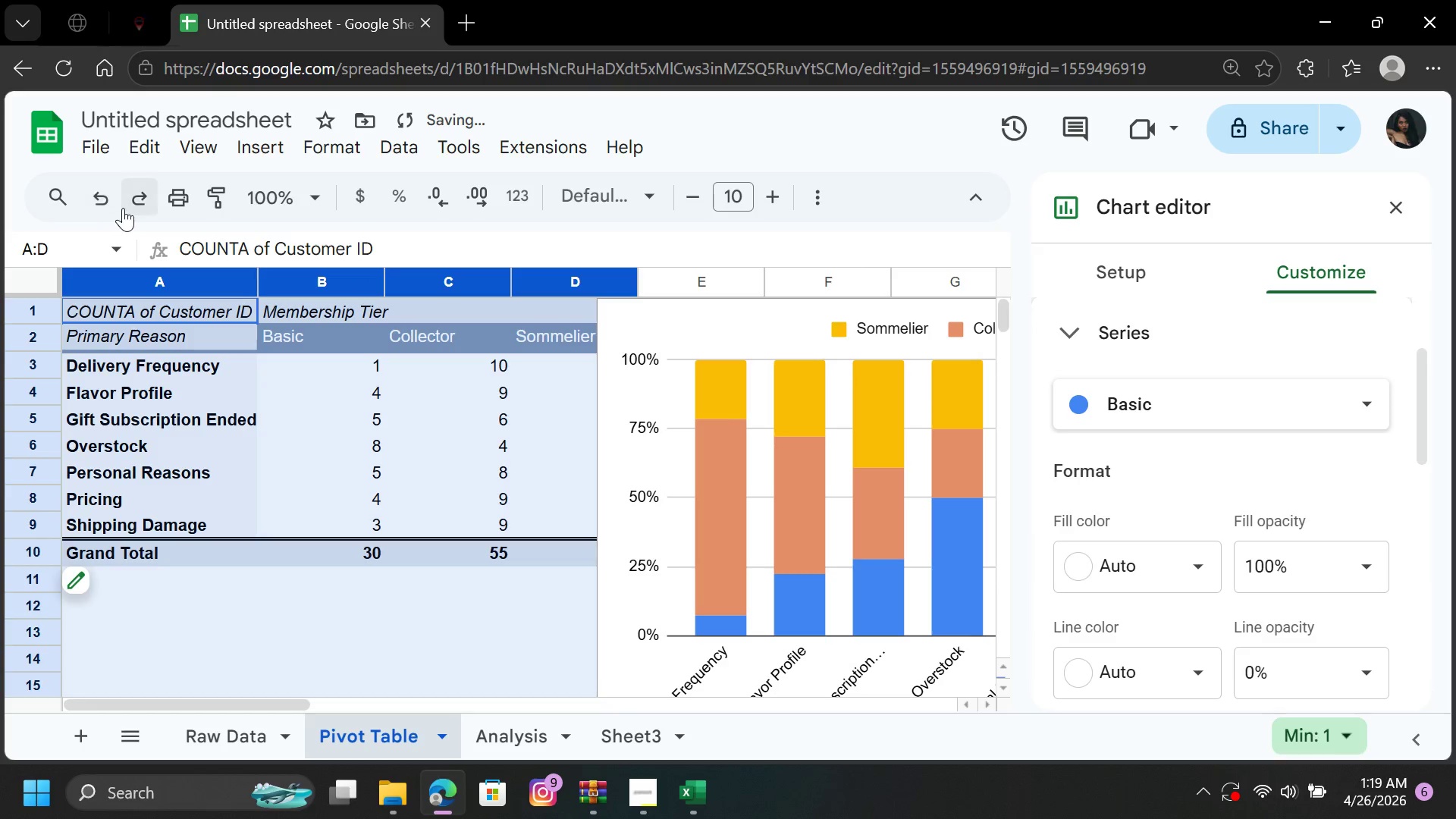 
left_click([128, 208])
 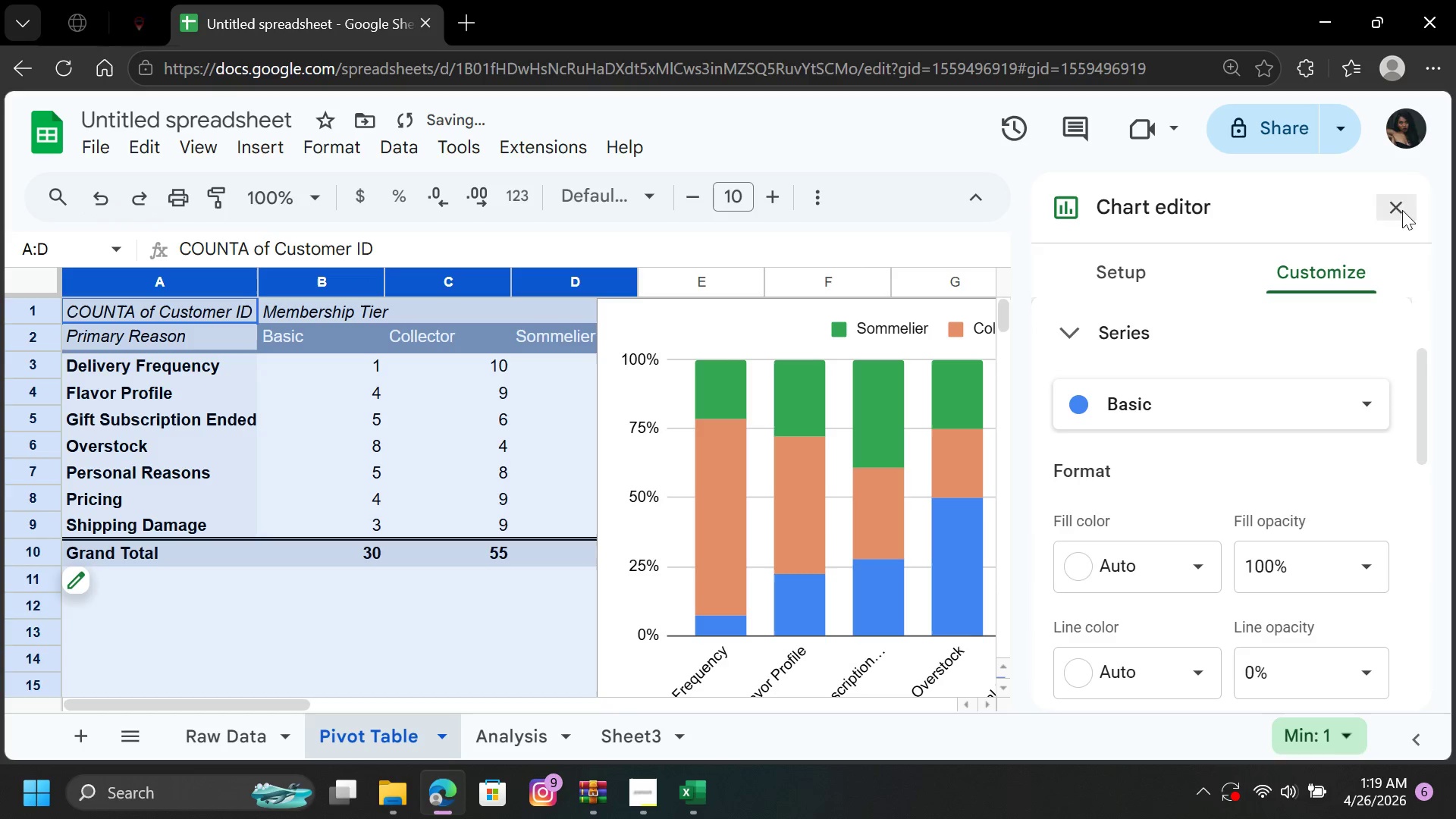 
left_click([1406, 203])
 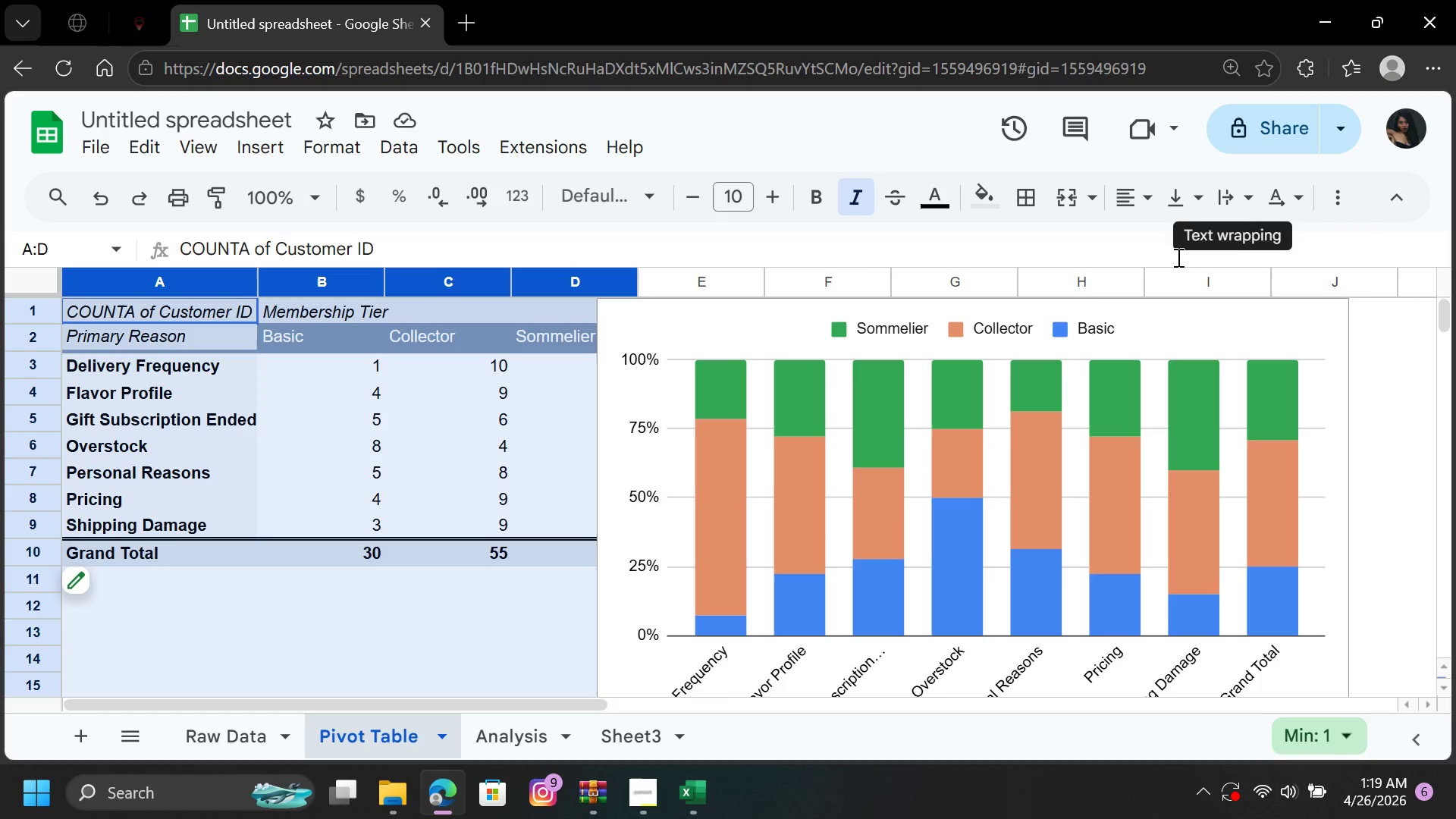 
double_click([1089, 327])
 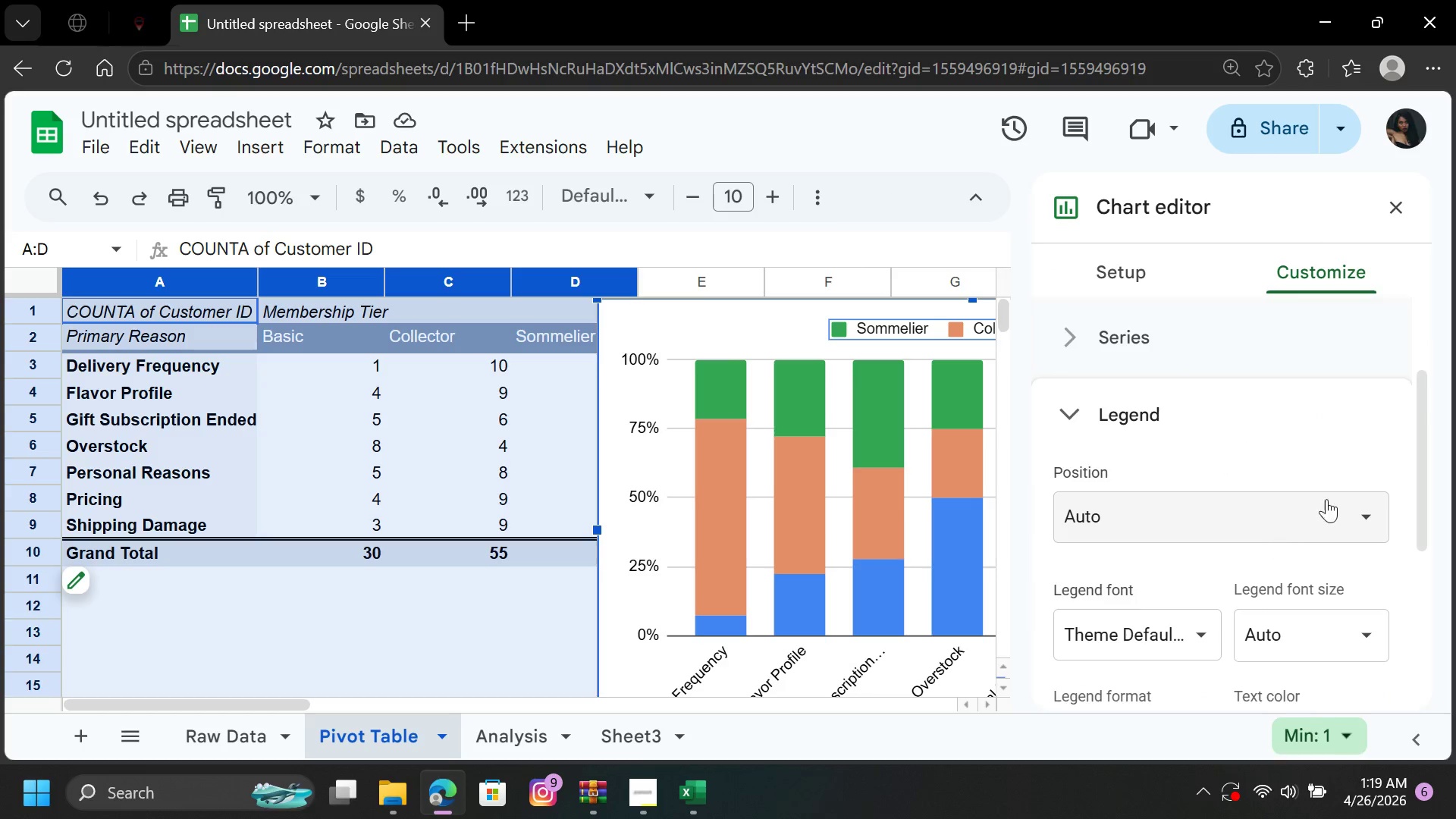 
left_click([1363, 503])
 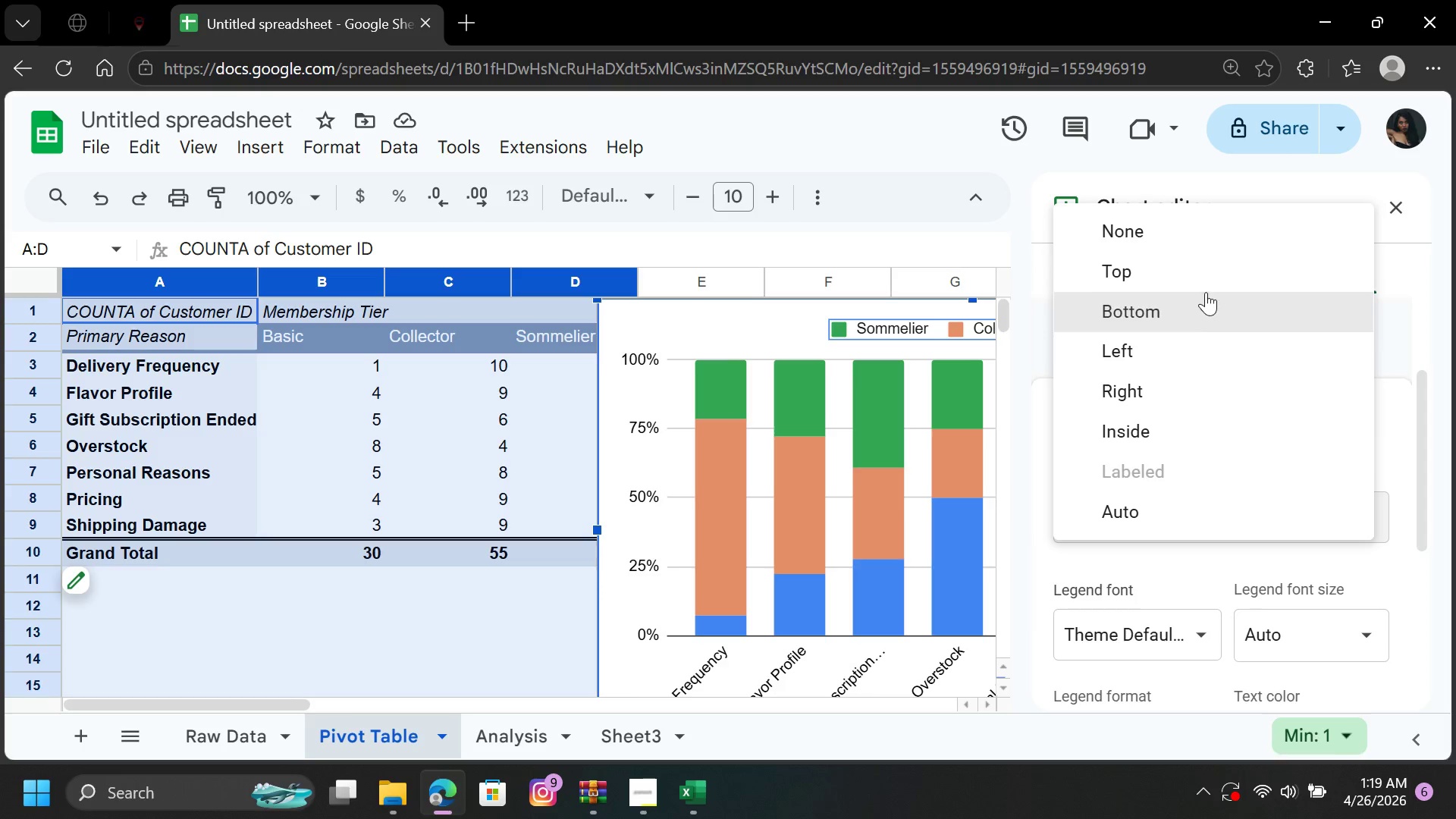 
left_click([1188, 323])
 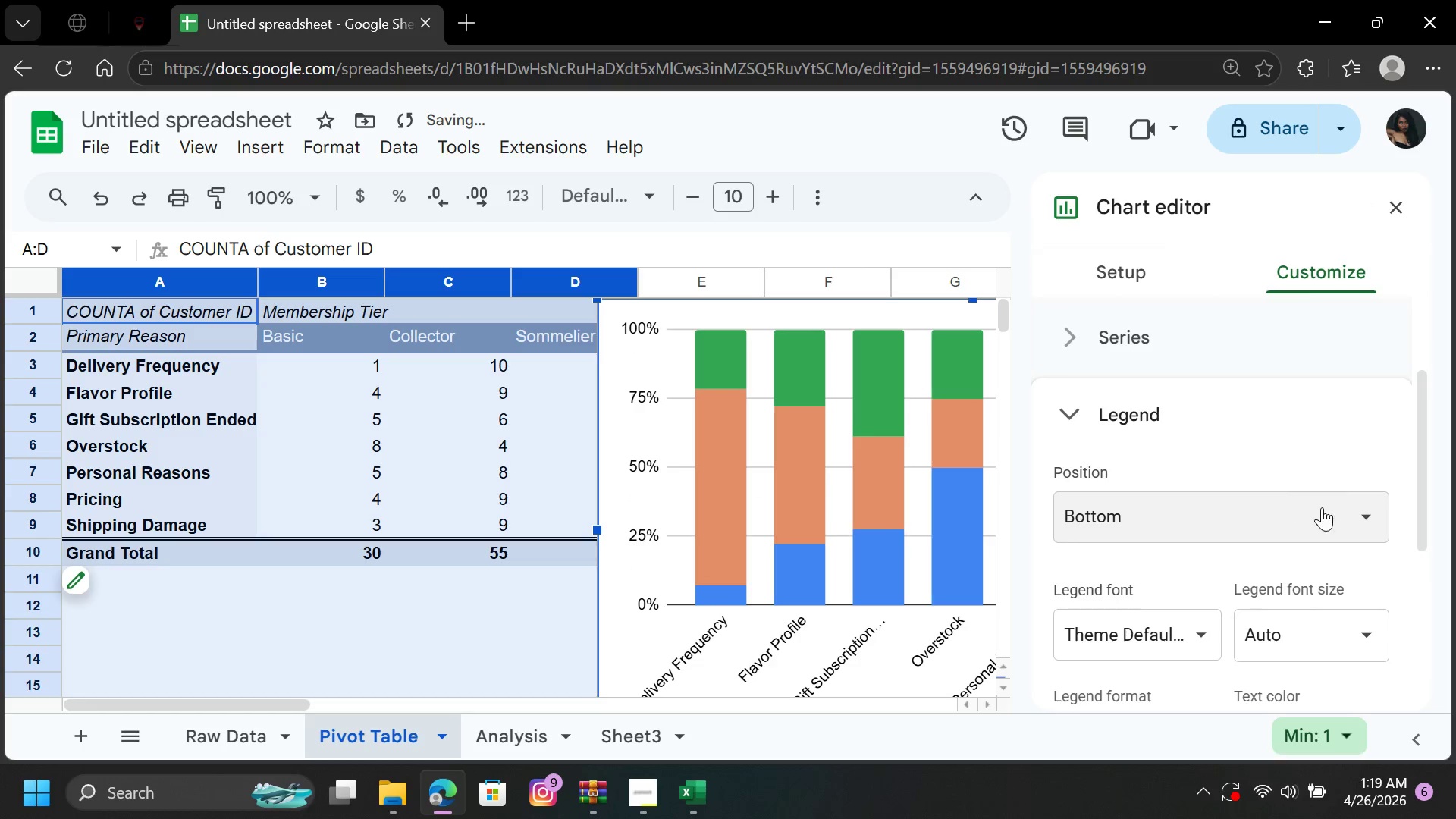 
left_click([1366, 510])
 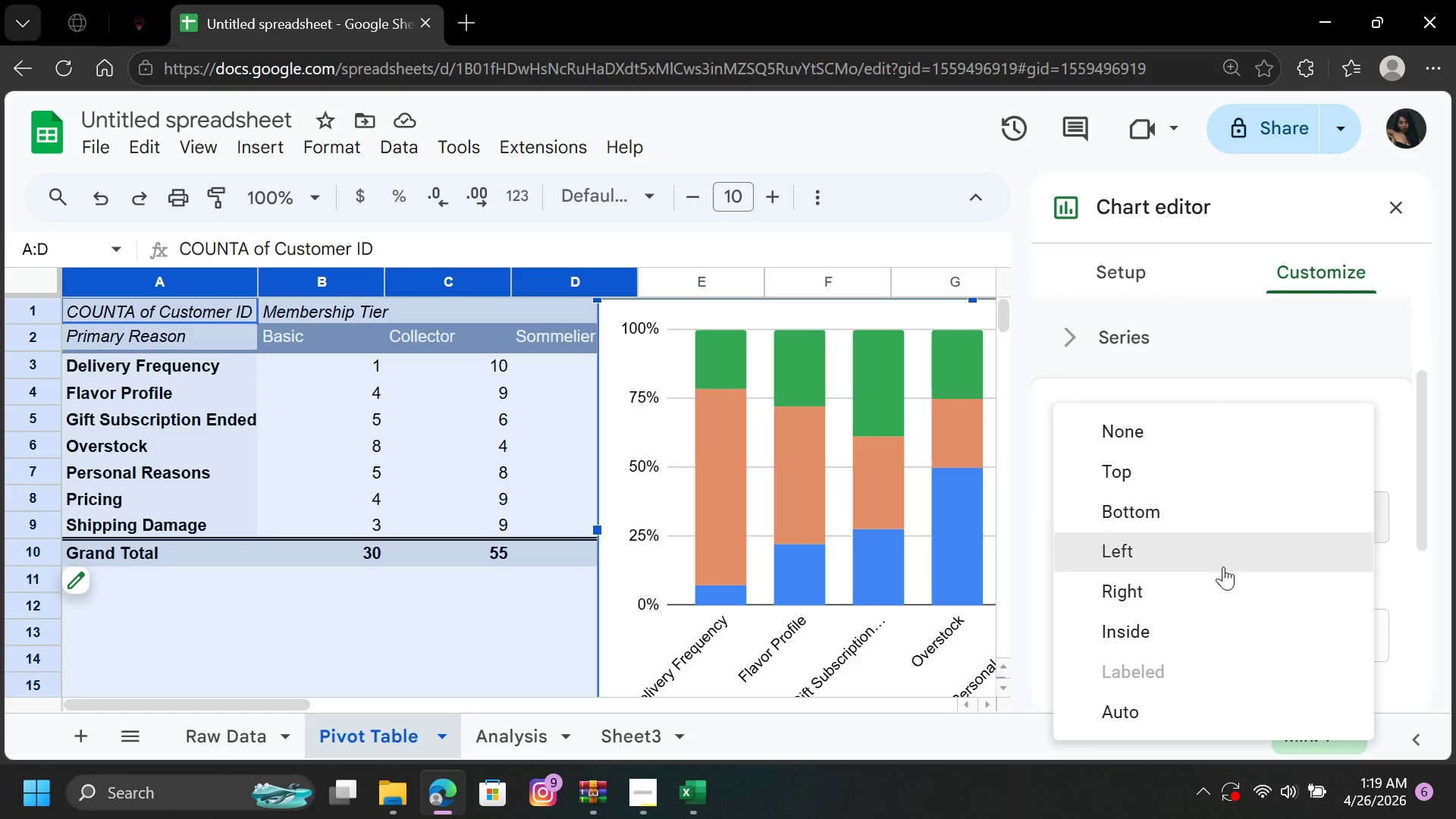 
left_click([1231, 586])
 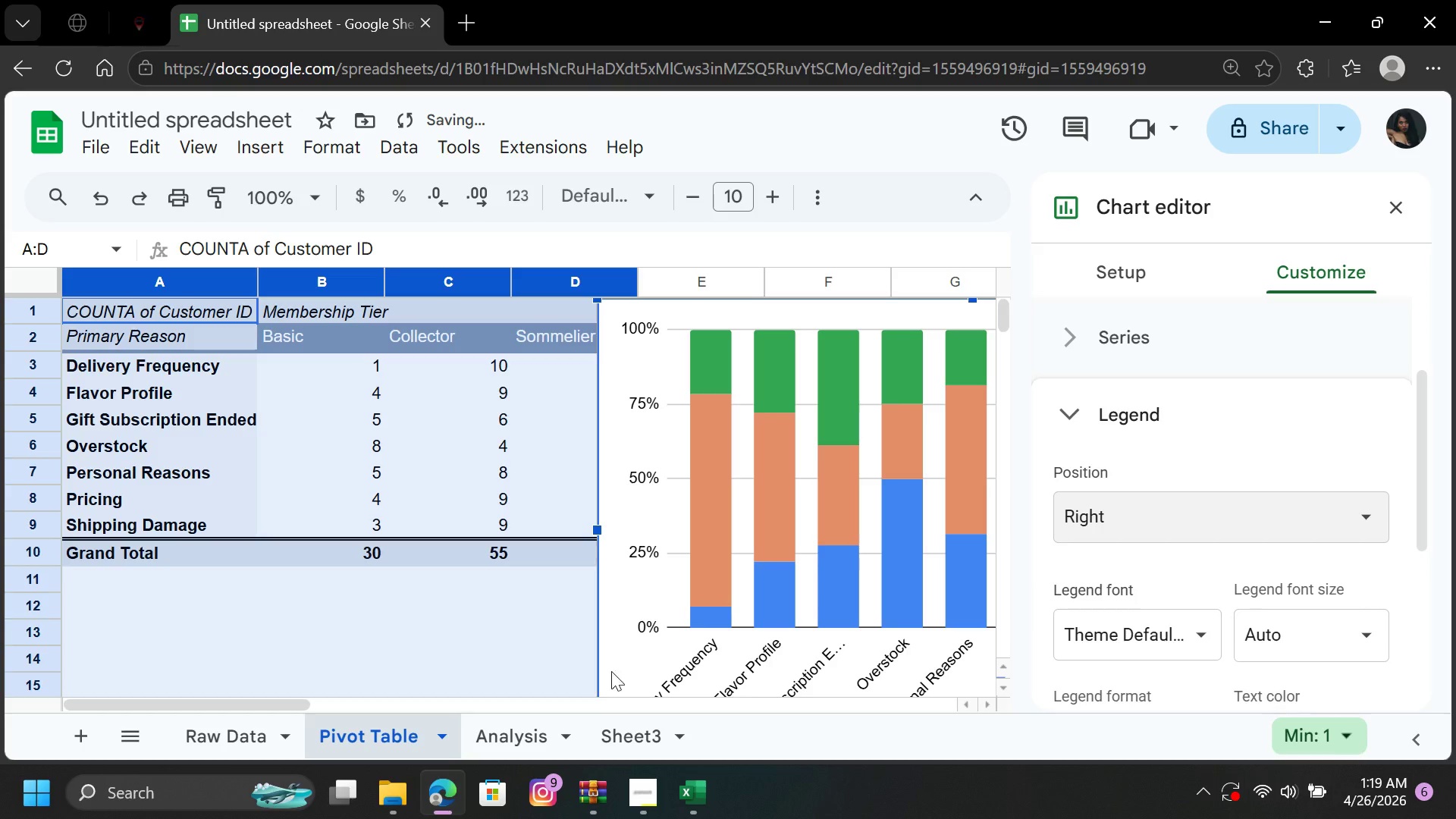 
left_click([528, 646])
 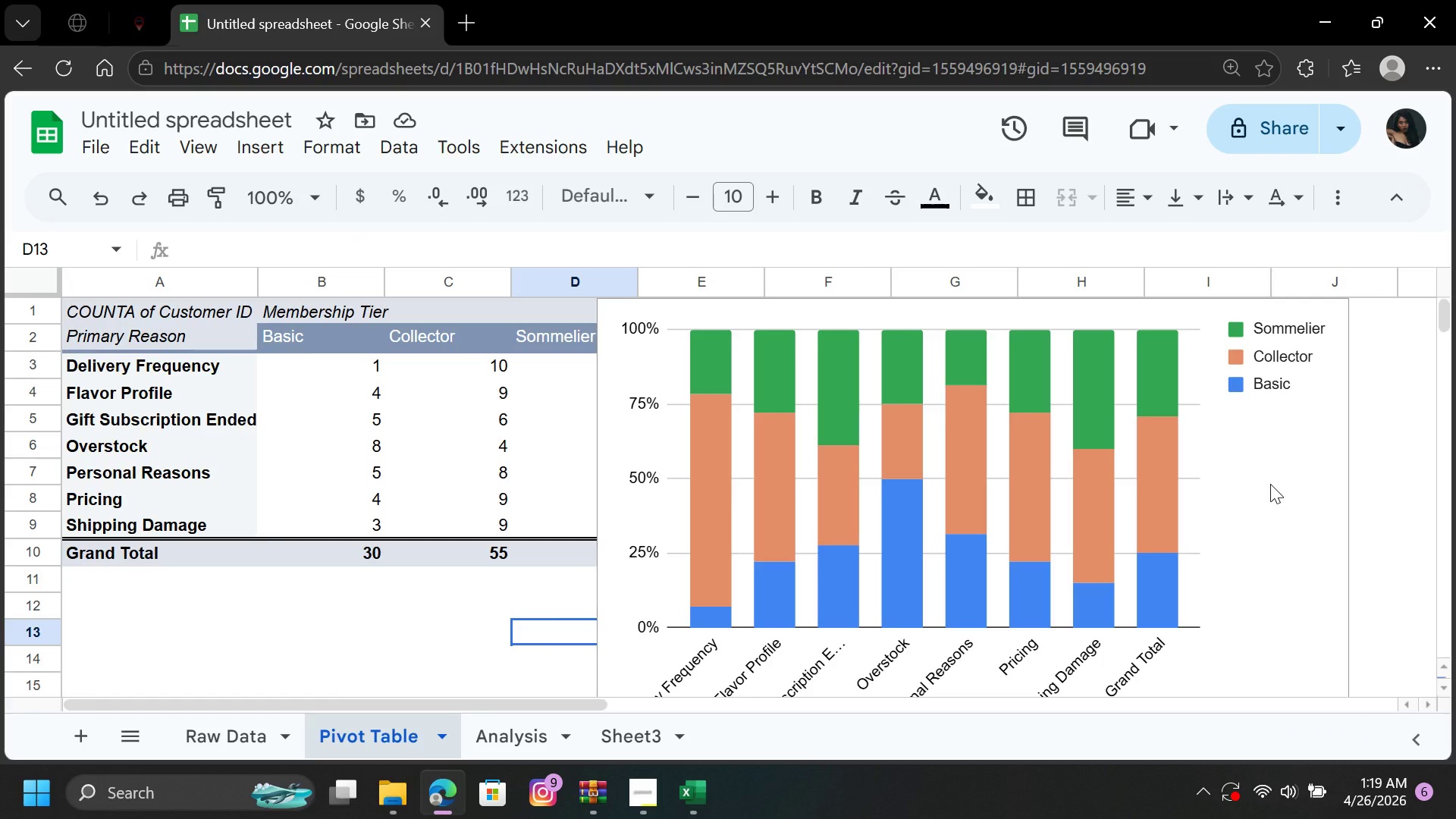 
wait(11.66)
 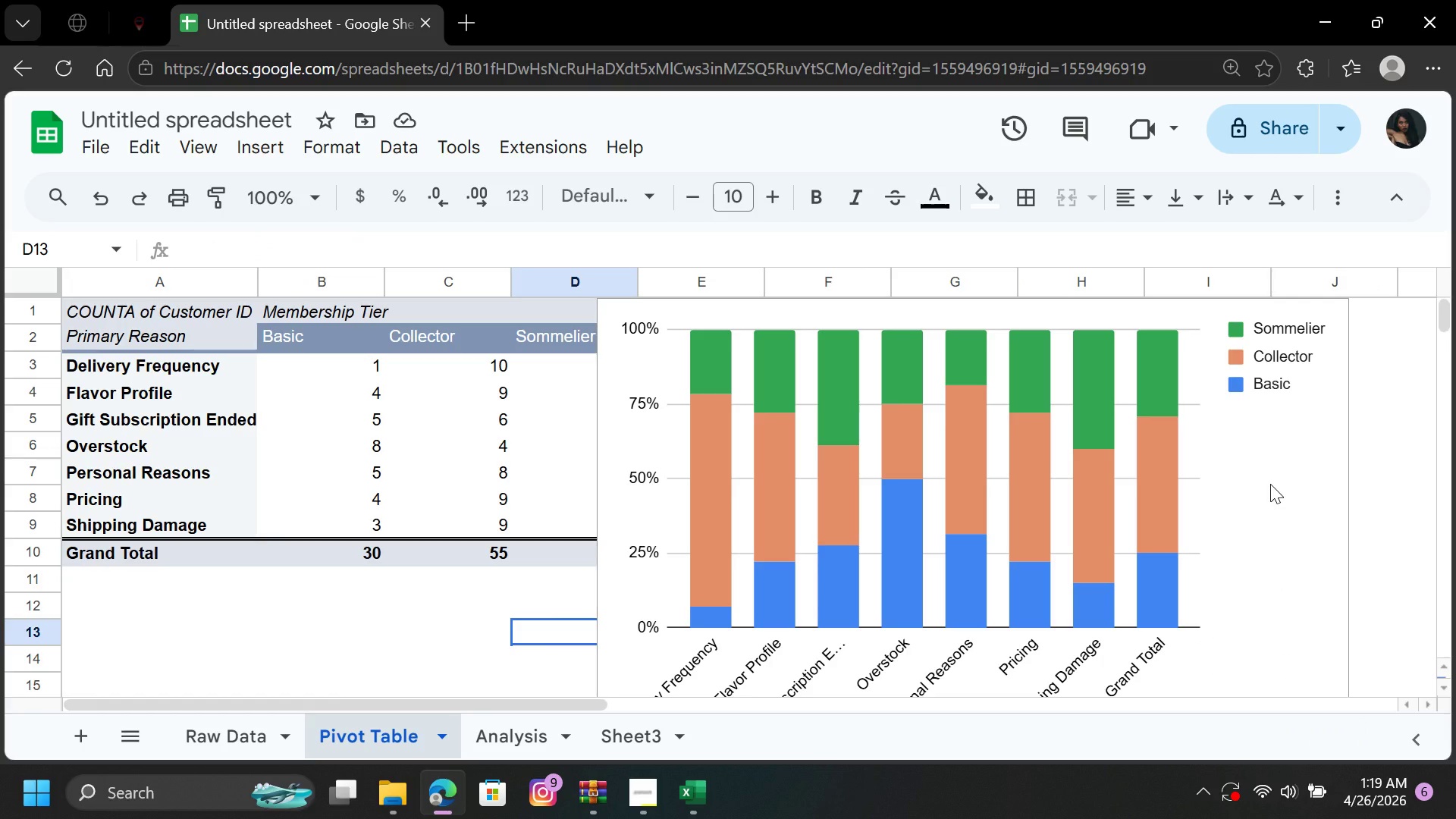 
double_click([1146, 472])
 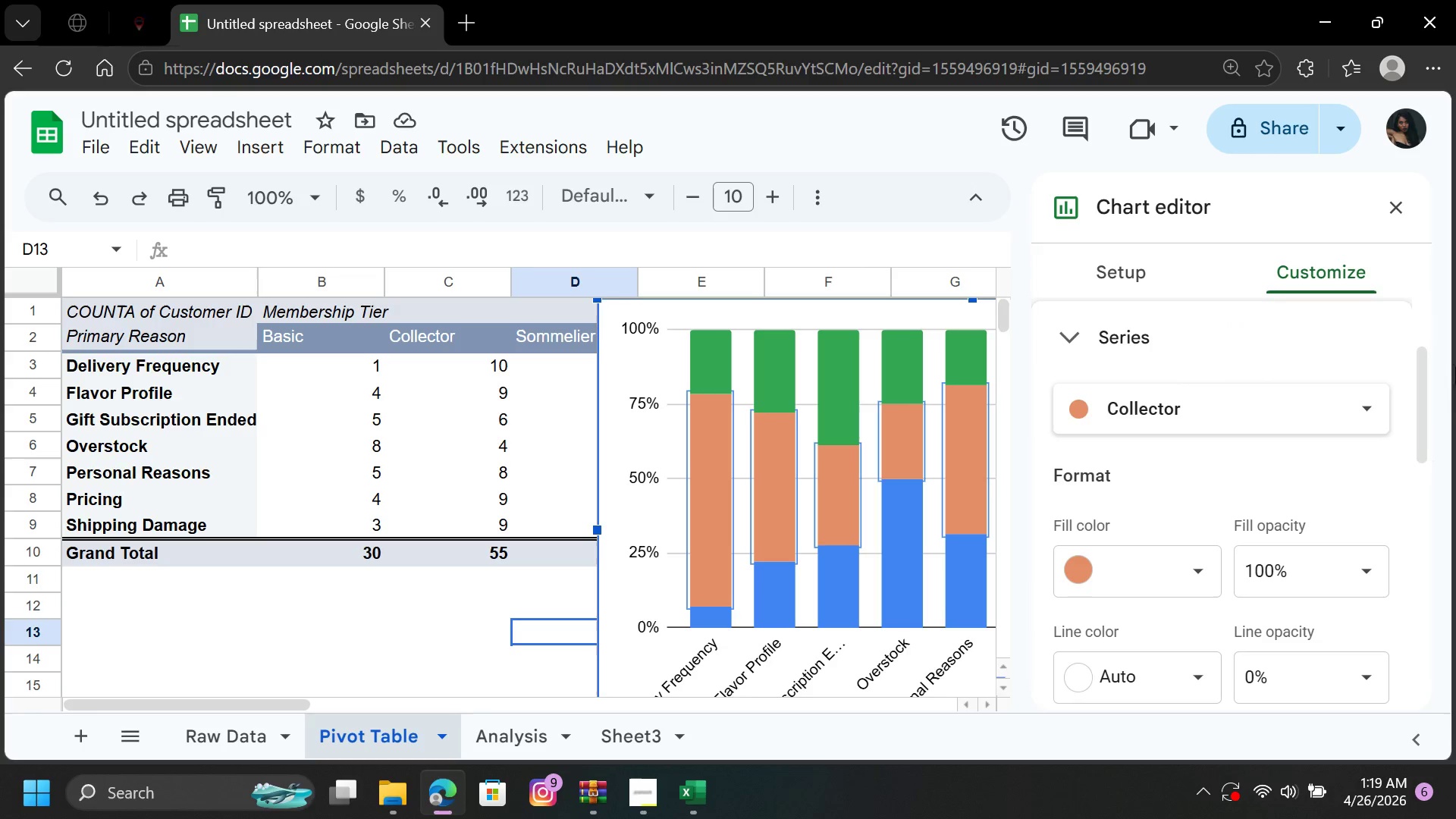 
left_click_drag(start_coordinate=[1416, 404], to_coordinate=[1433, 526])
 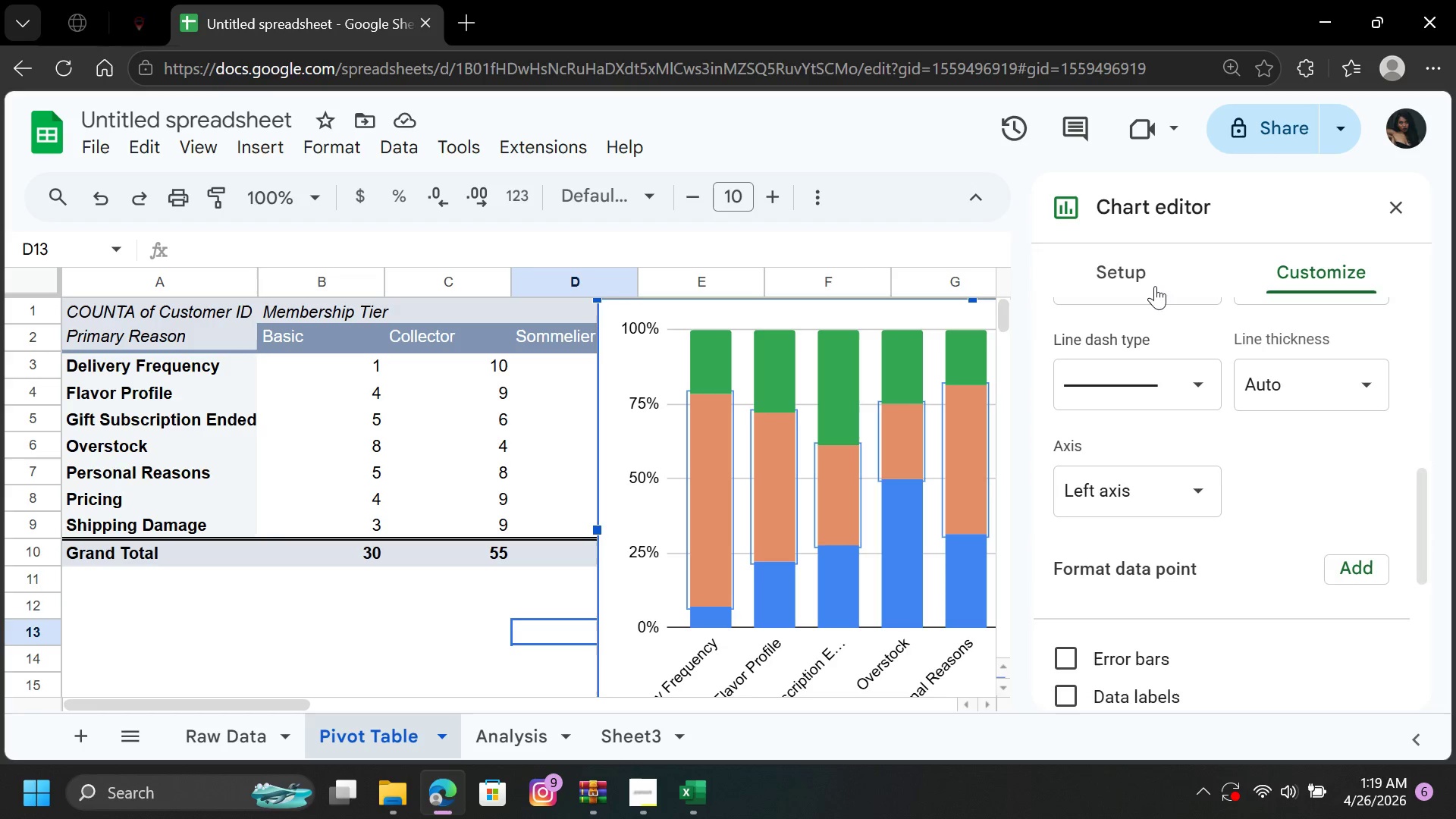 
left_click([1140, 278])
 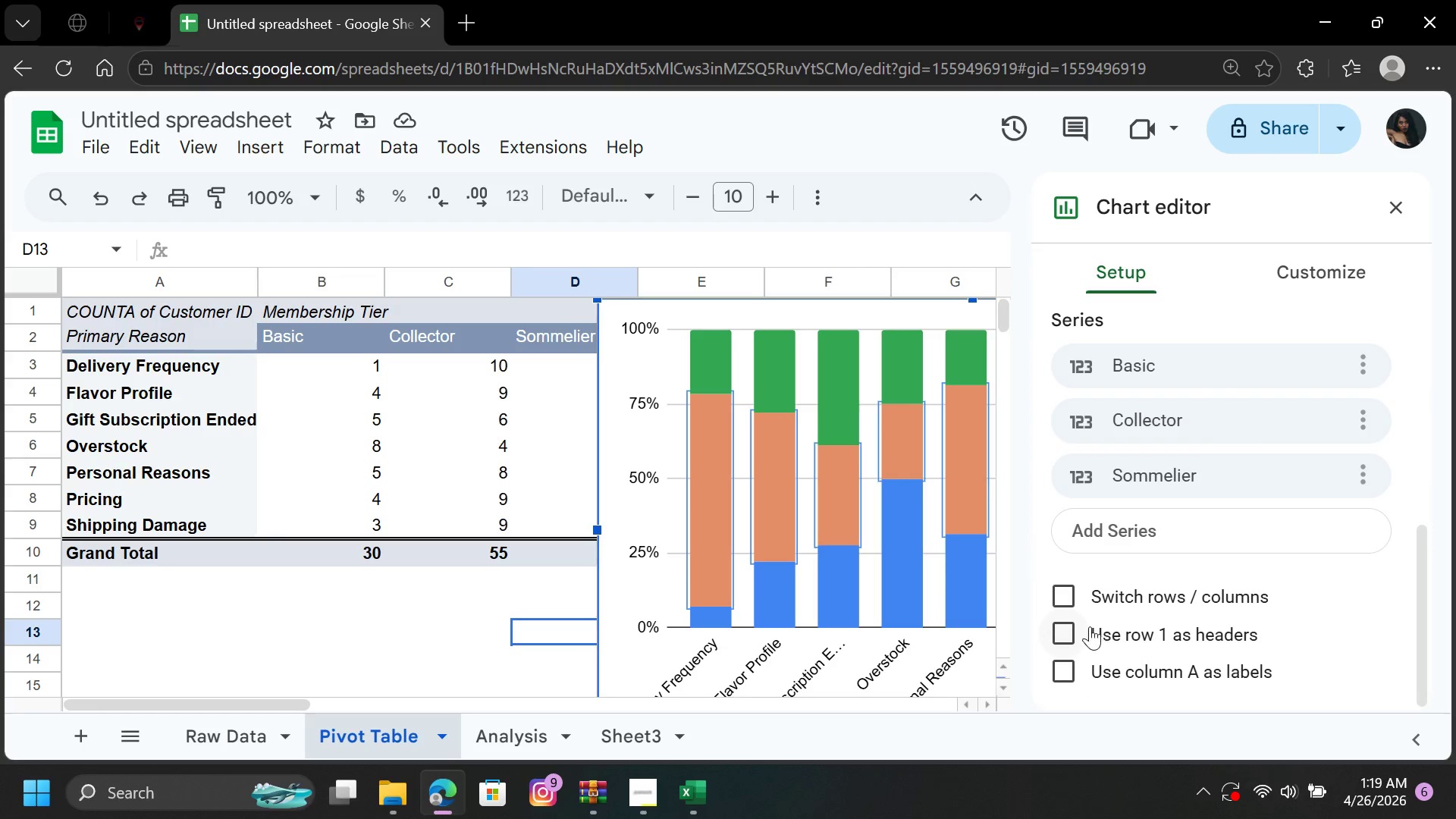 
left_click([1071, 633])
 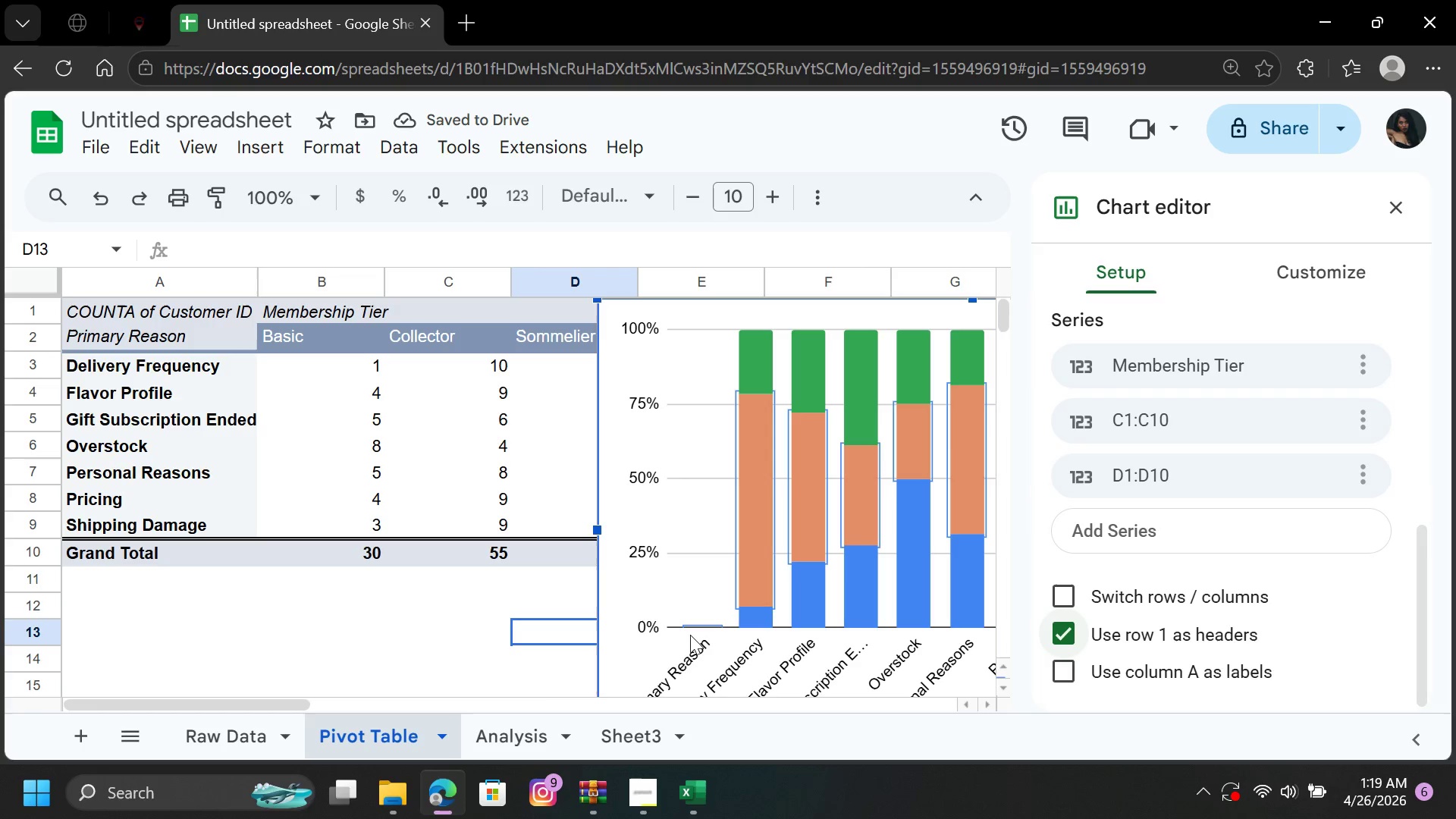 
left_click_drag(start_coordinate=[276, 701], to_coordinate=[398, 729])
 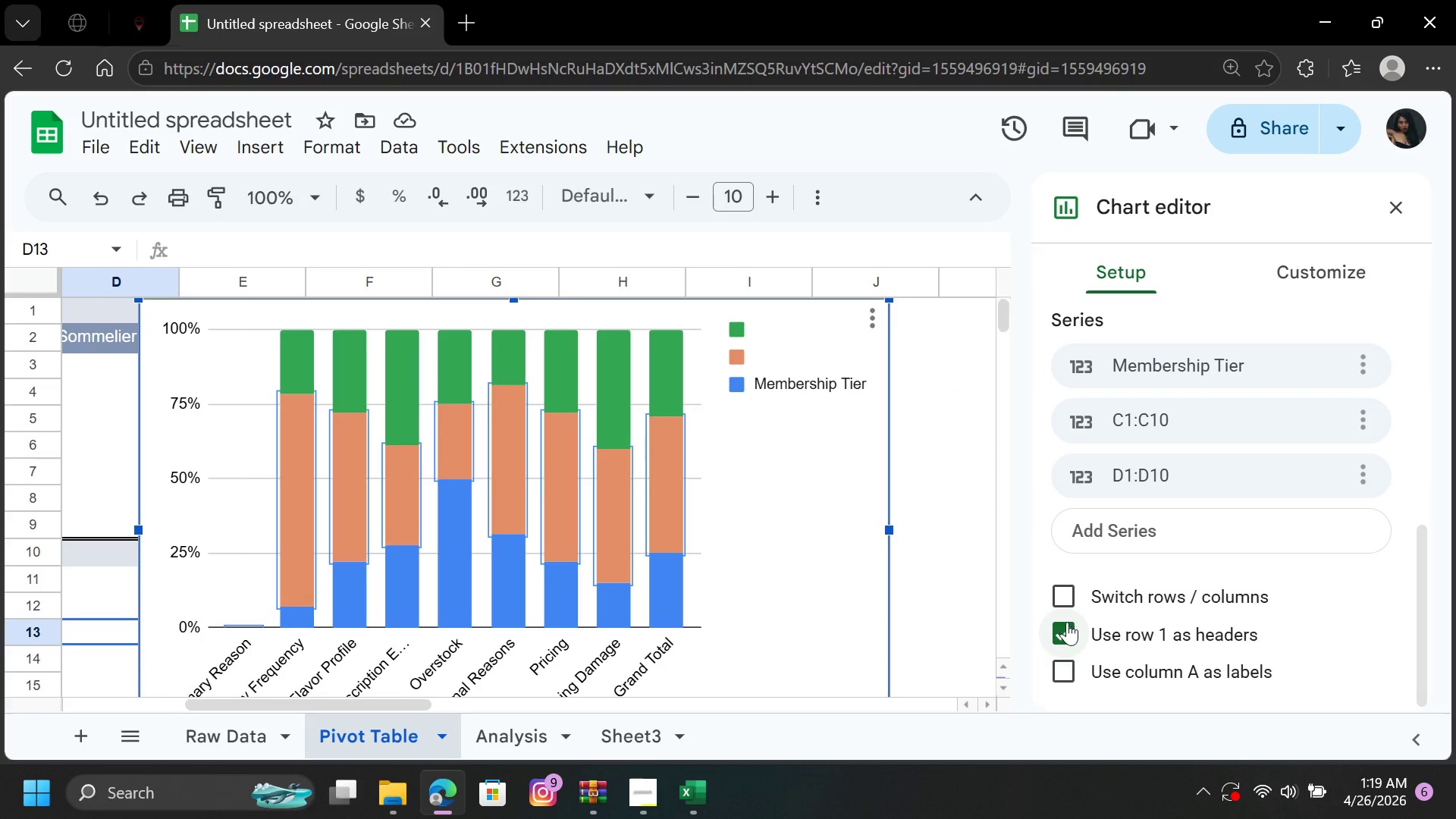 
left_click([1067, 624])
 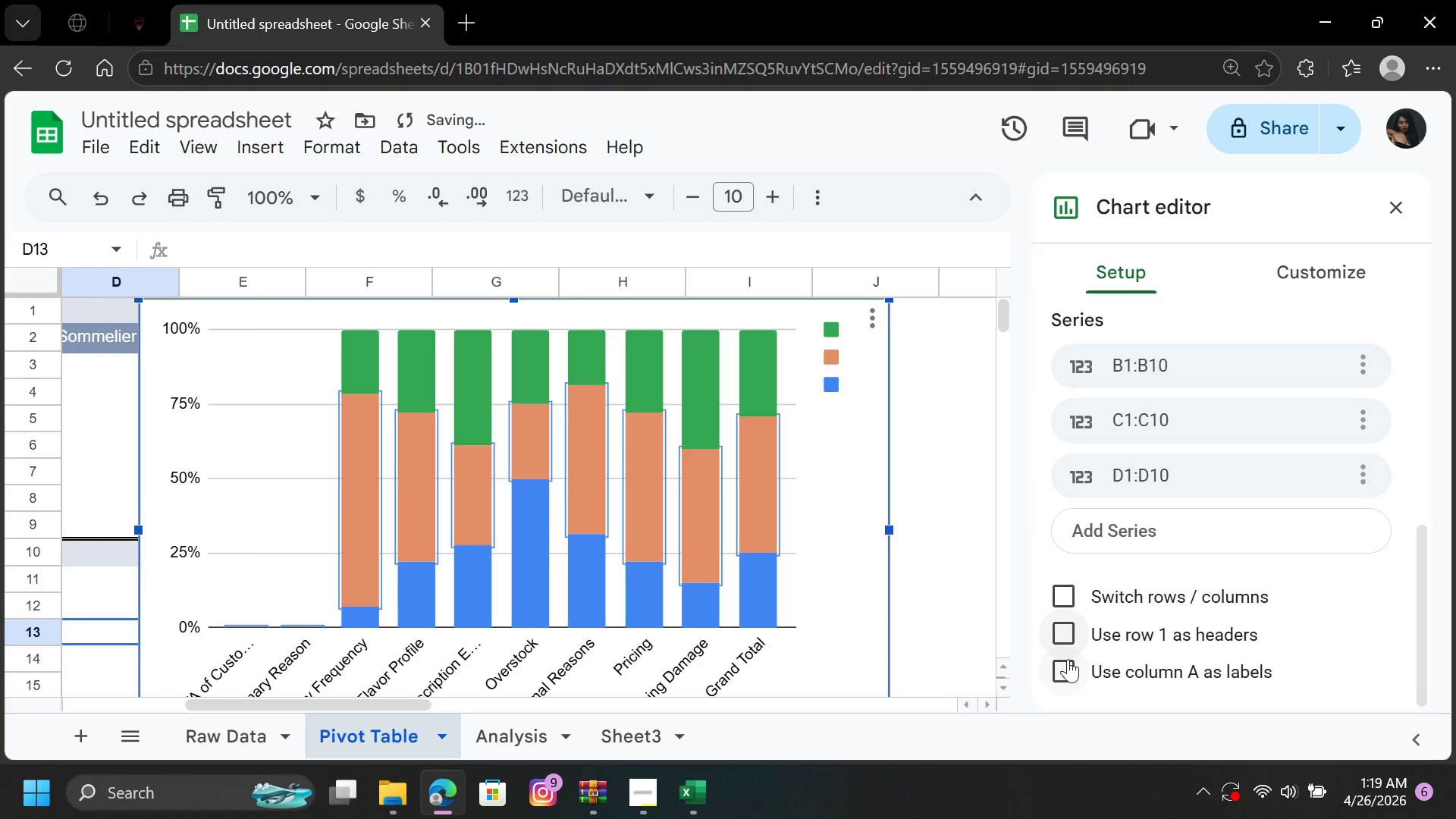 
left_click([1068, 664])
 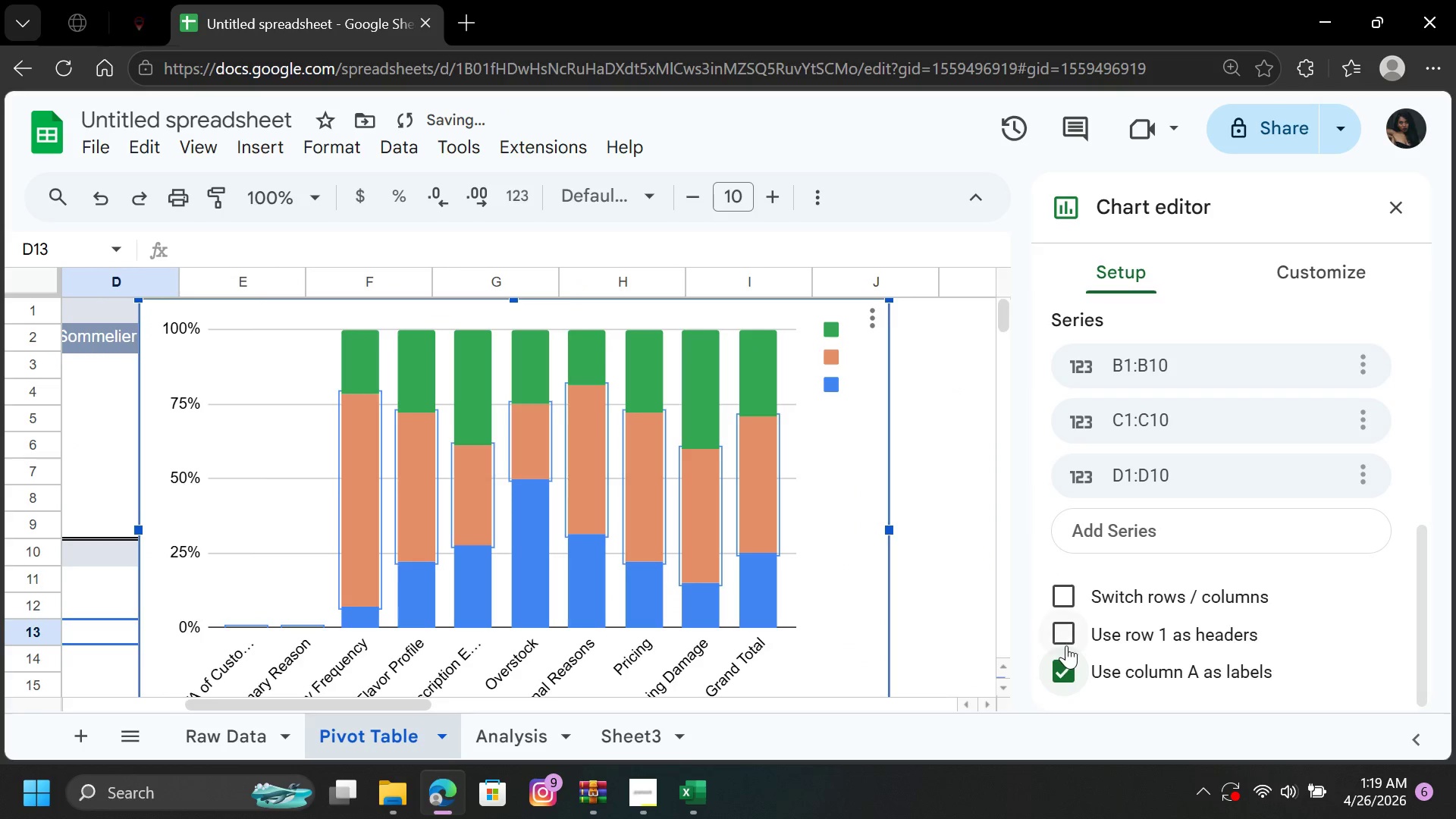 
left_click([1067, 661])
 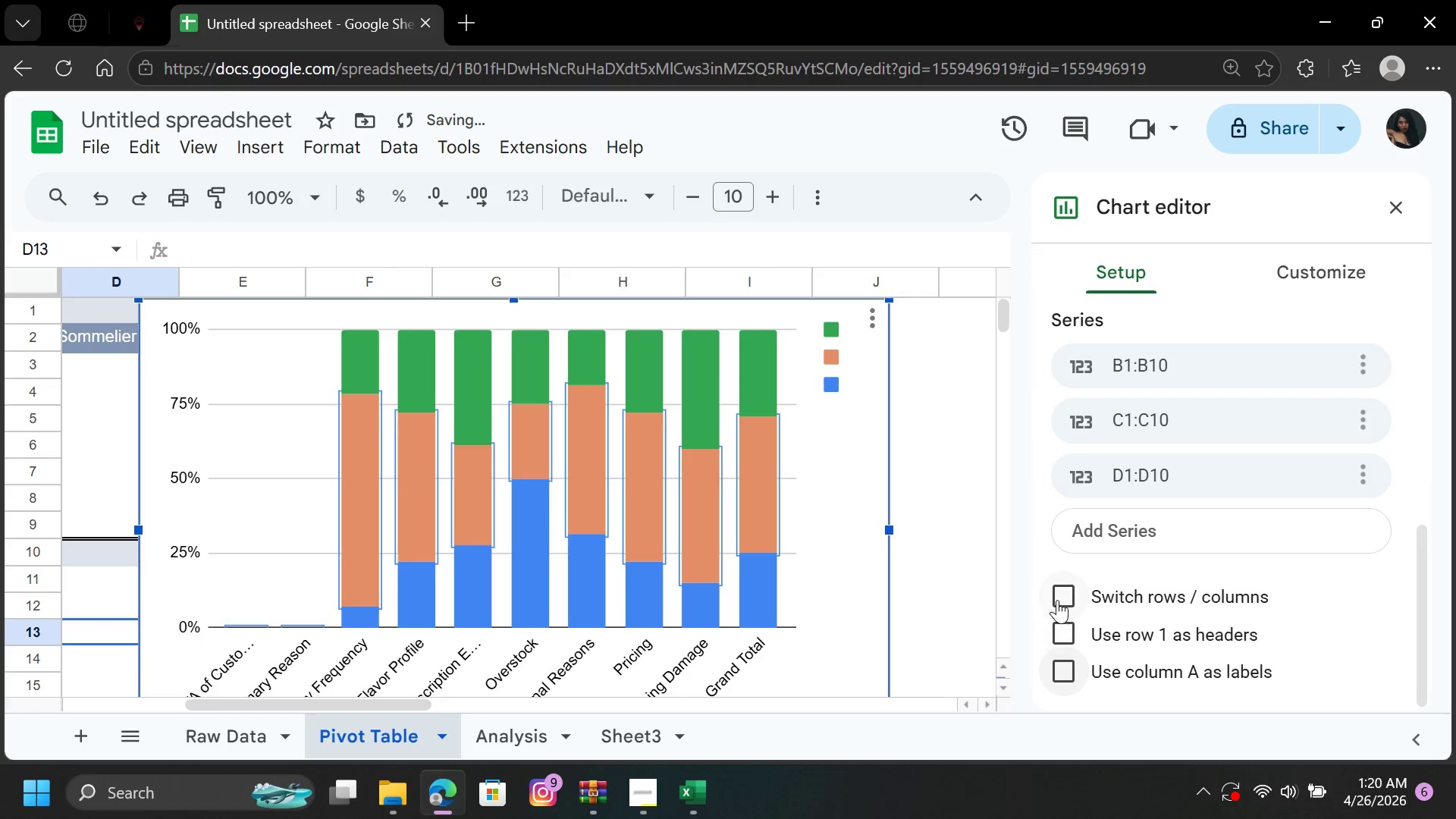 
left_click([1060, 592])
 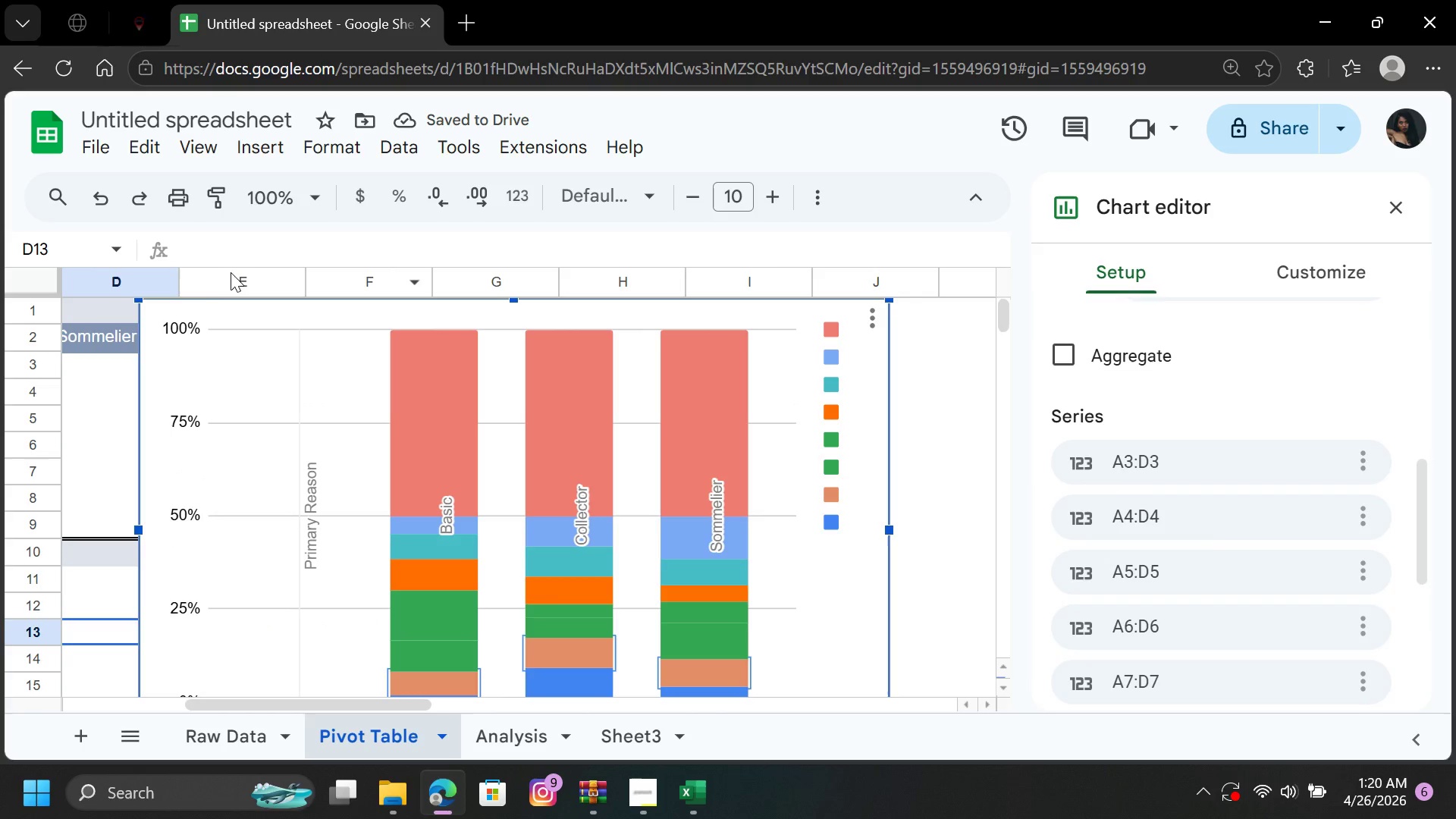 
left_click([90, 200])
 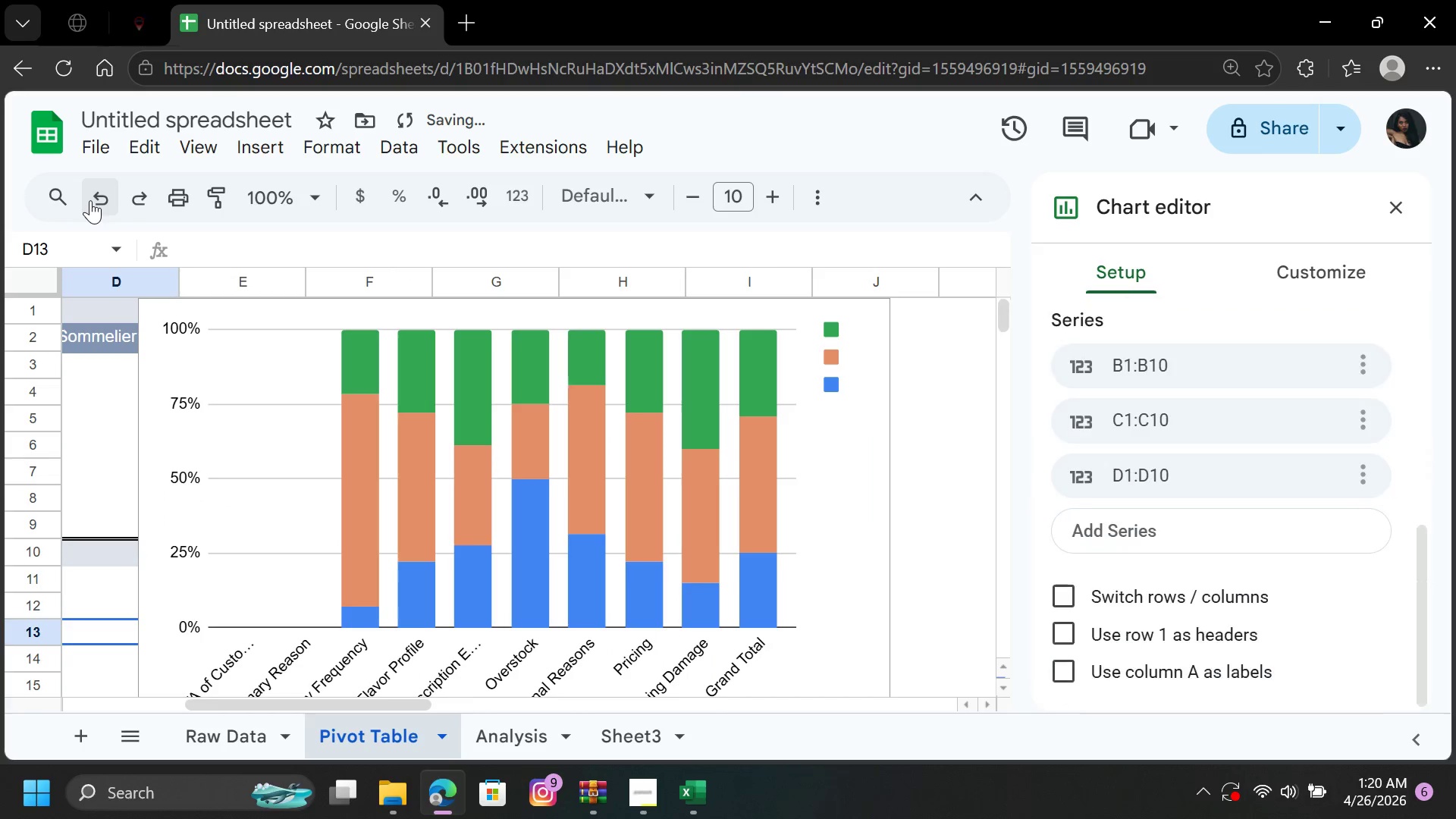 
left_click([90, 200])
 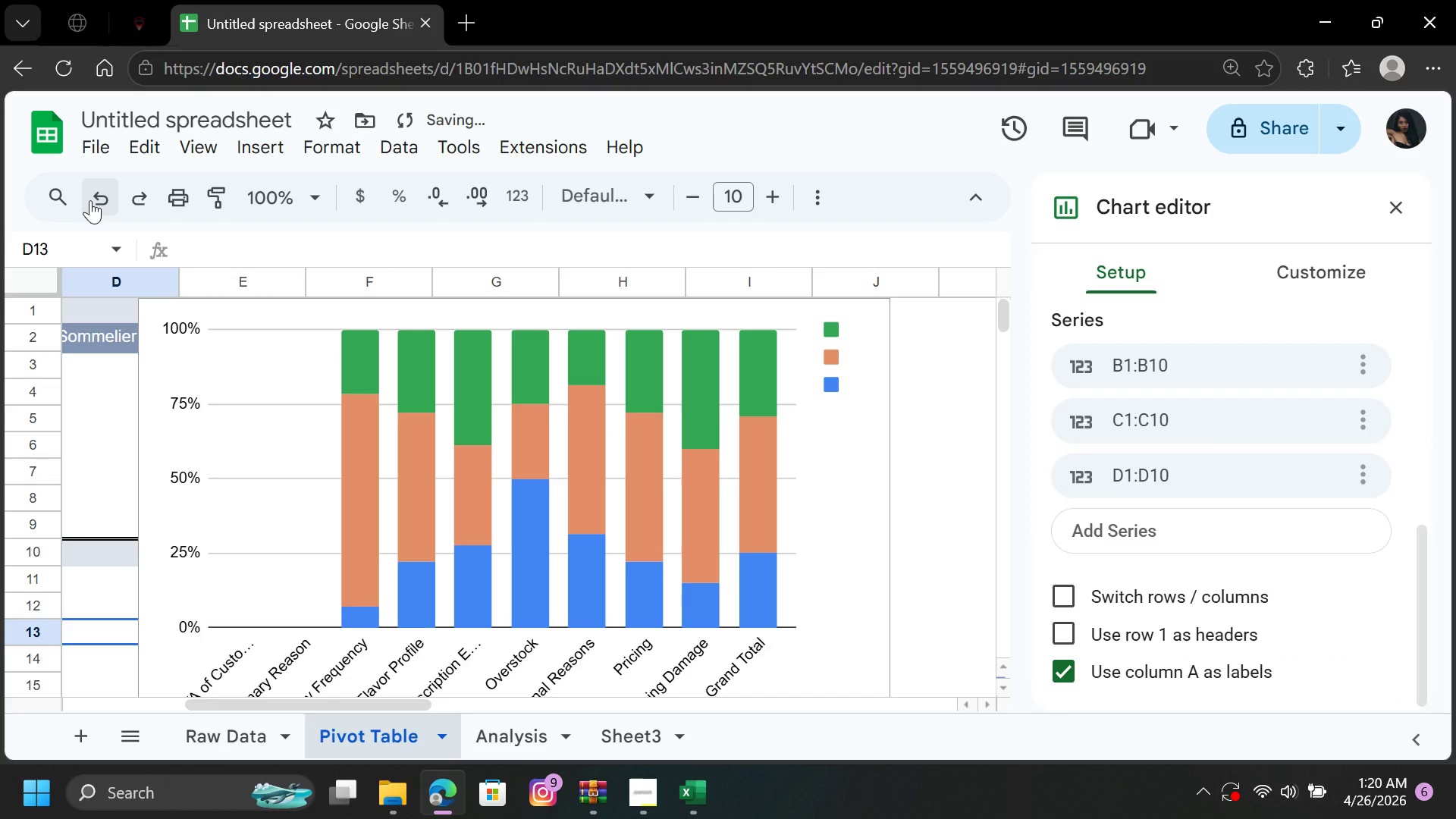 
left_click([90, 200])
 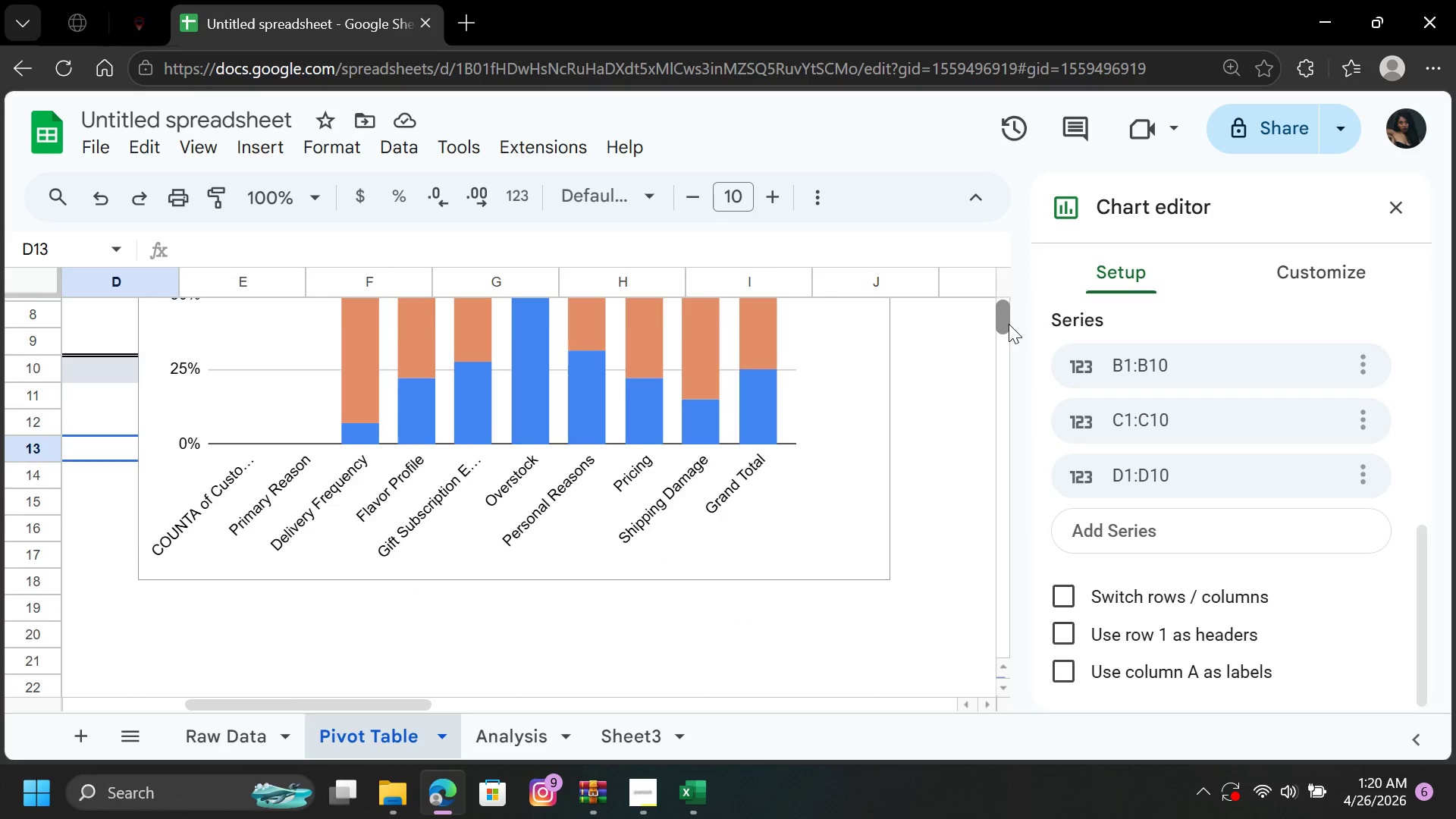 
wait(15.12)
 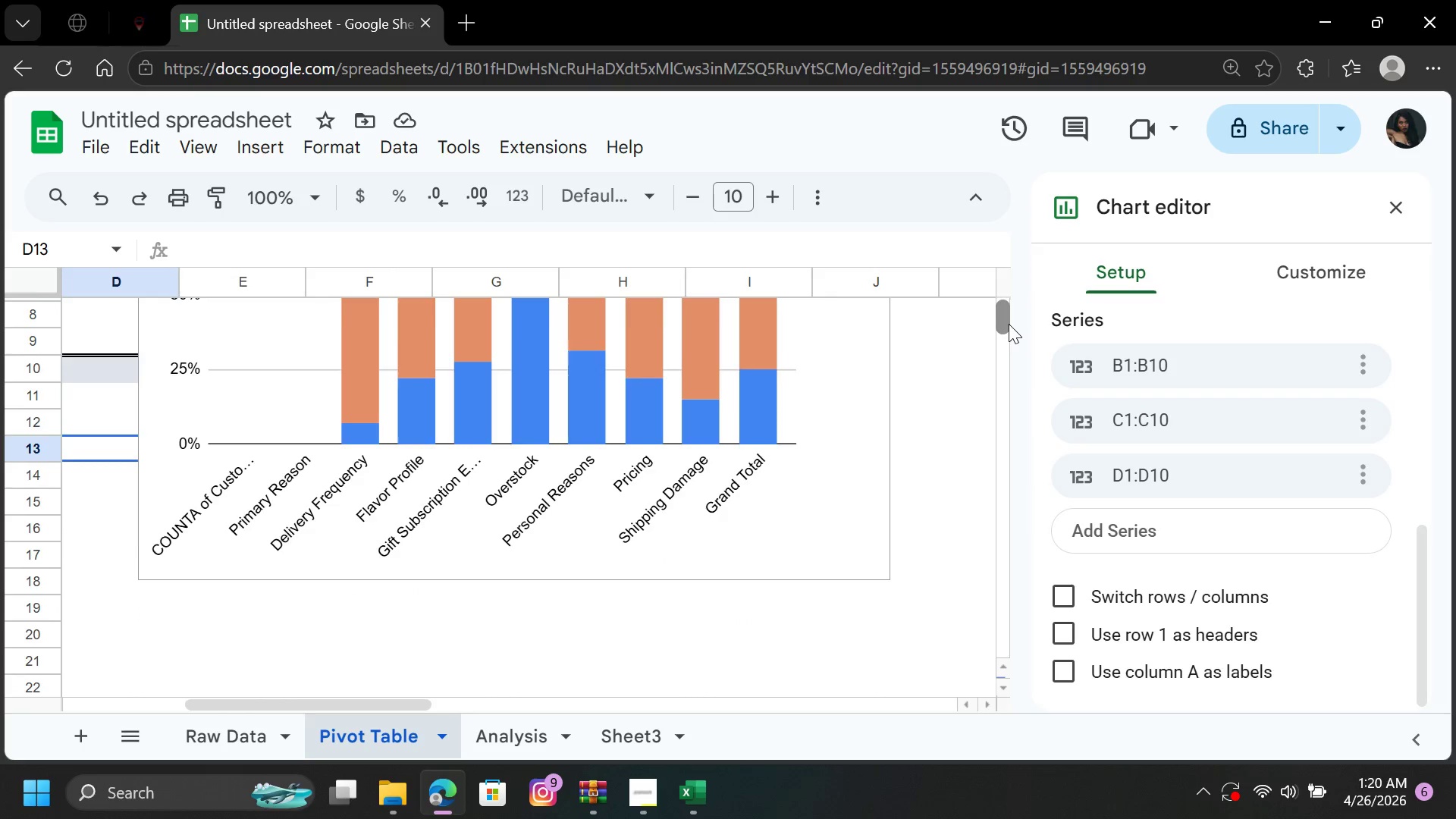 
left_click([99, 419])
 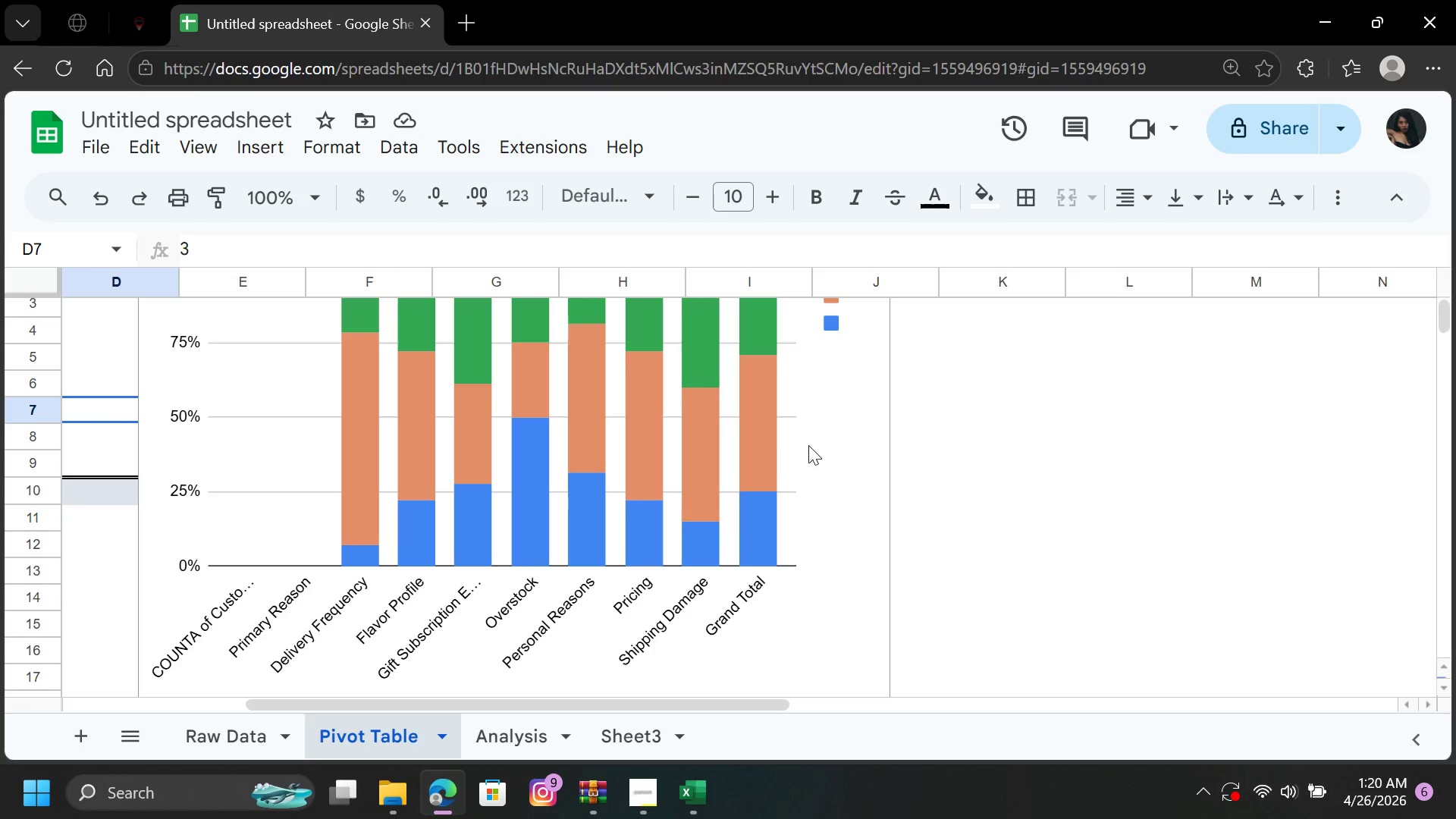 
left_click_drag(start_coordinate=[808, 438], to_coordinate=[848, 541])
 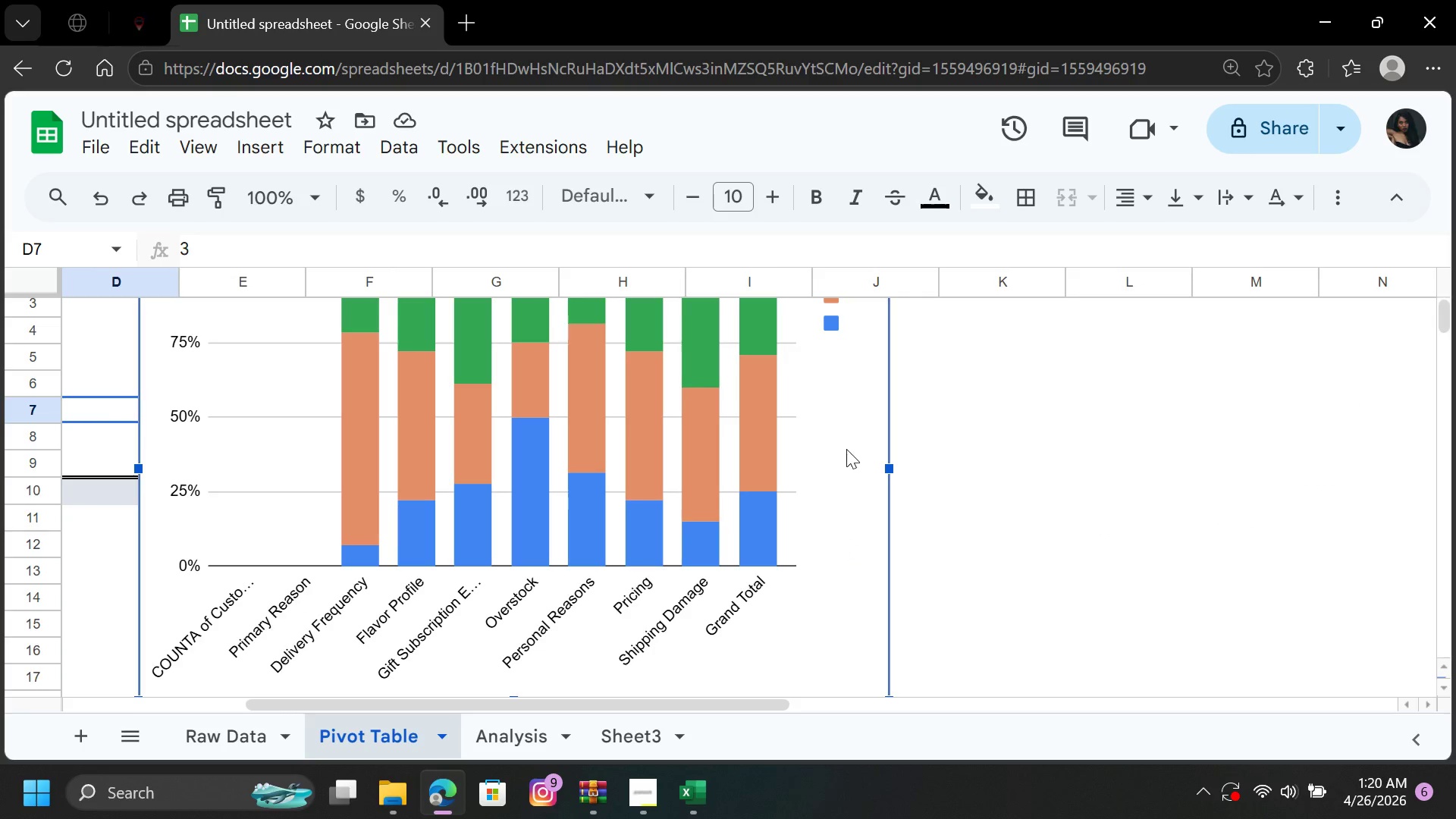 
left_click_drag(start_coordinate=[846, 449], to_coordinate=[873, 626])
 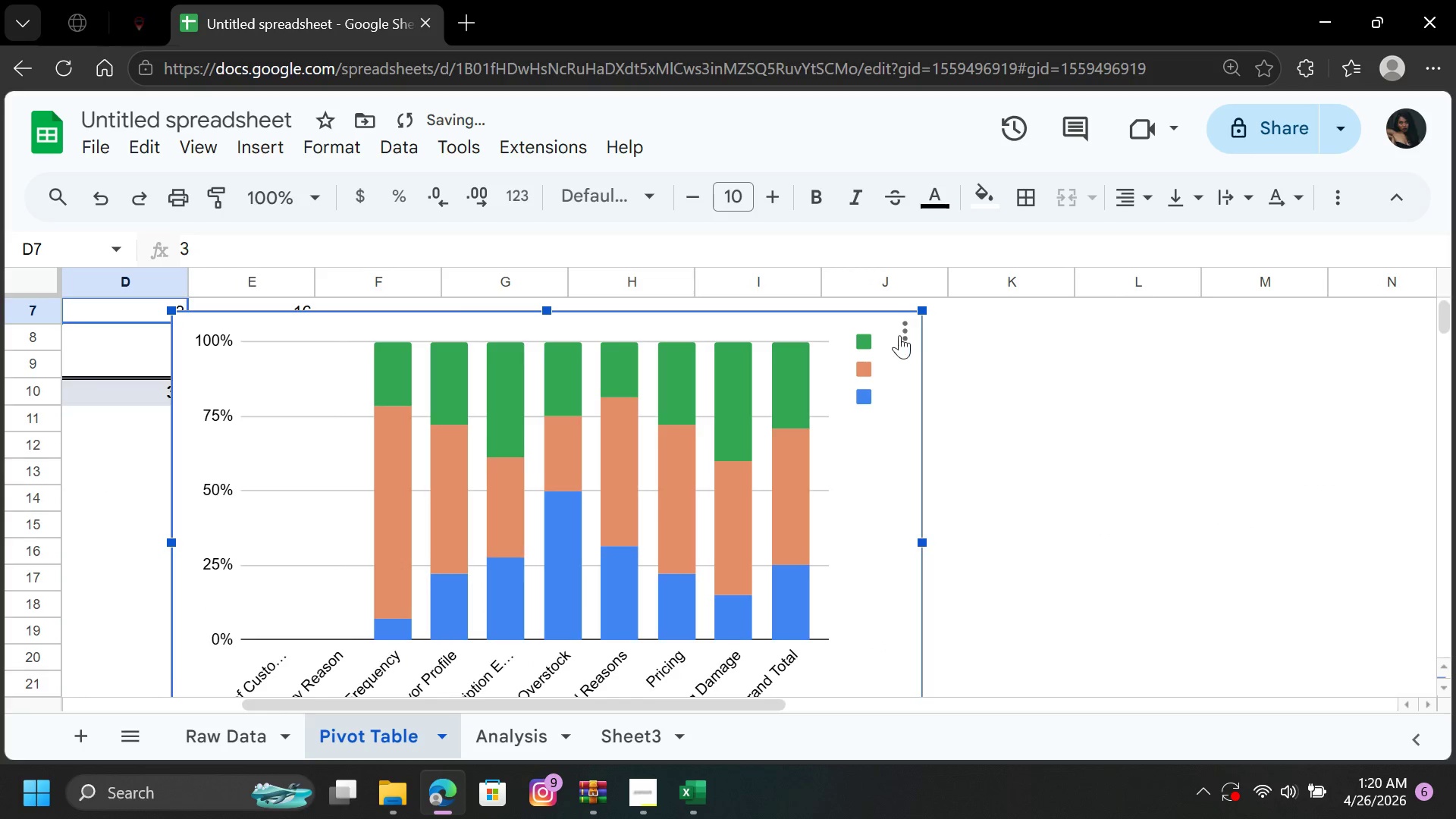 
left_click([905, 328])
 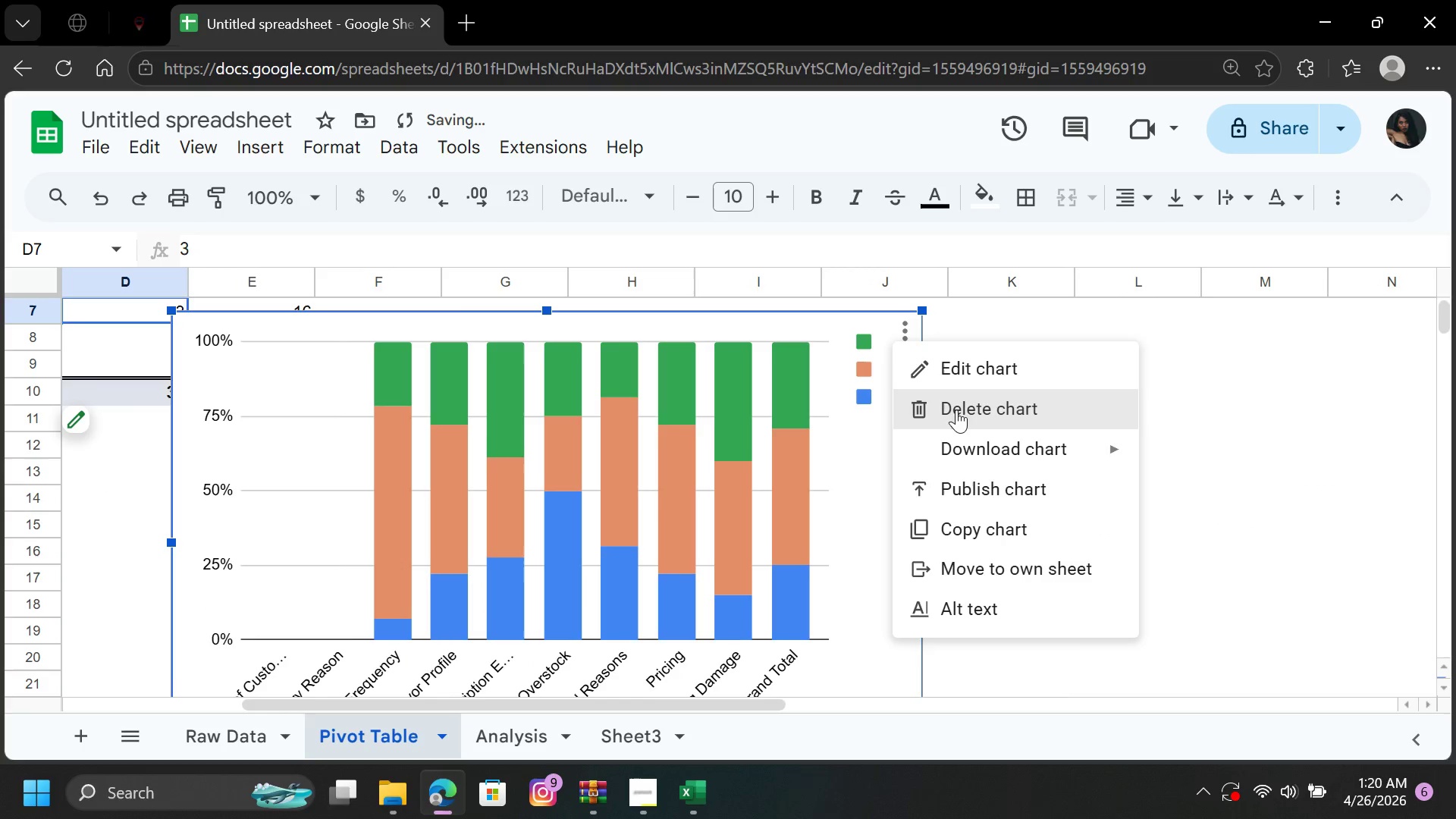 
left_click([959, 414])
 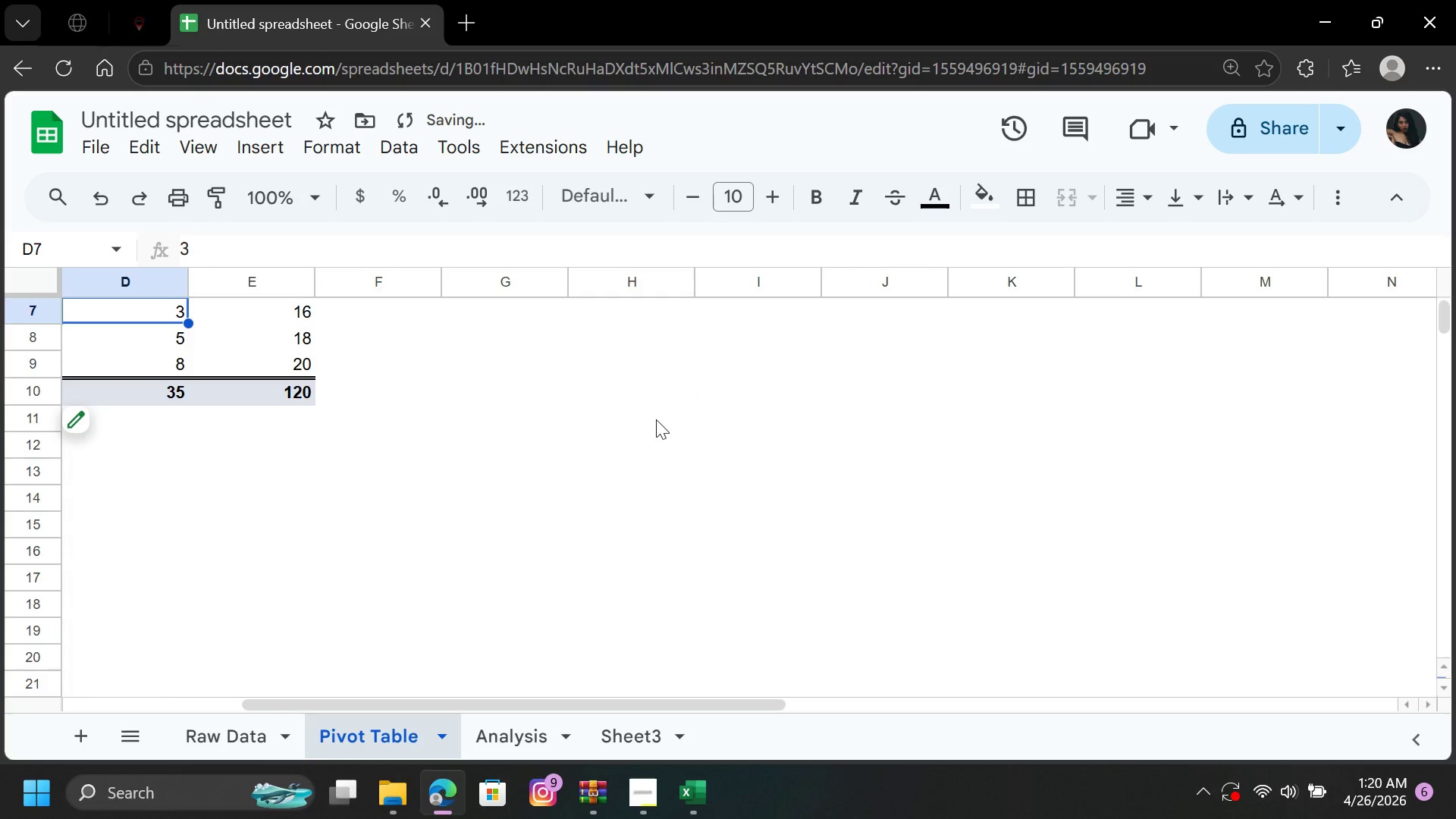 
left_click([656, 419])
 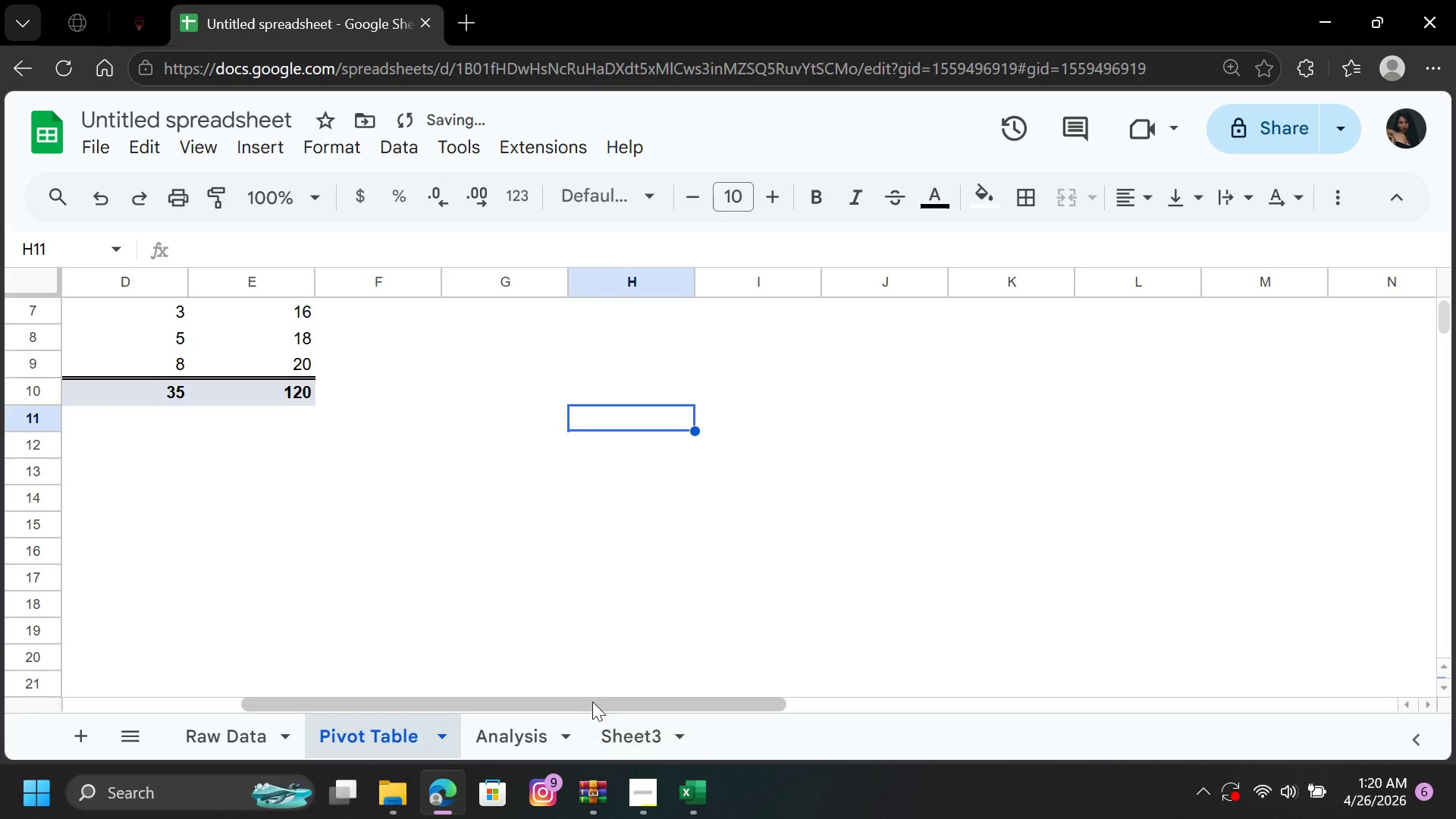 
left_click_drag(start_coordinate=[592, 701], to_coordinate=[212, 758])
 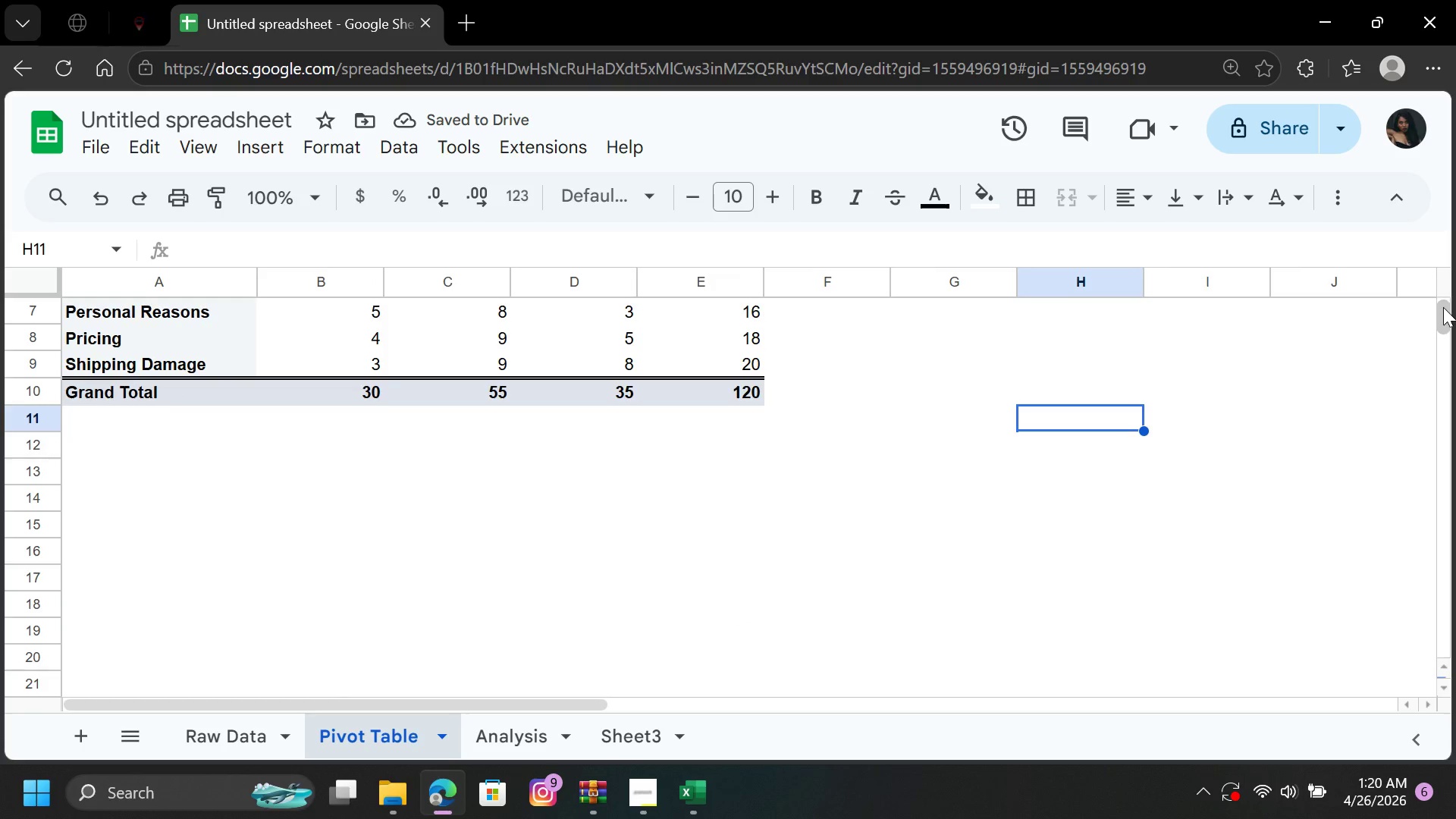 
left_click_drag(start_coordinate=[1443, 307], to_coordinate=[1443, 283])
 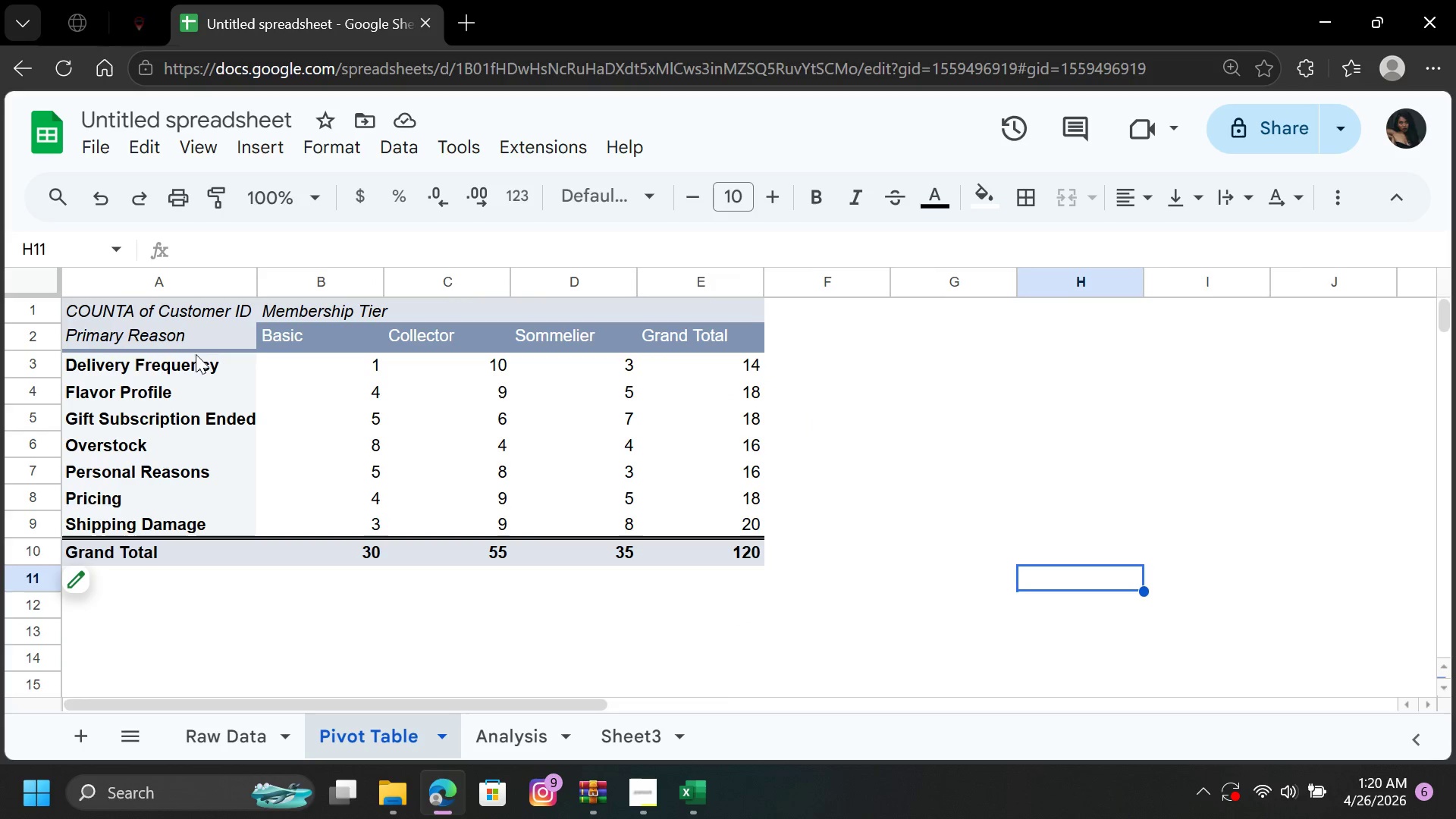 
left_click([196, 329])
 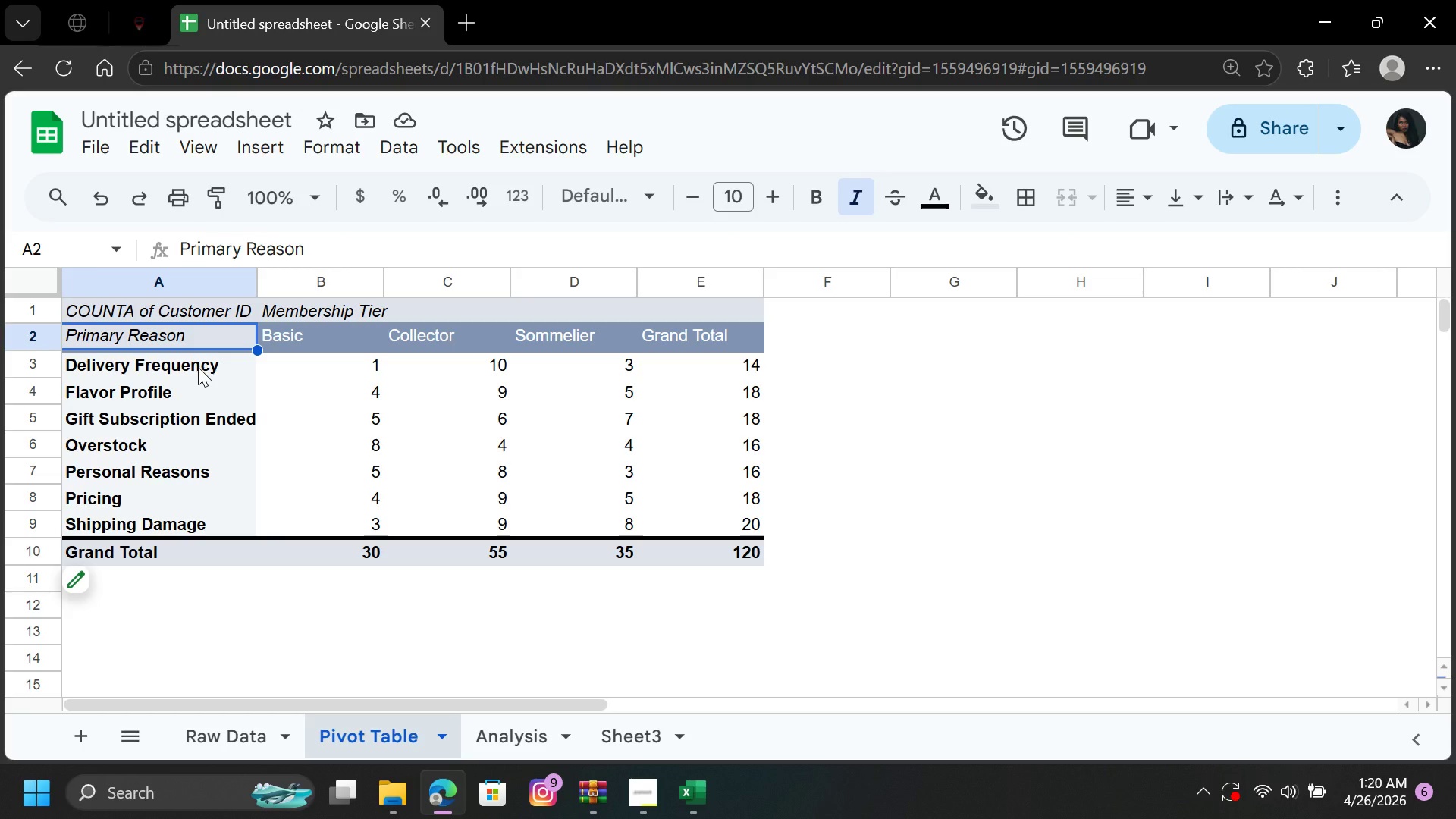 
left_click([206, 362])
 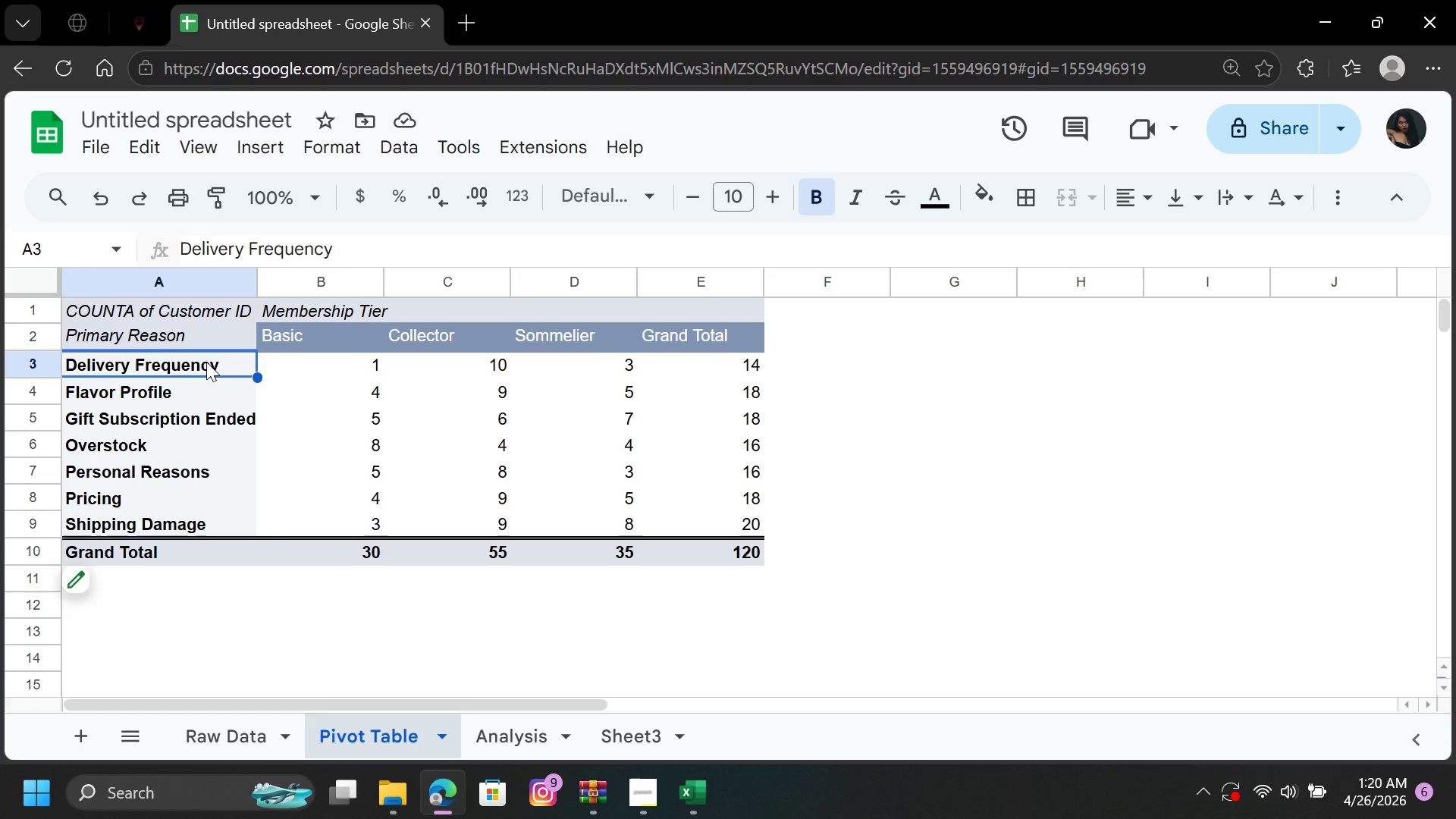 
left_click_drag(start_coordinate=[206, 362], to_coordinate=[608, 525])
 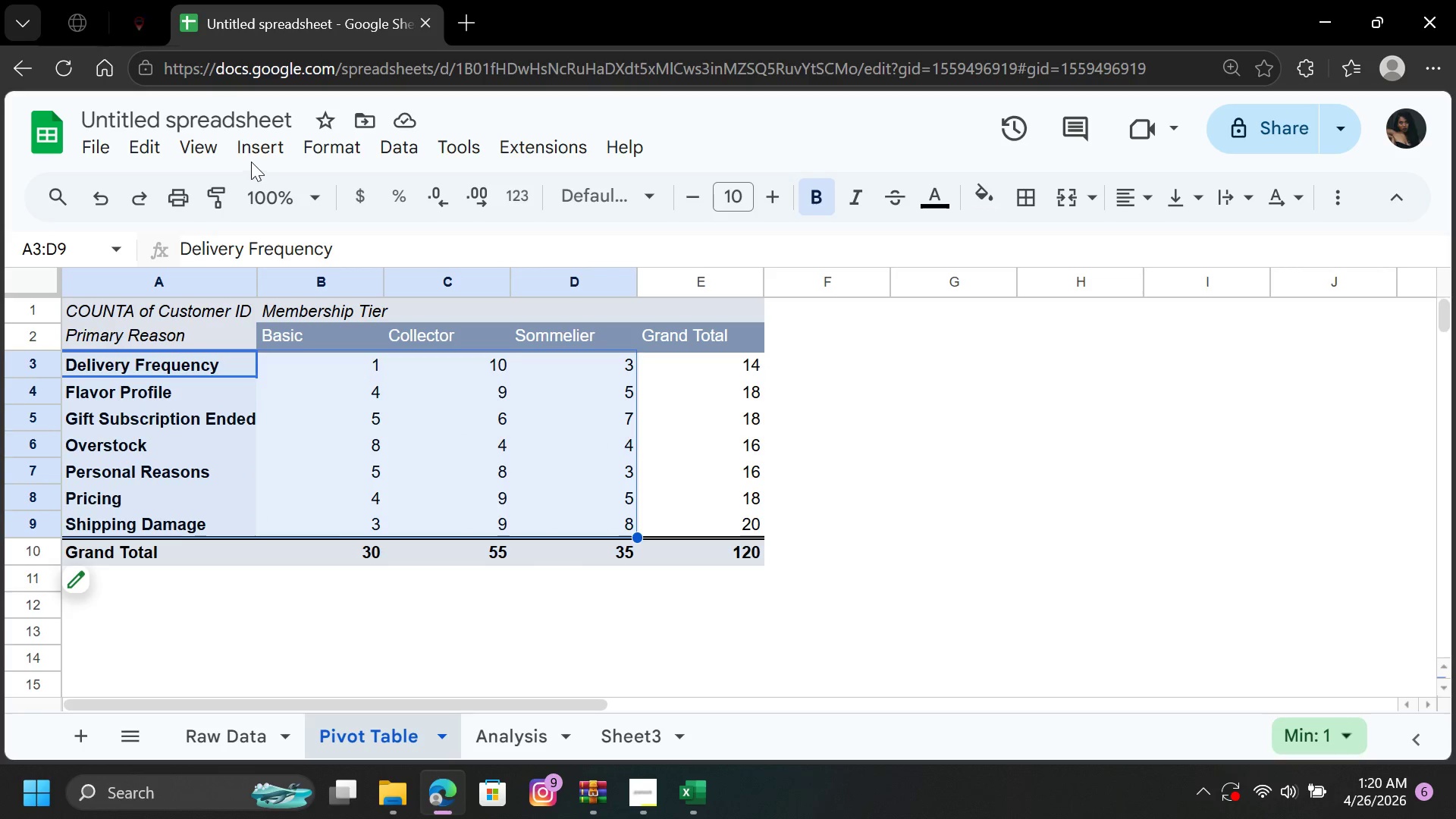 
left_click([248, 143])
 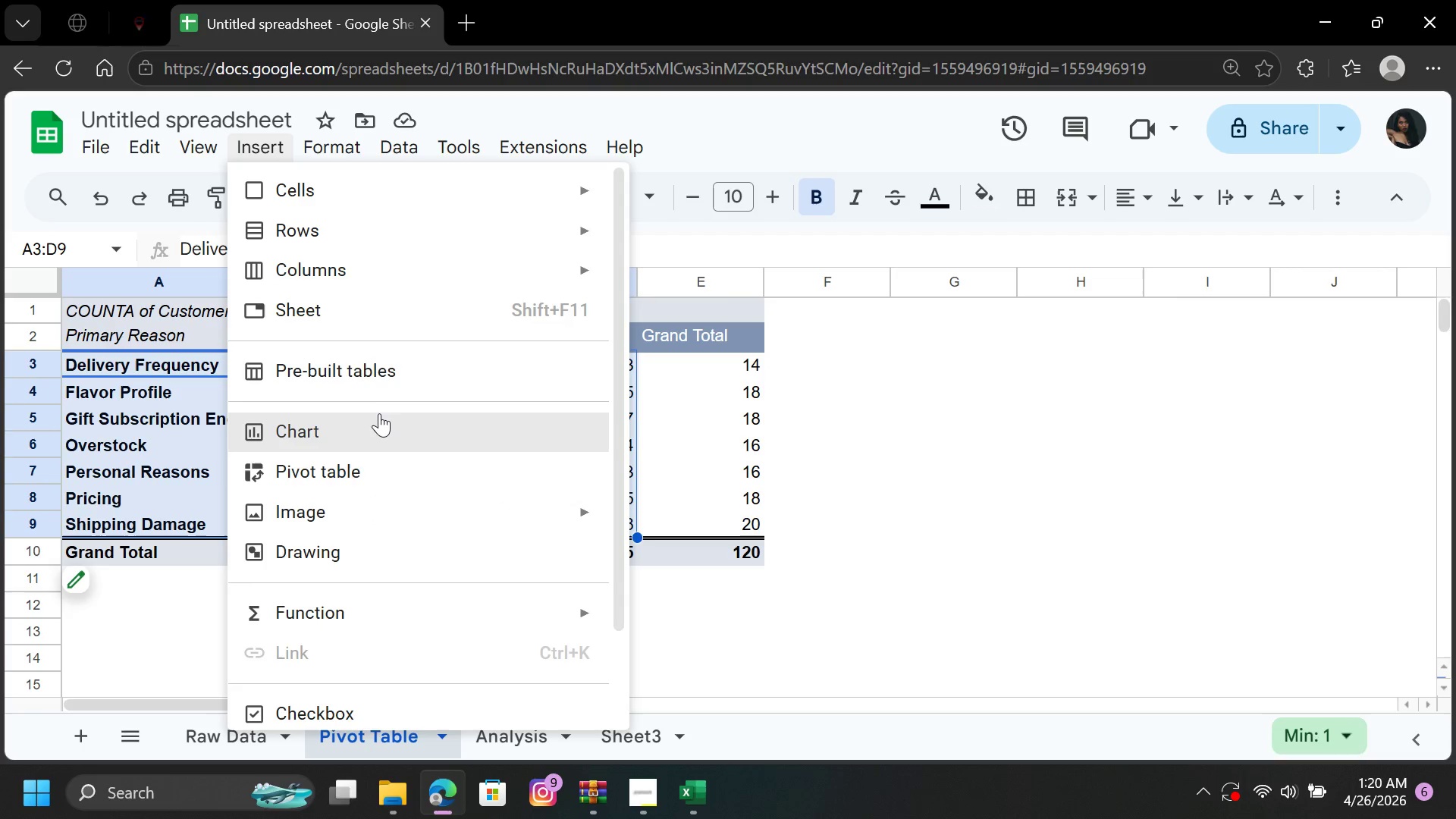 
left_click([379, 422])
 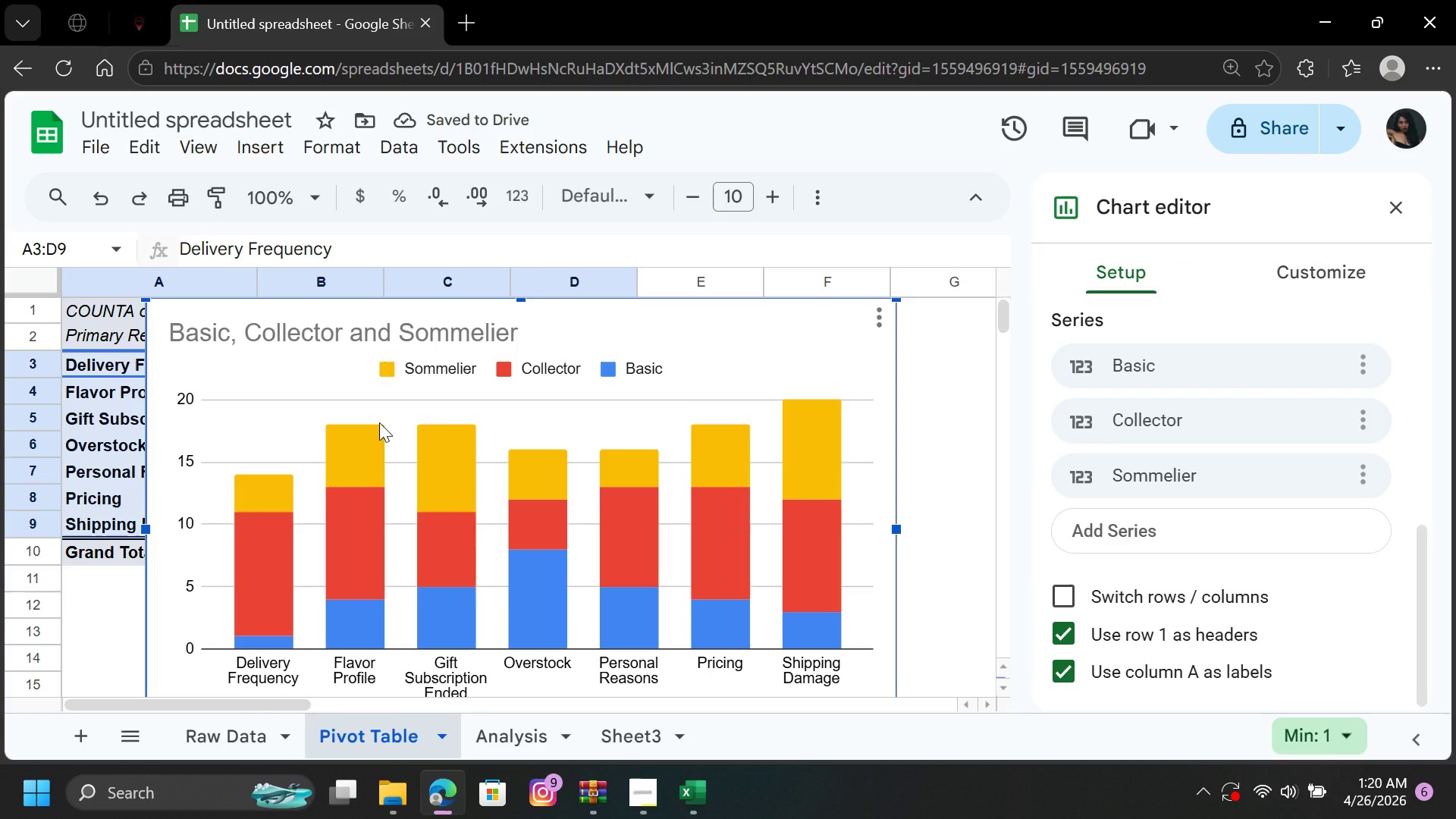 
wait(8.22)
 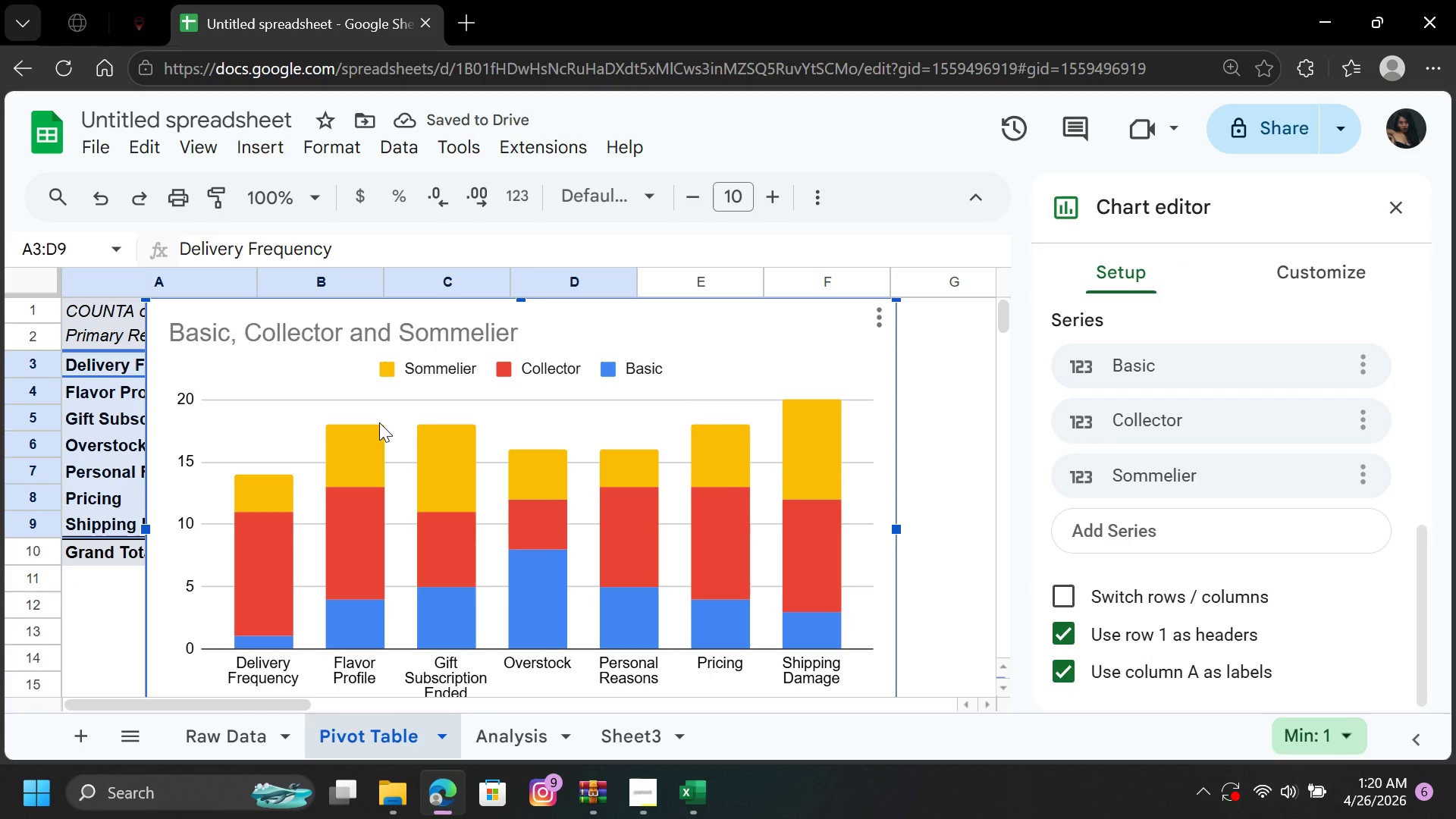 
left_click([283, 576])
 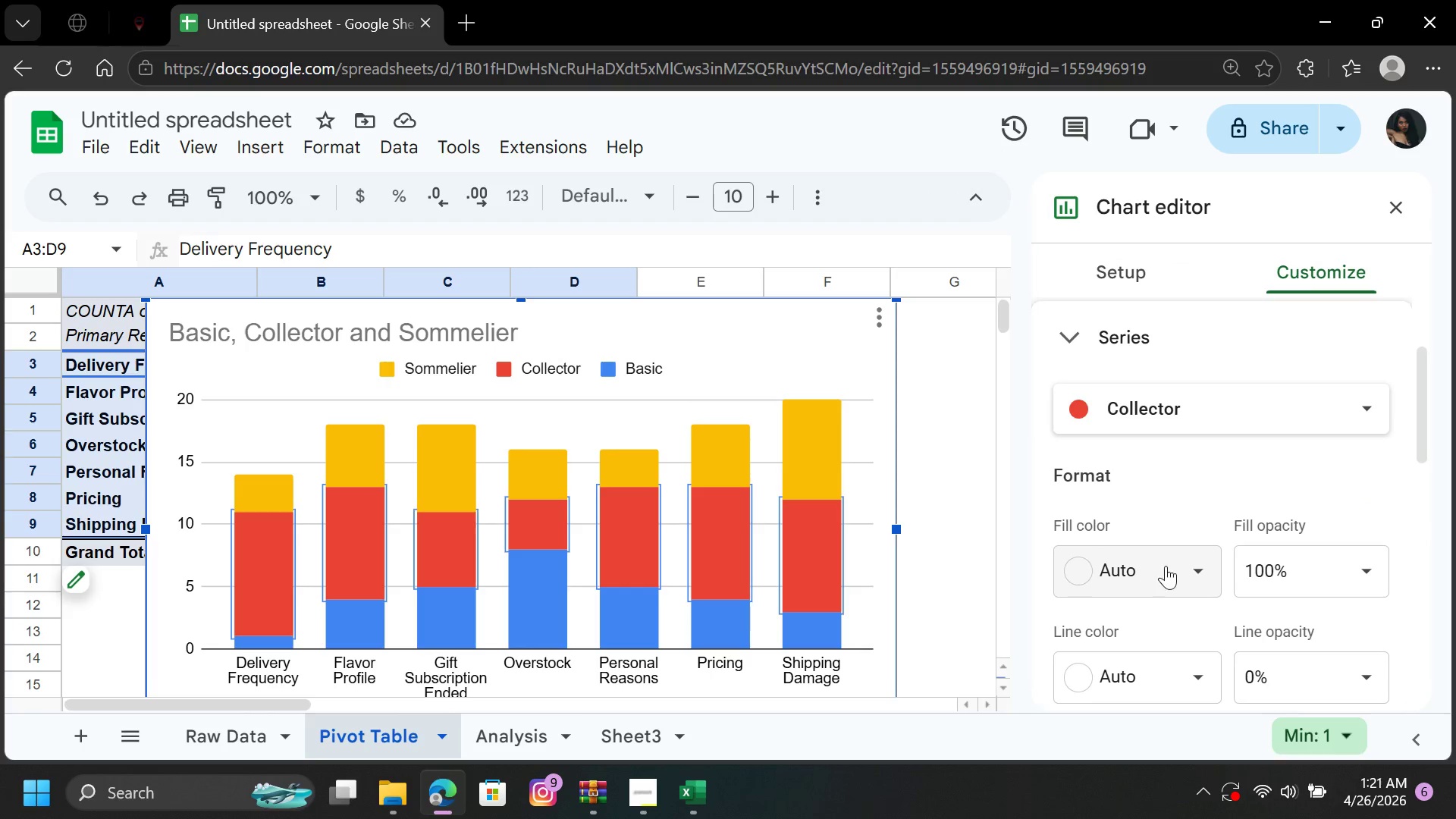 
left_click([1191, 569])
 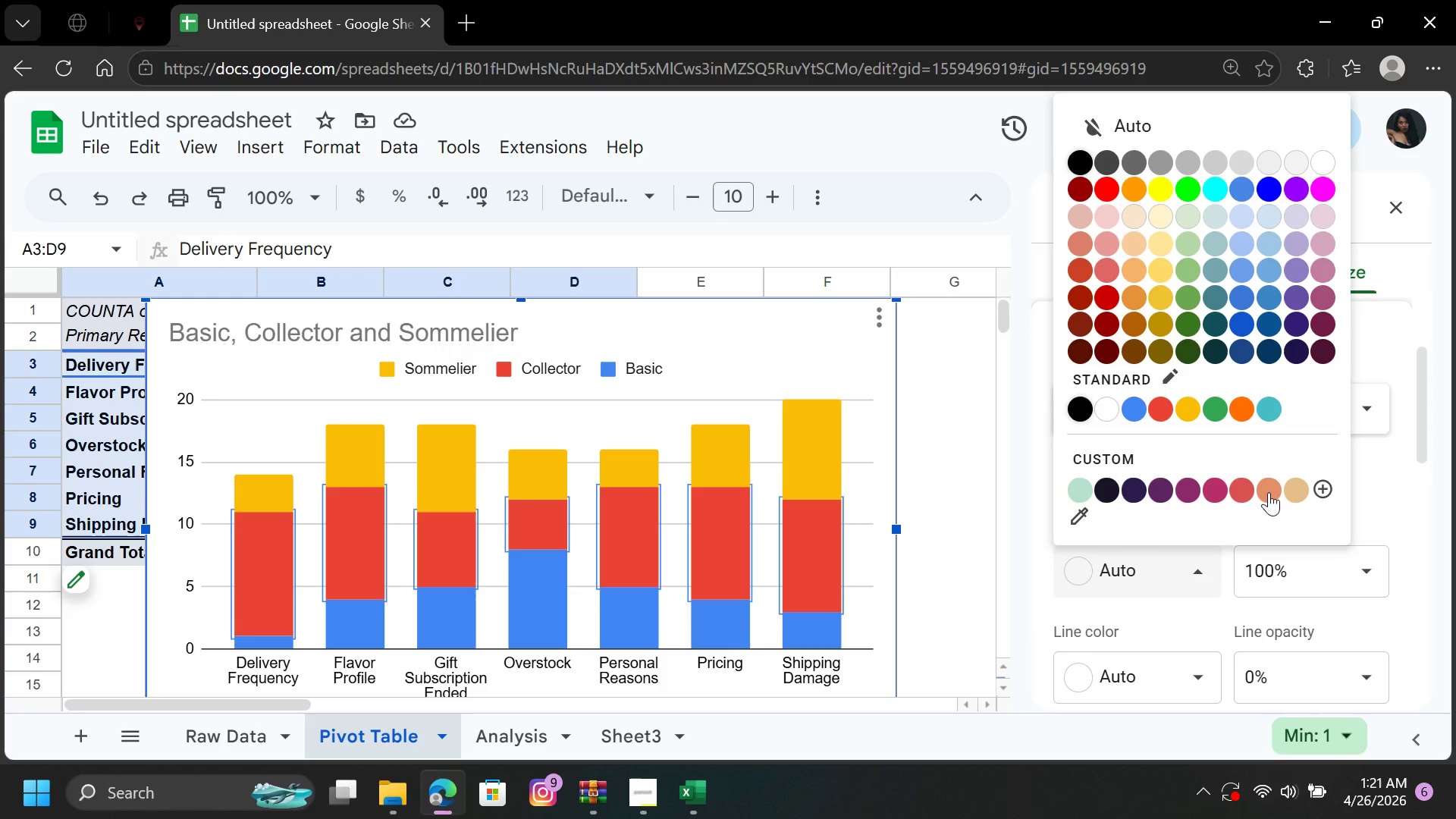 
left_click([1269, 490])
 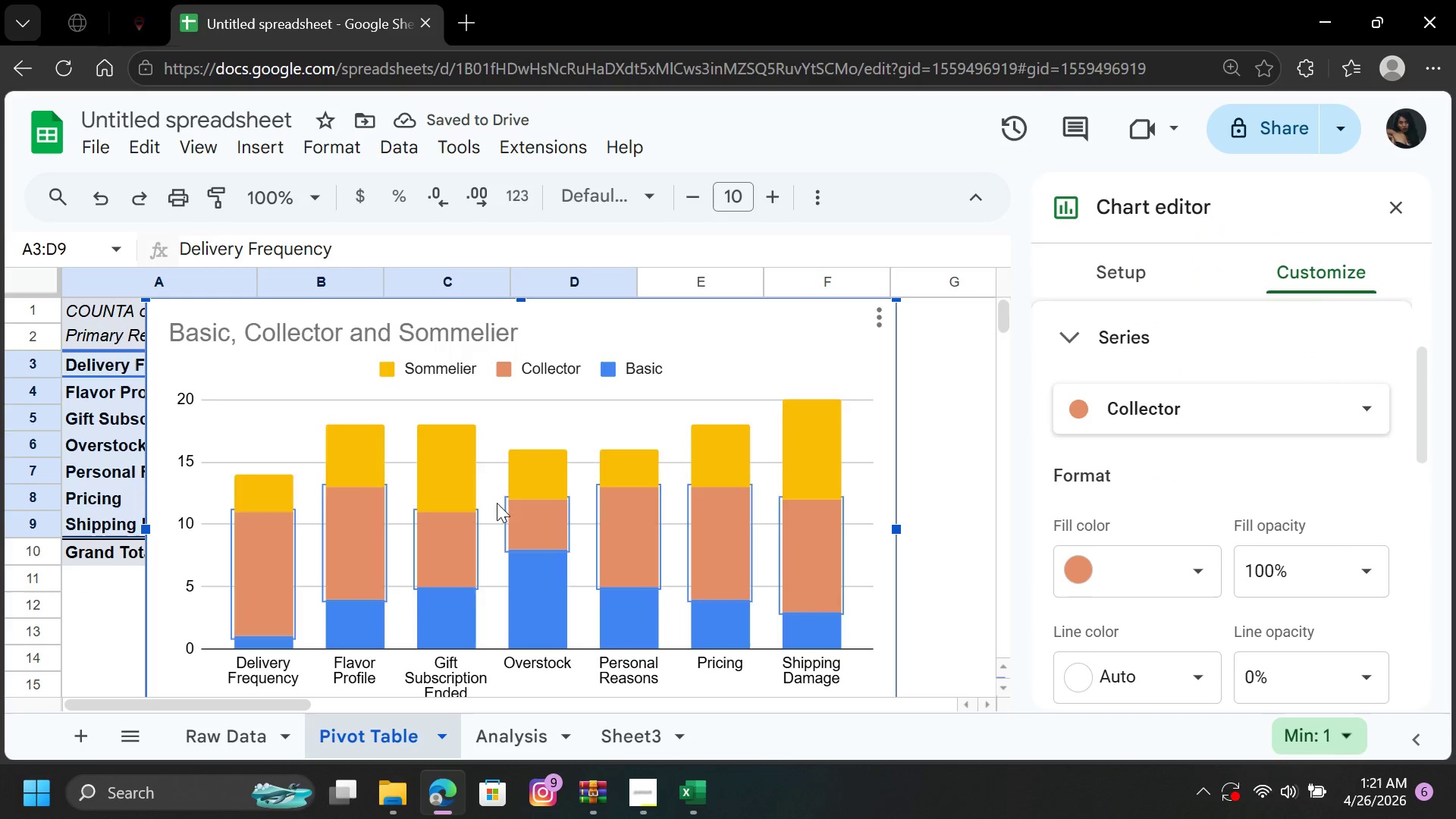 
wait(5.58)
 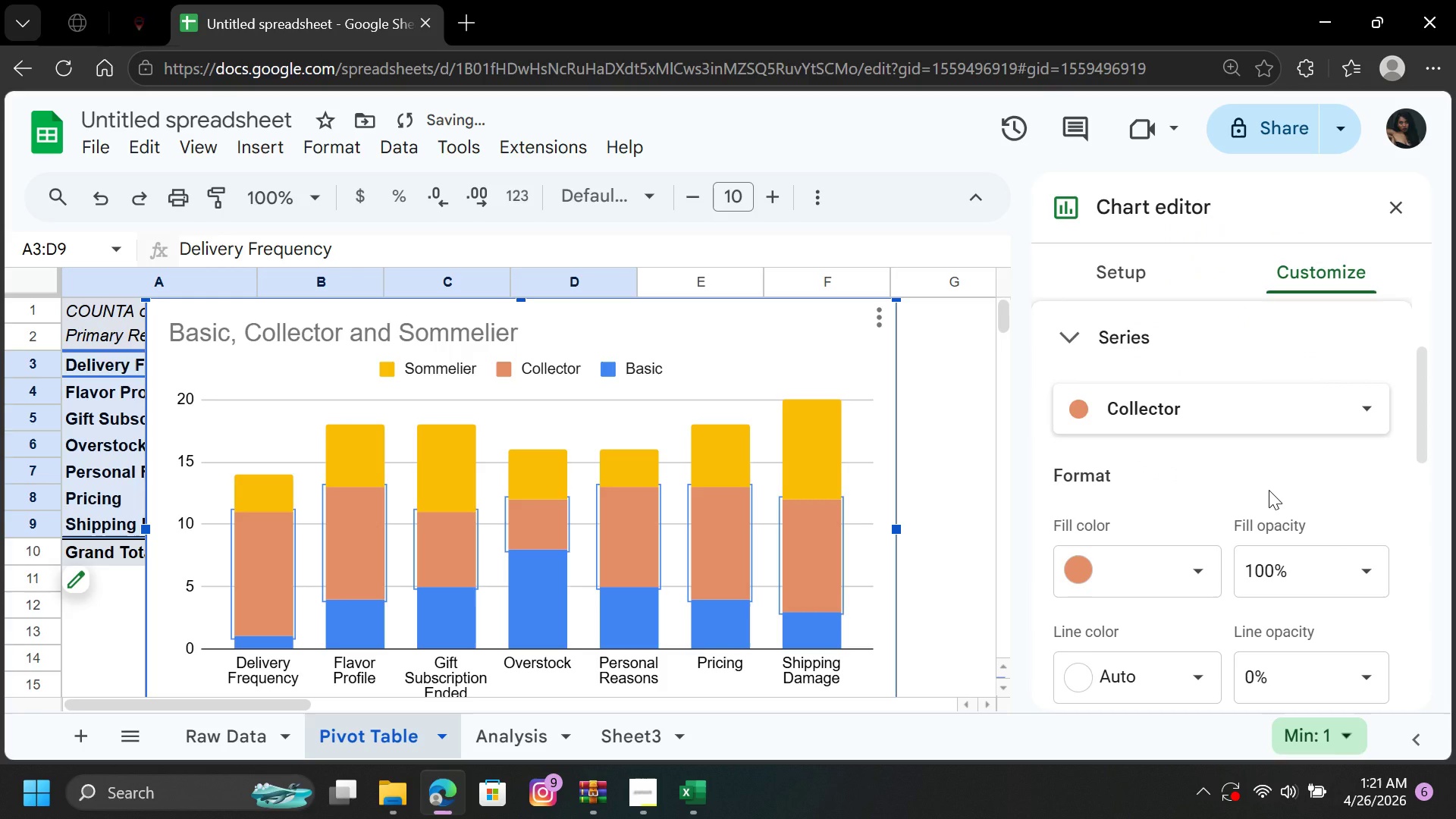 
left_click([268, 485])
 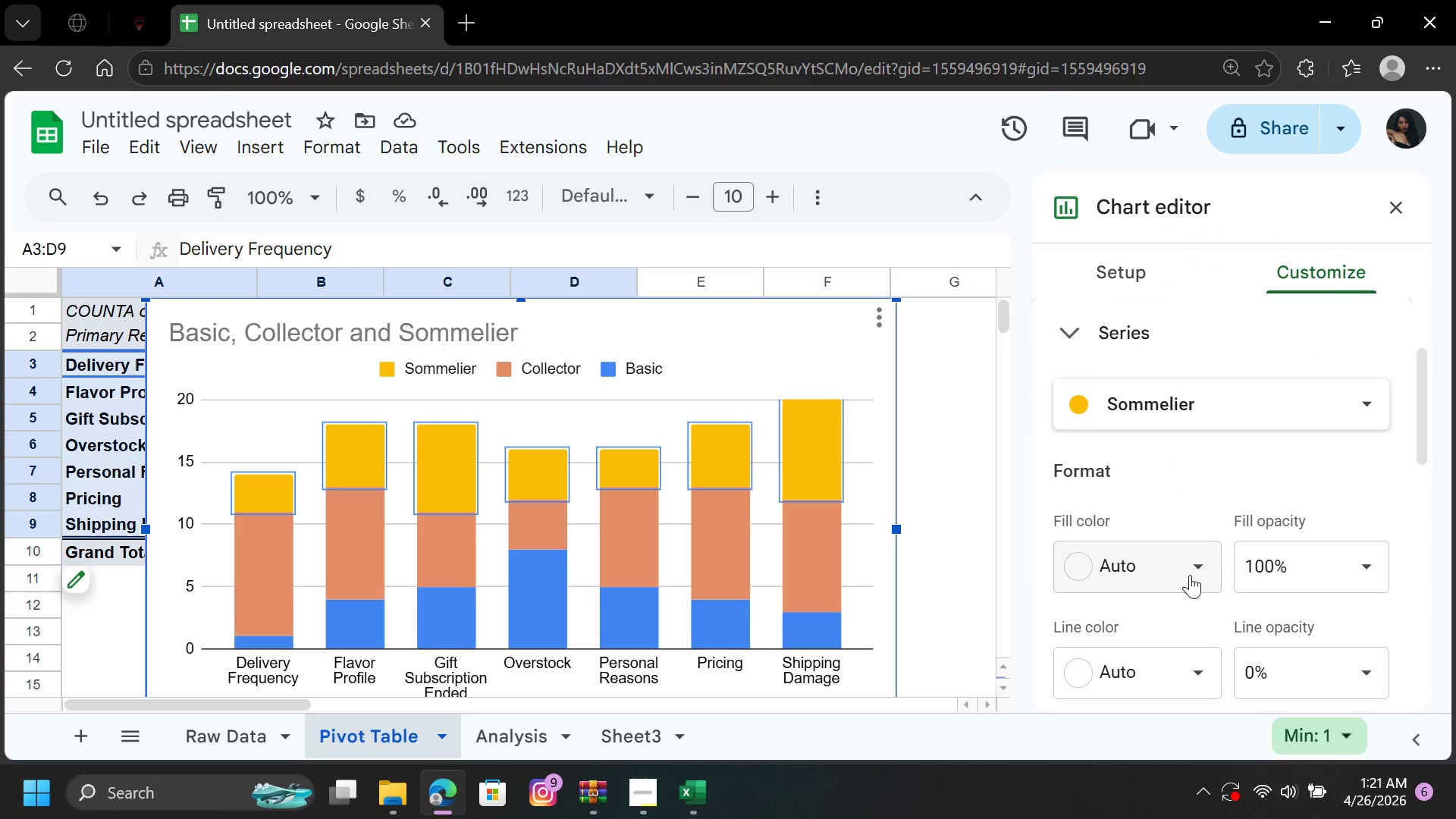 
left_click([1200, 544])
 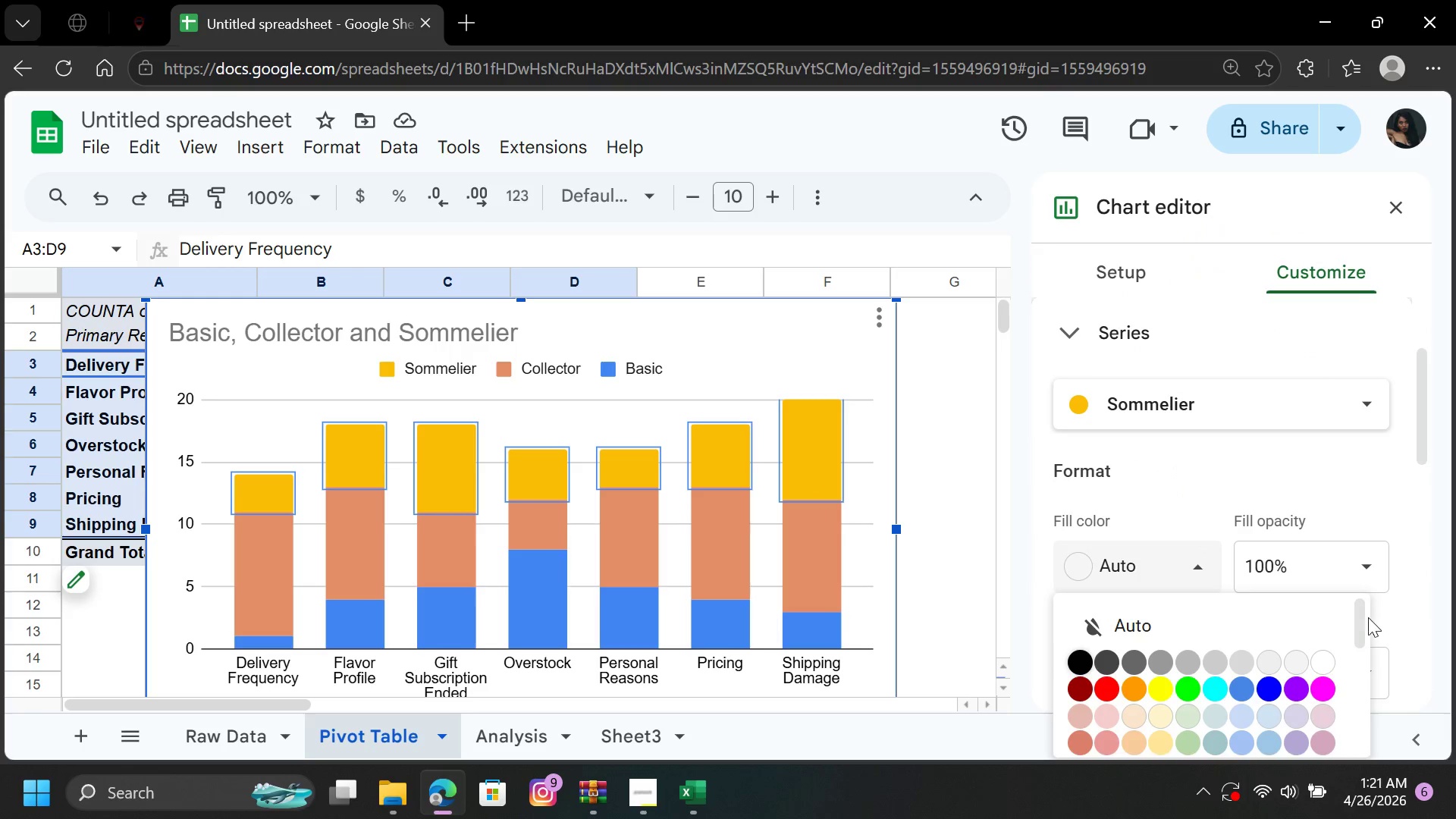 
left_click([1360, 617])
 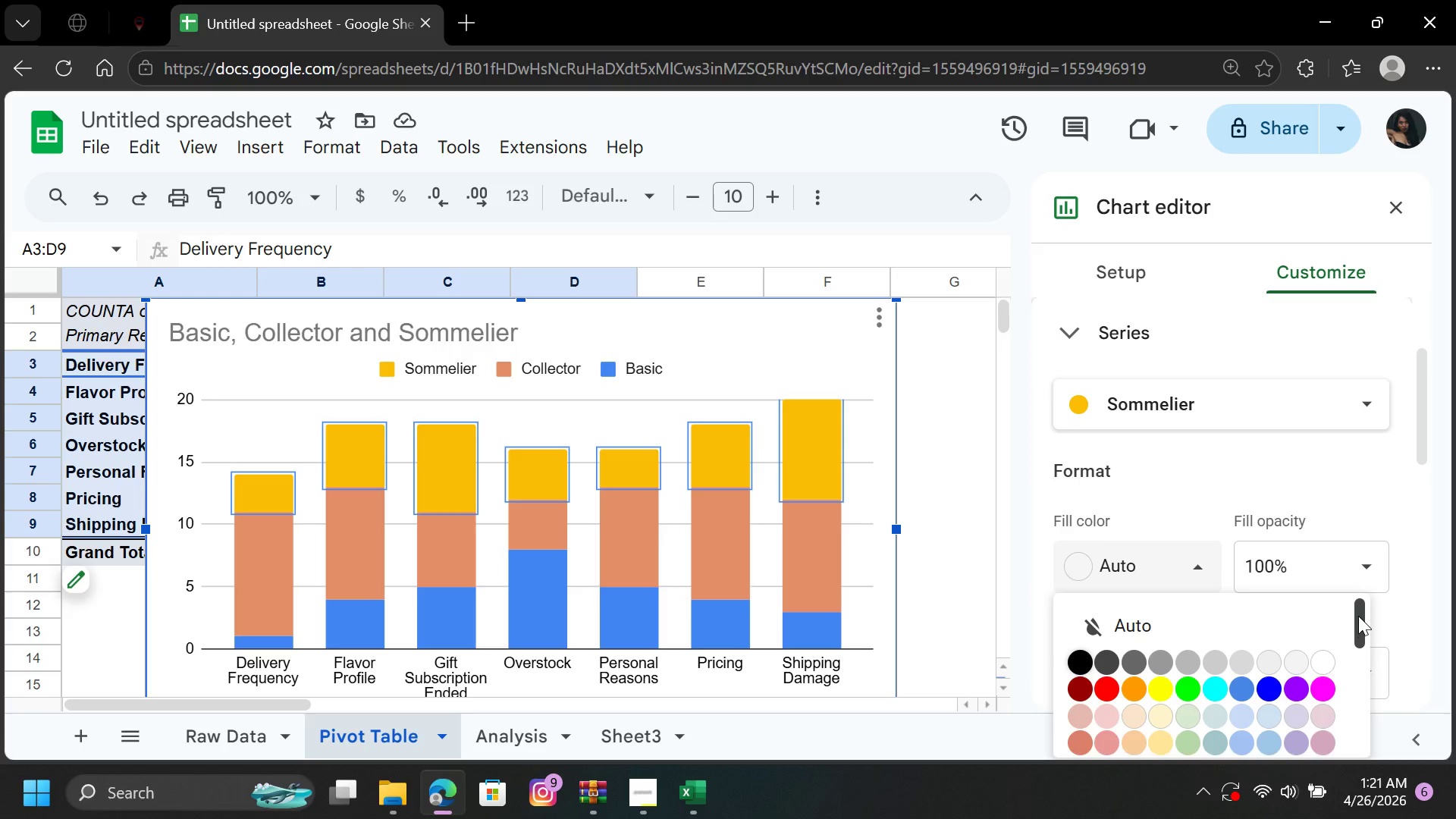 
left_click_drag(start_coordinate=[1358, 615], to_coordinate=[1371, 818])
 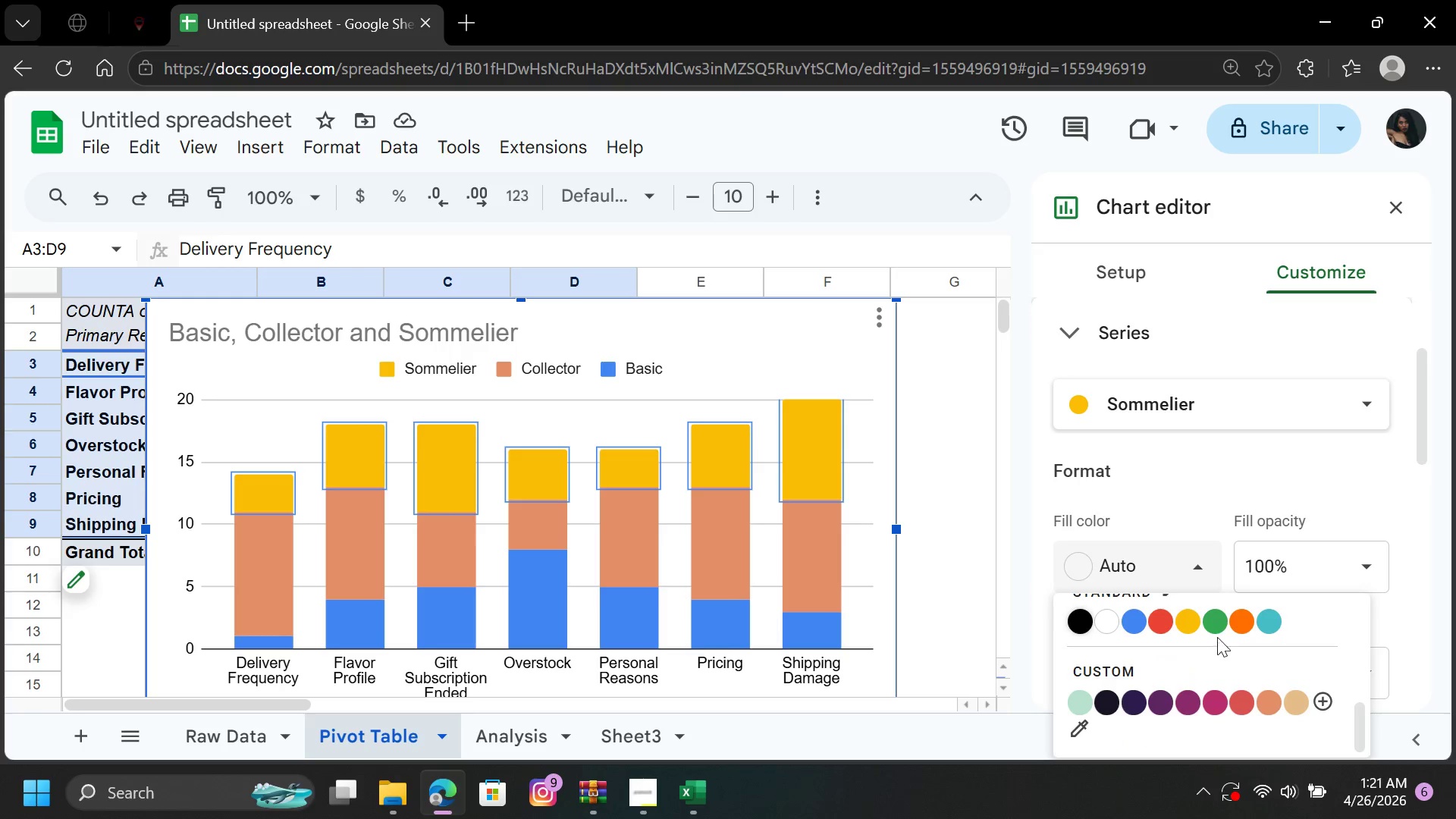 
left_click([1215, 628])
 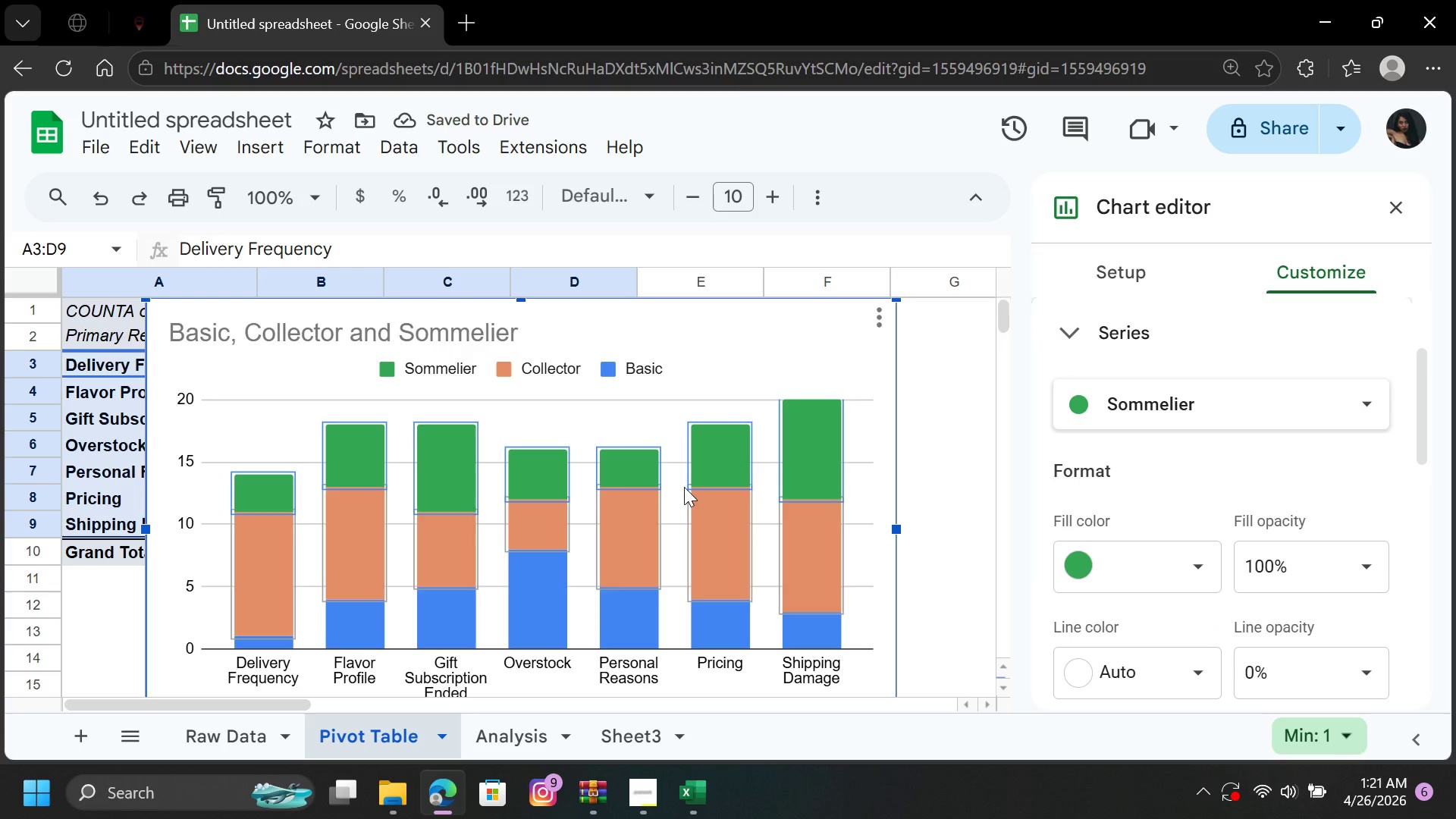 
wait(6.66)
 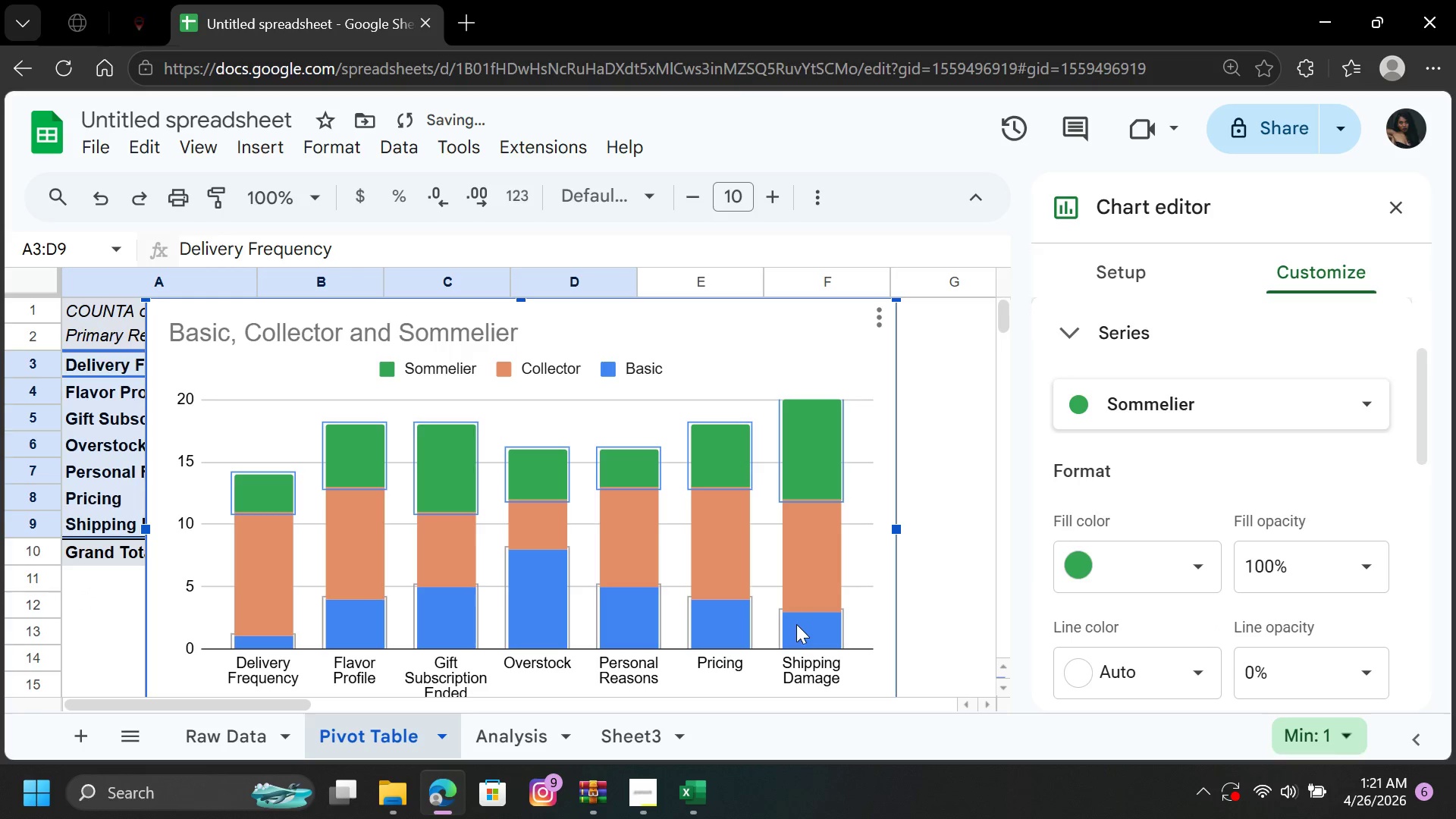 
left_click([723, 363])
 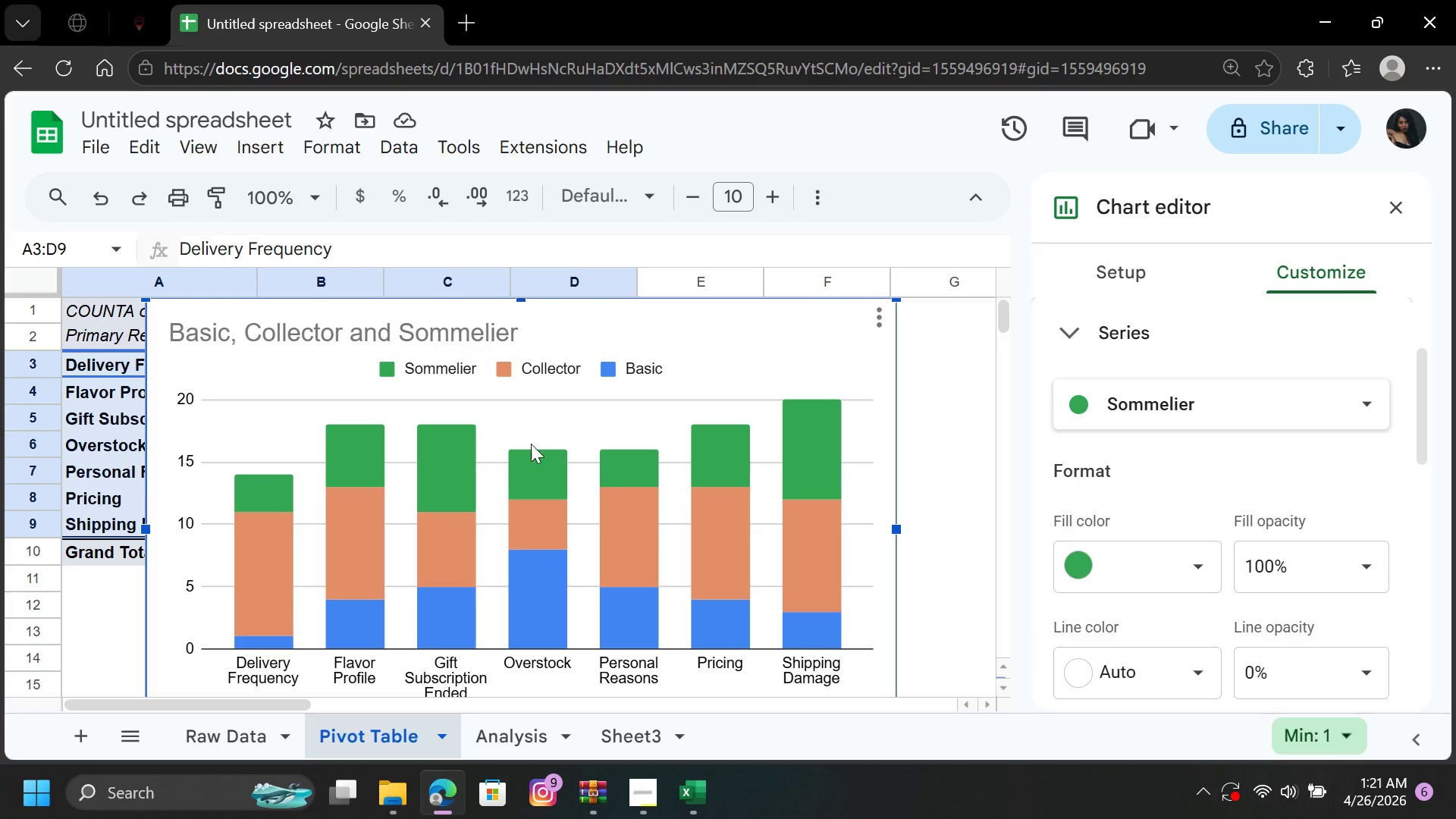 
left_click([539, 410])
 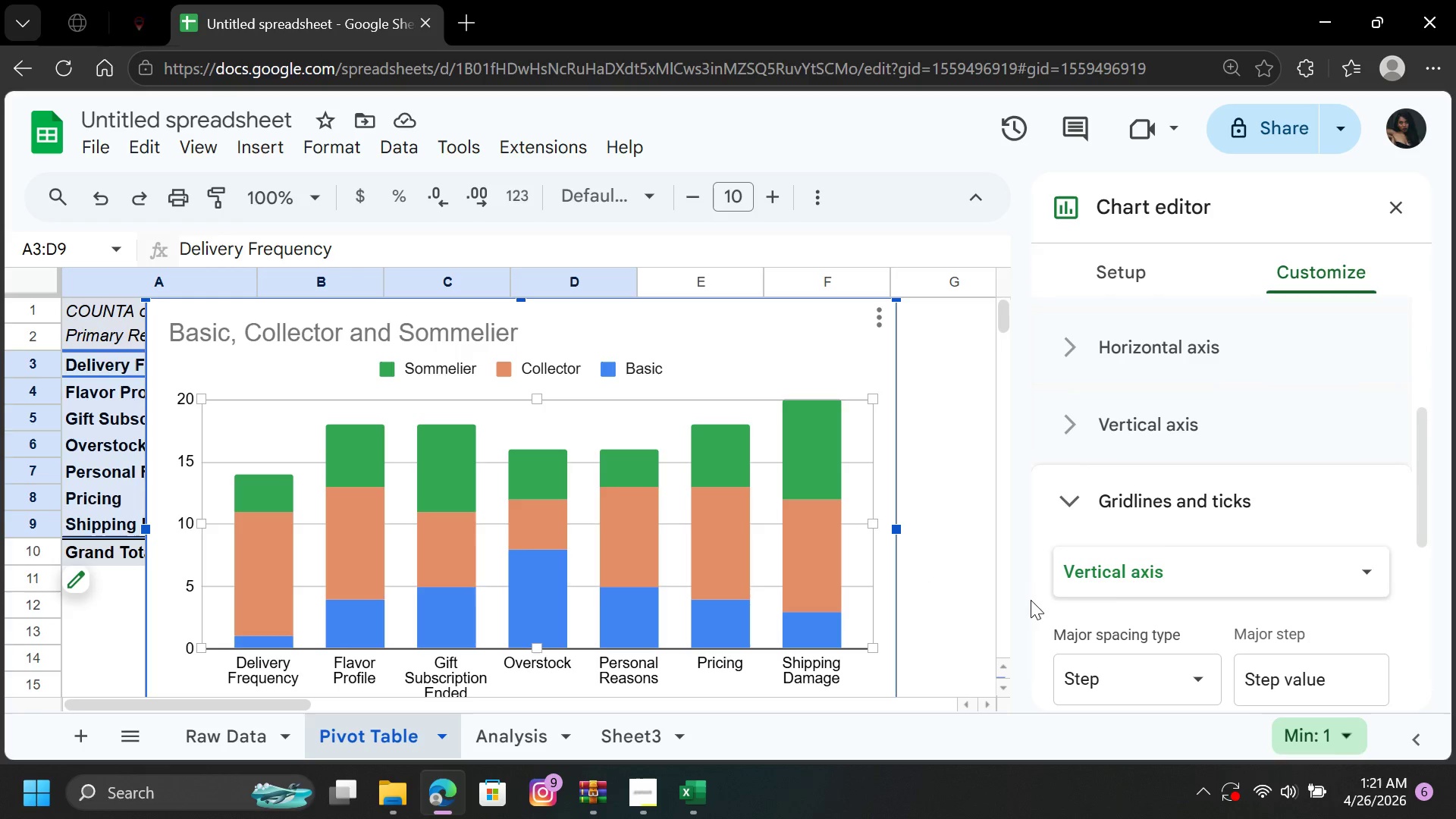 
left_click([1255, 563])
 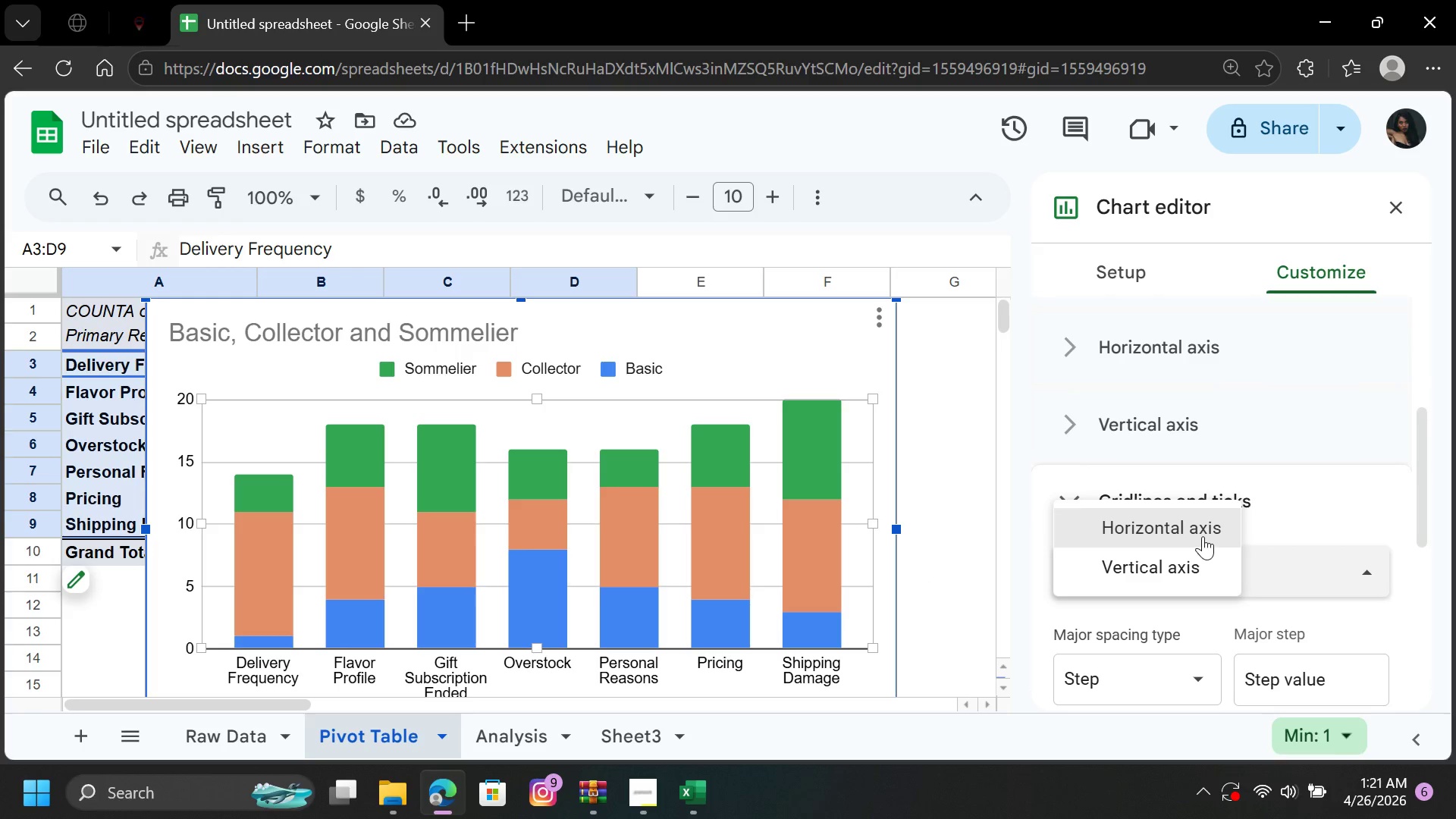 
left_click([1203, 536])
 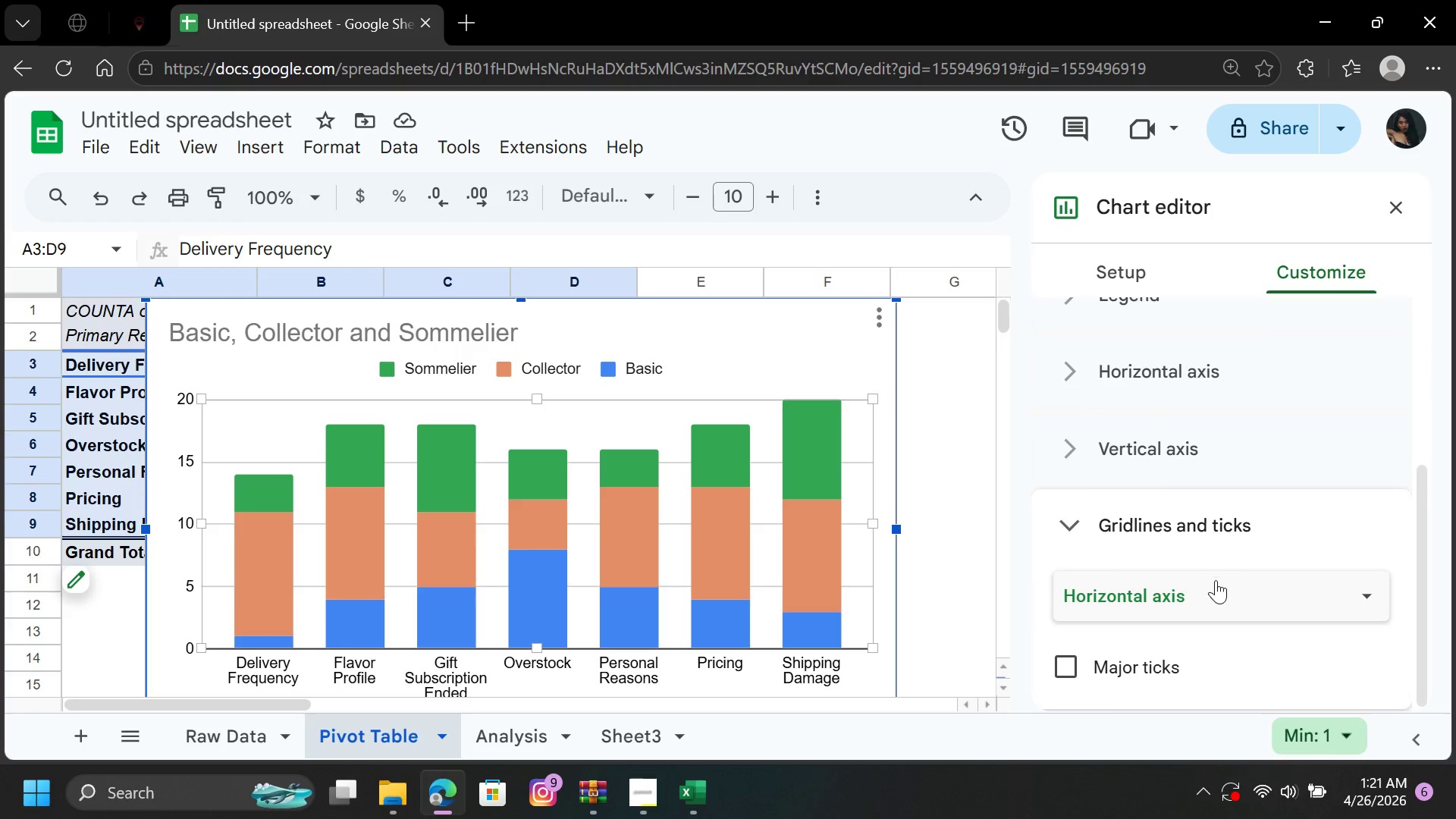 
left_click([1219, 584])
 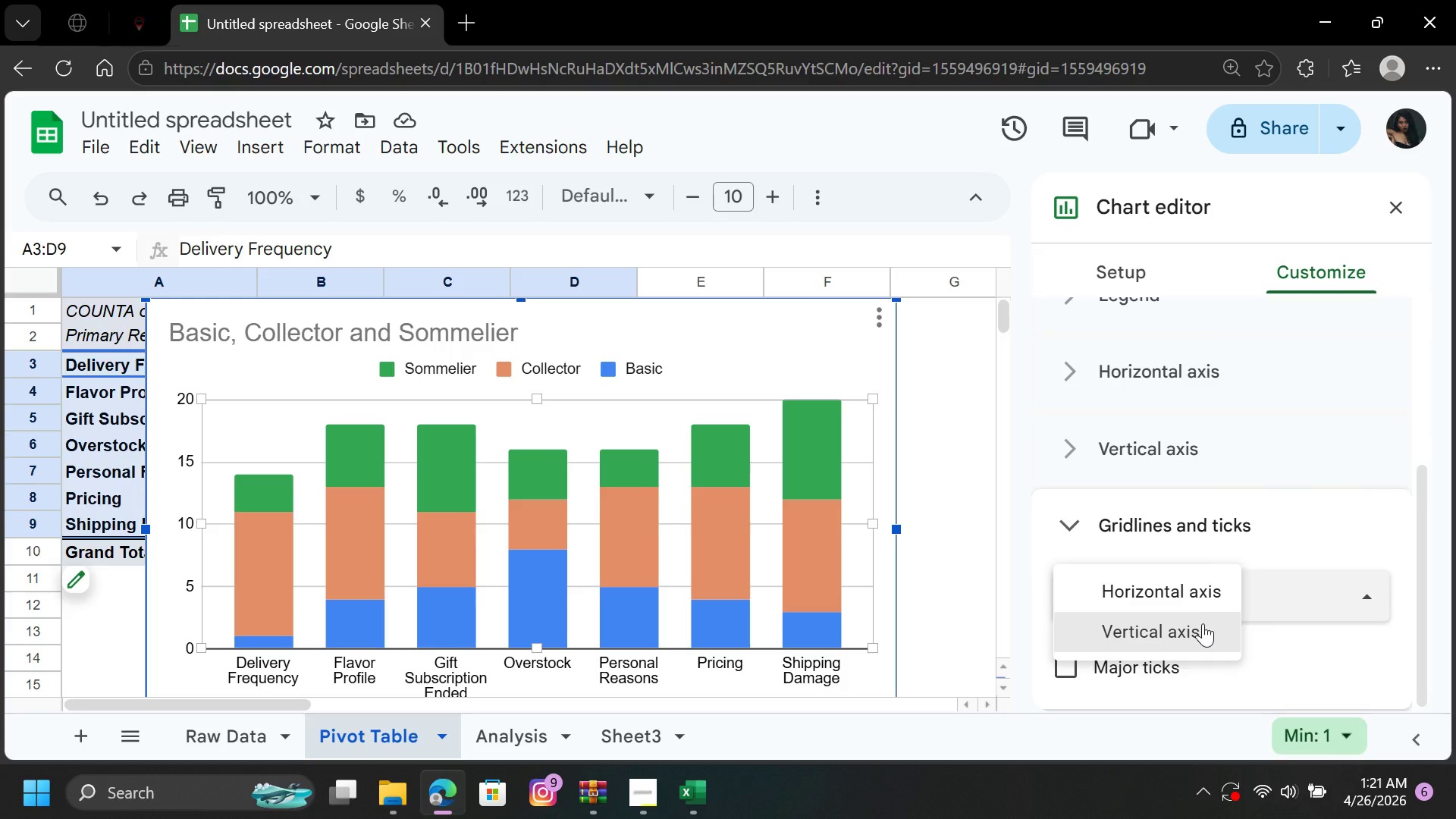 
left_click([1203, 623])
 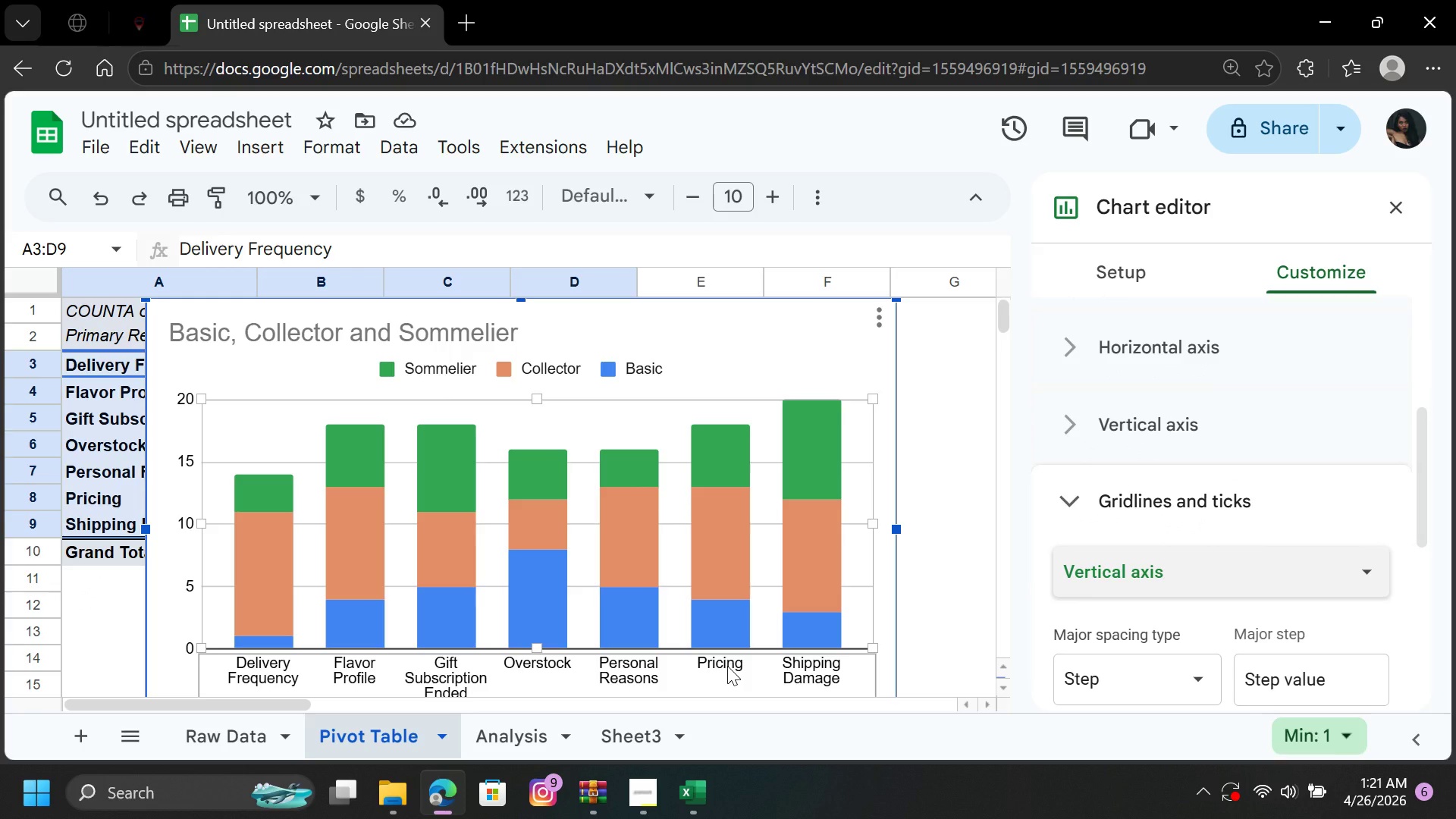 
double_click([727, 666])
 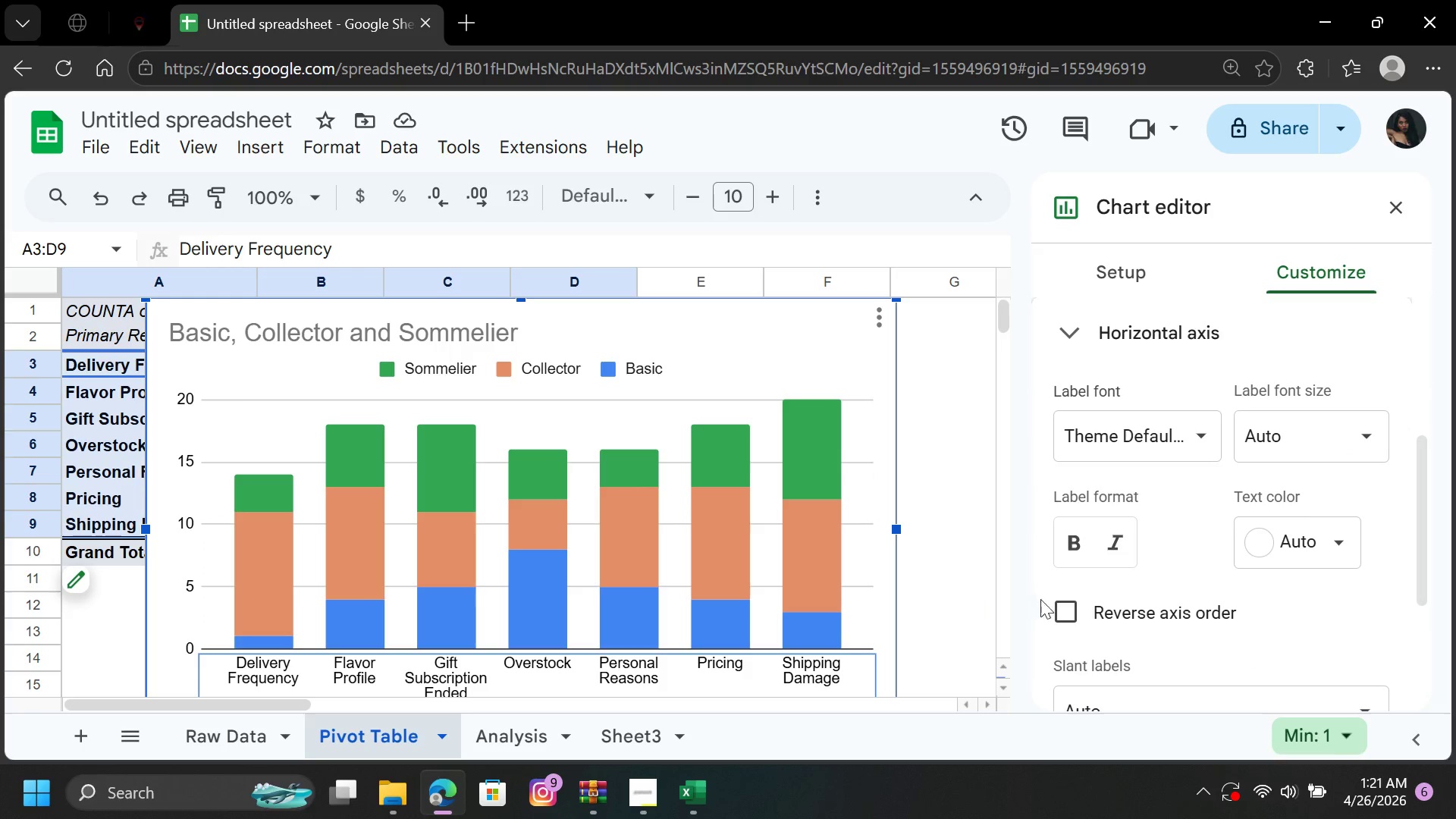 
left_click([1069, 608])
 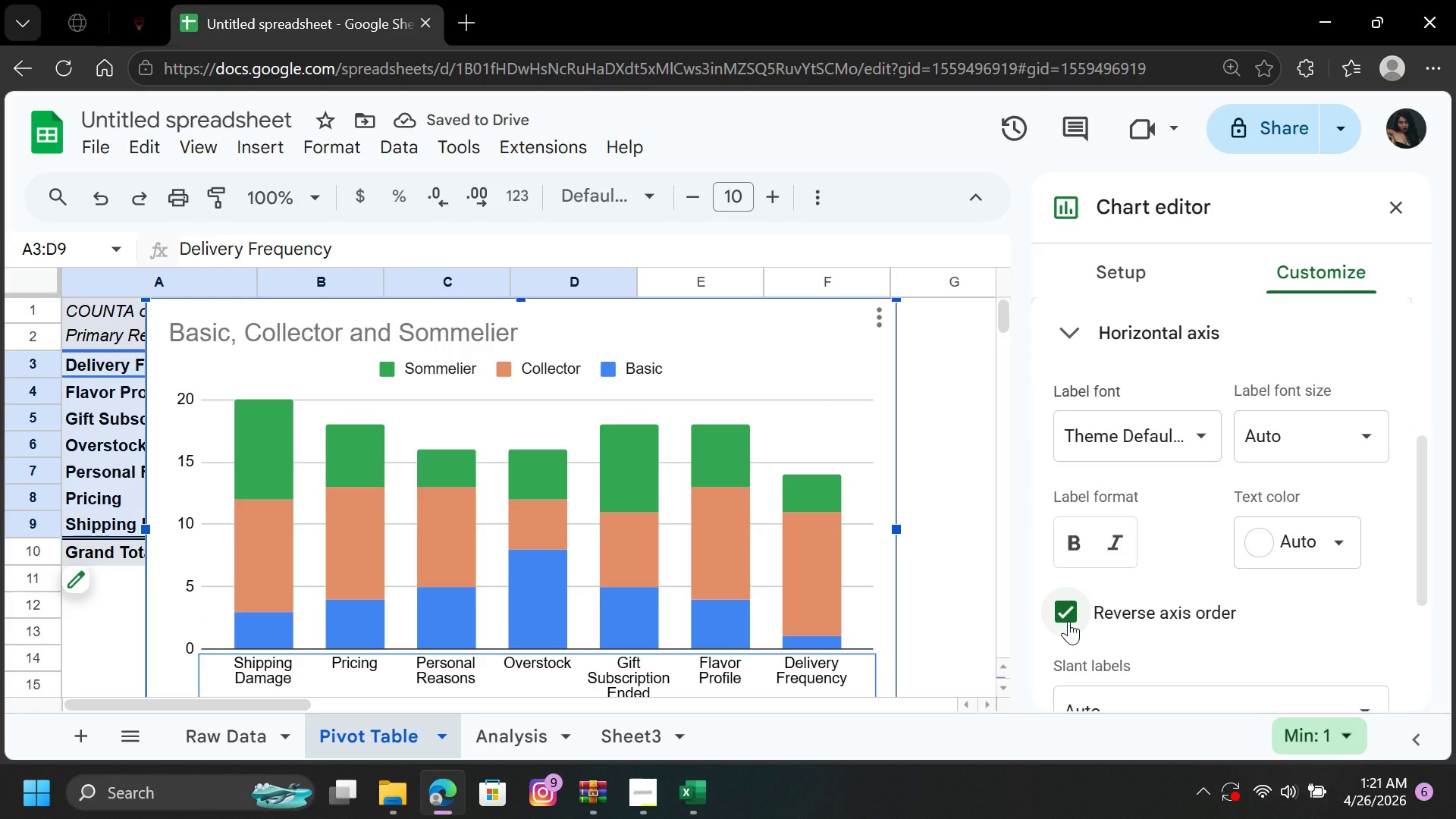 
left_click([1068, 621])
 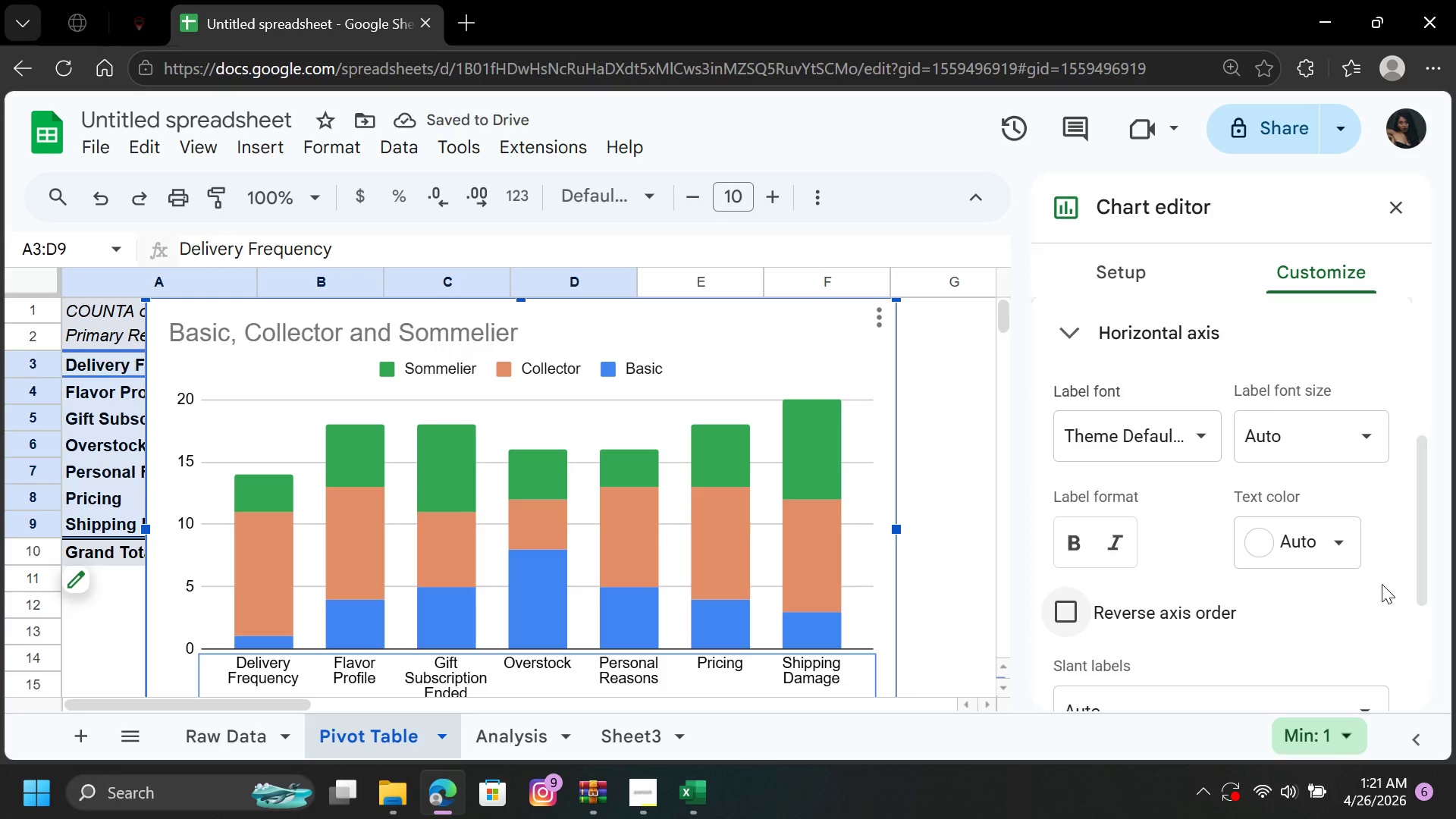 
left_click_drag(start_coordinate=[1417, 562], to_coordinate=[1422, 587])
 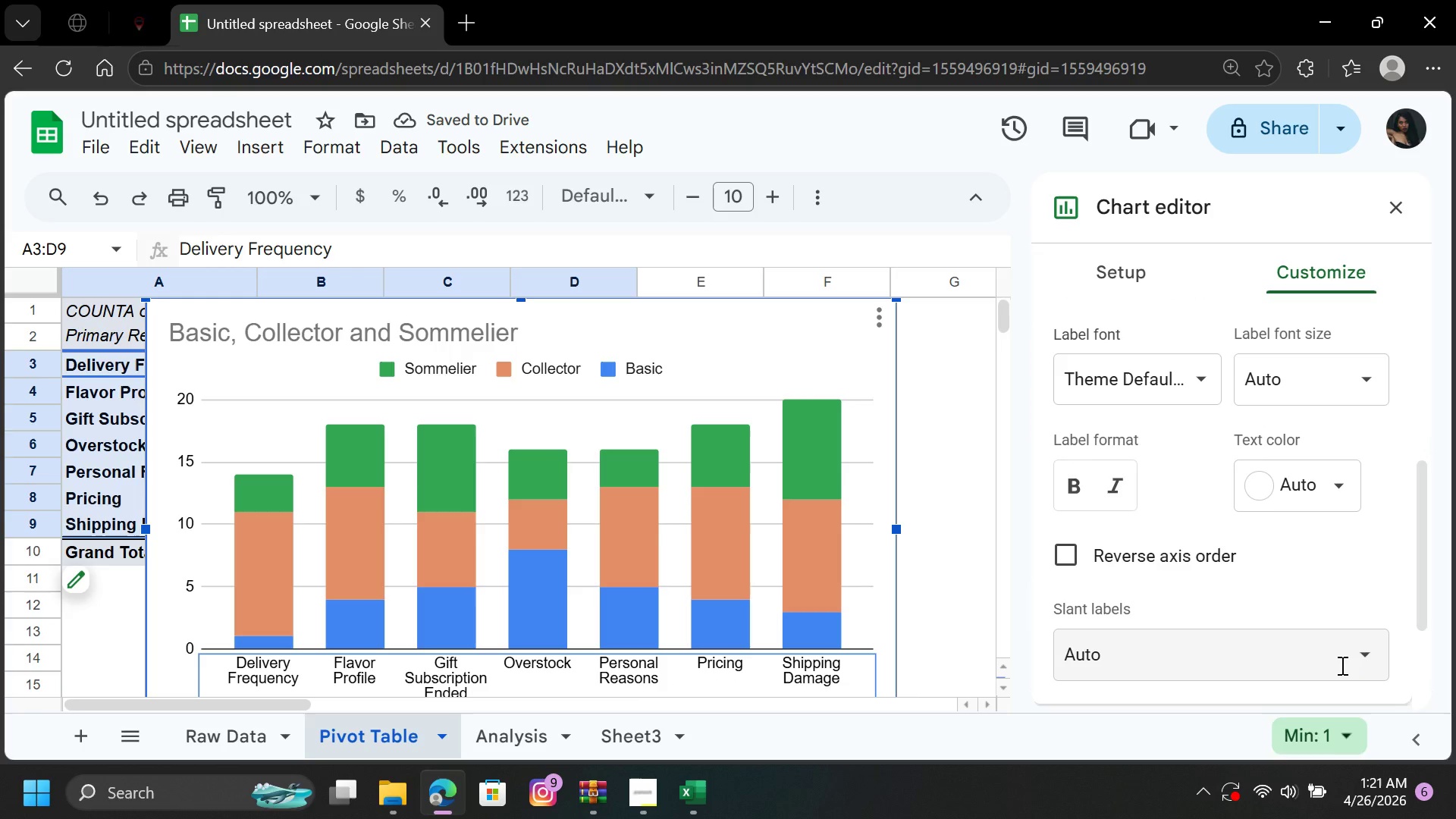 
left_click([1341, 665])
 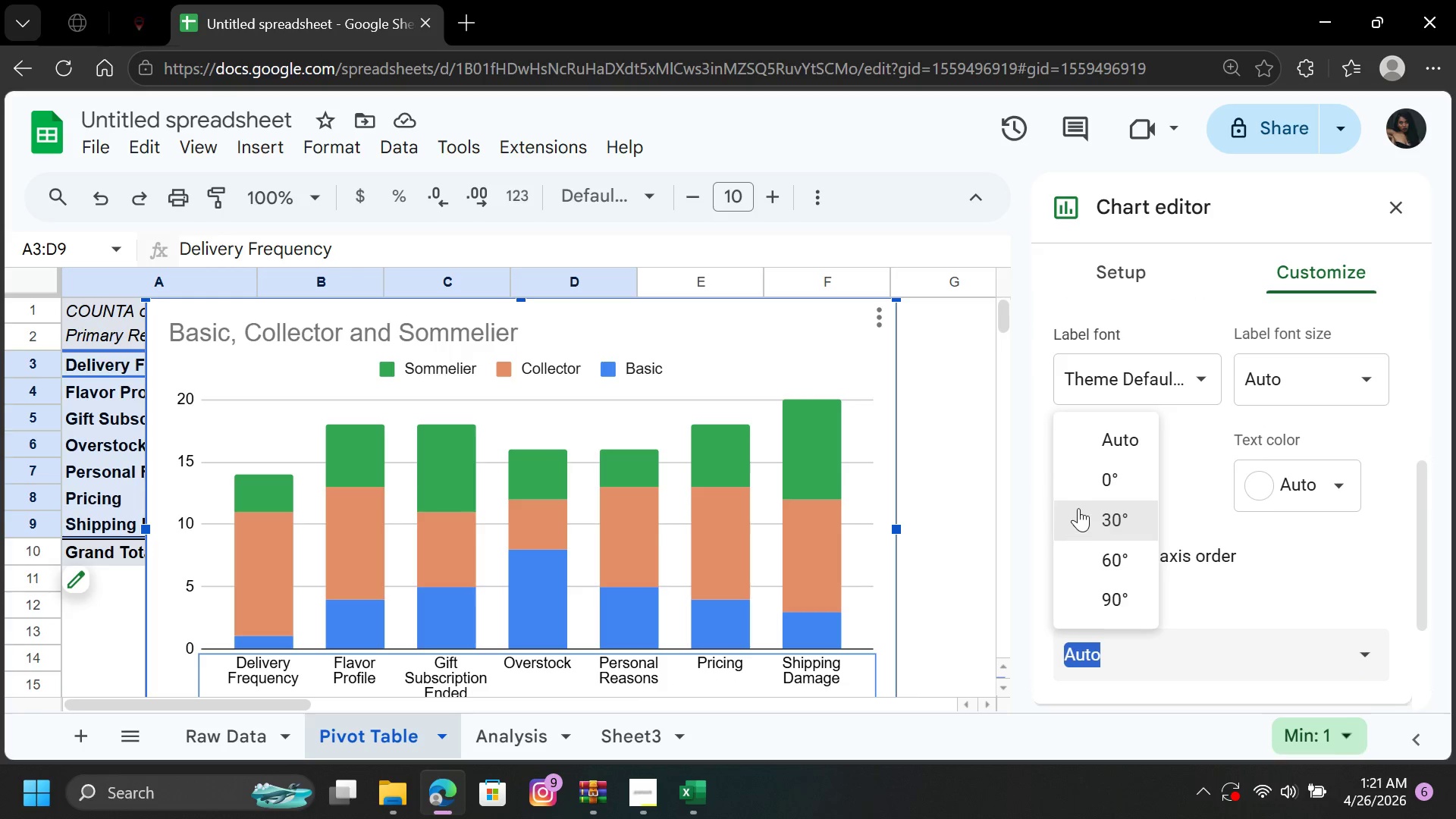 
left_click([1081, 508])
 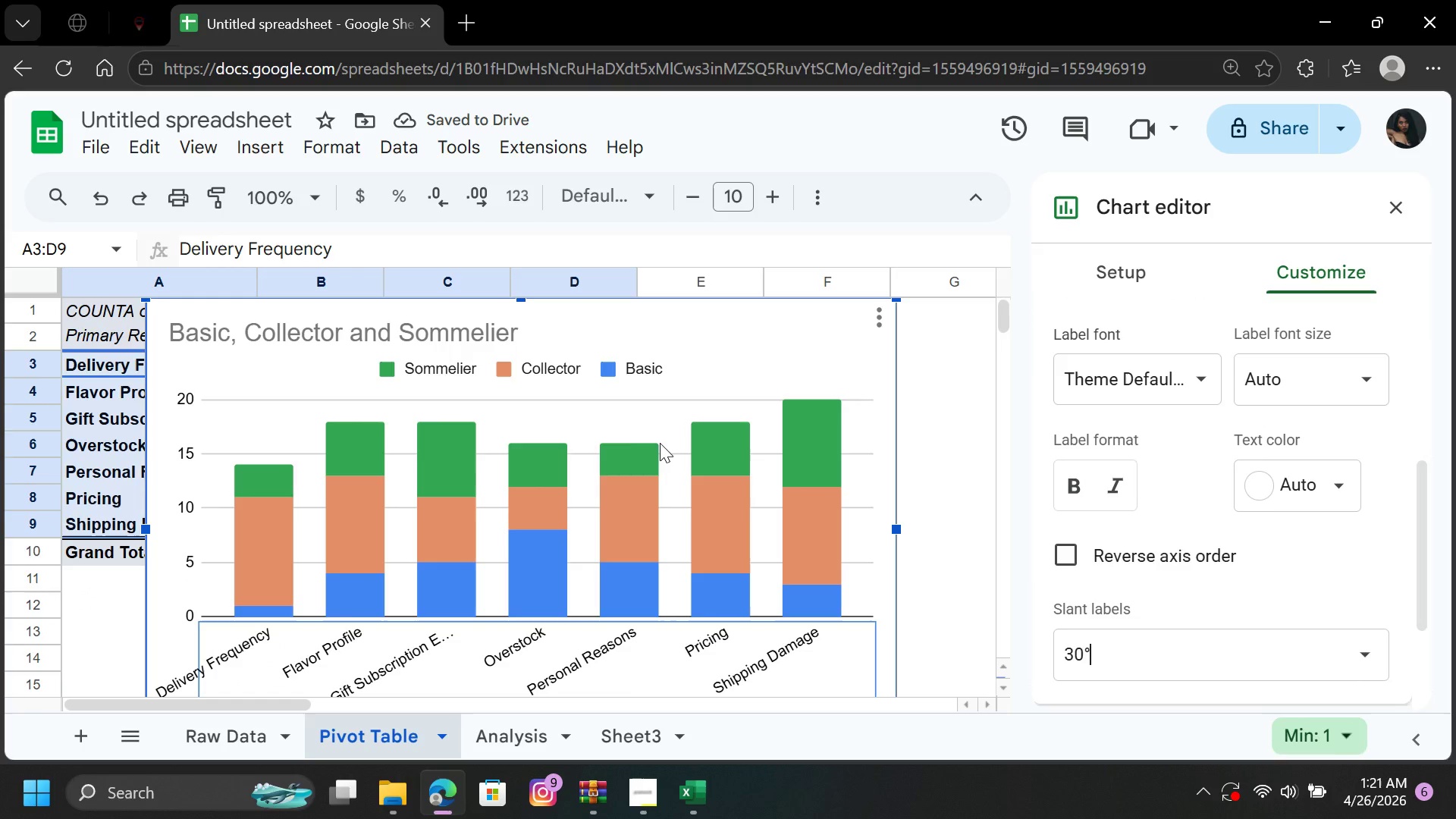 
left_click([580, 415])
 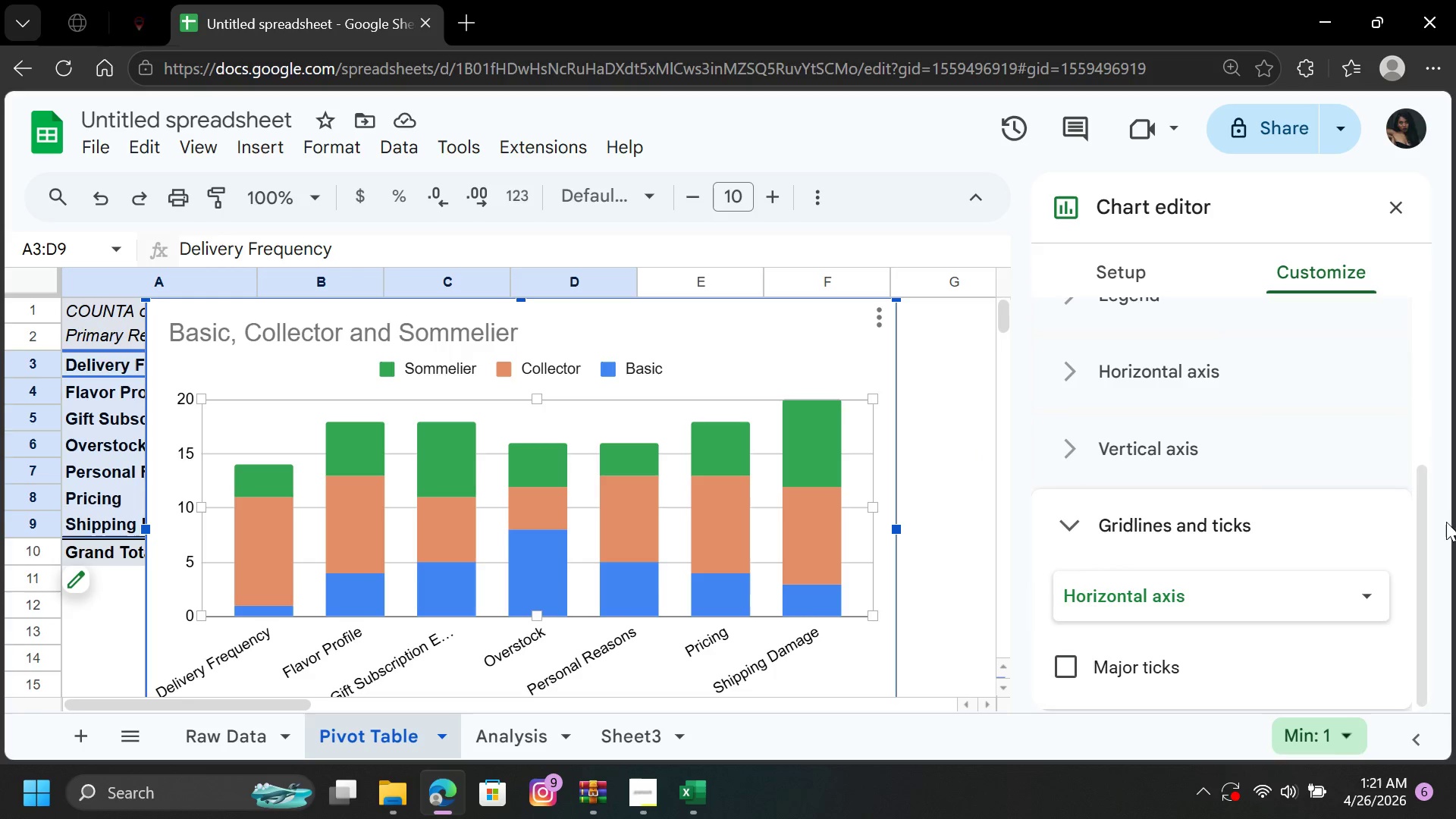 
left_click_drag(start_coordinate=[1418, 523], to_coordinate=[1452, 632])
 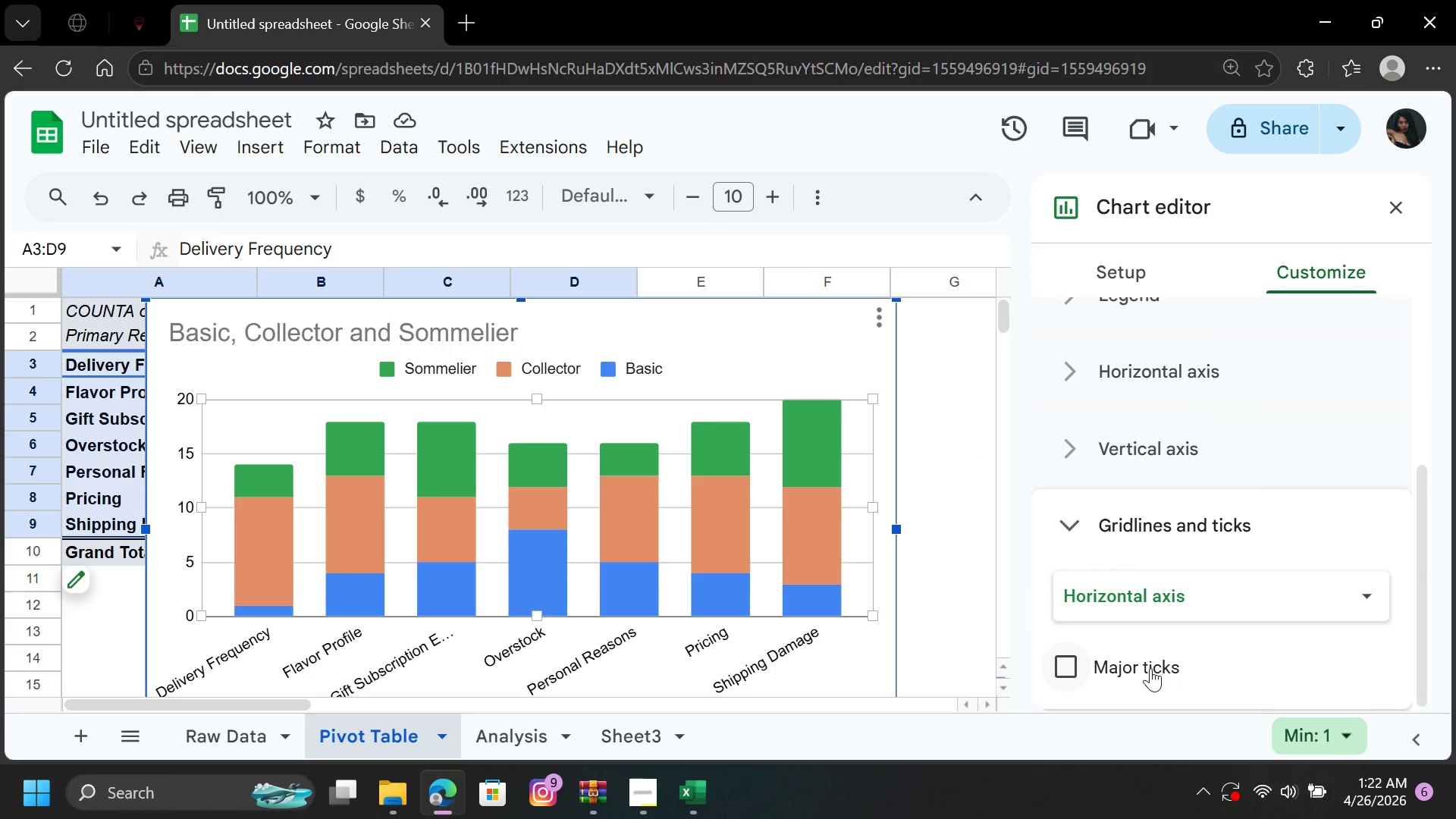 
left_click([1149, 668])
 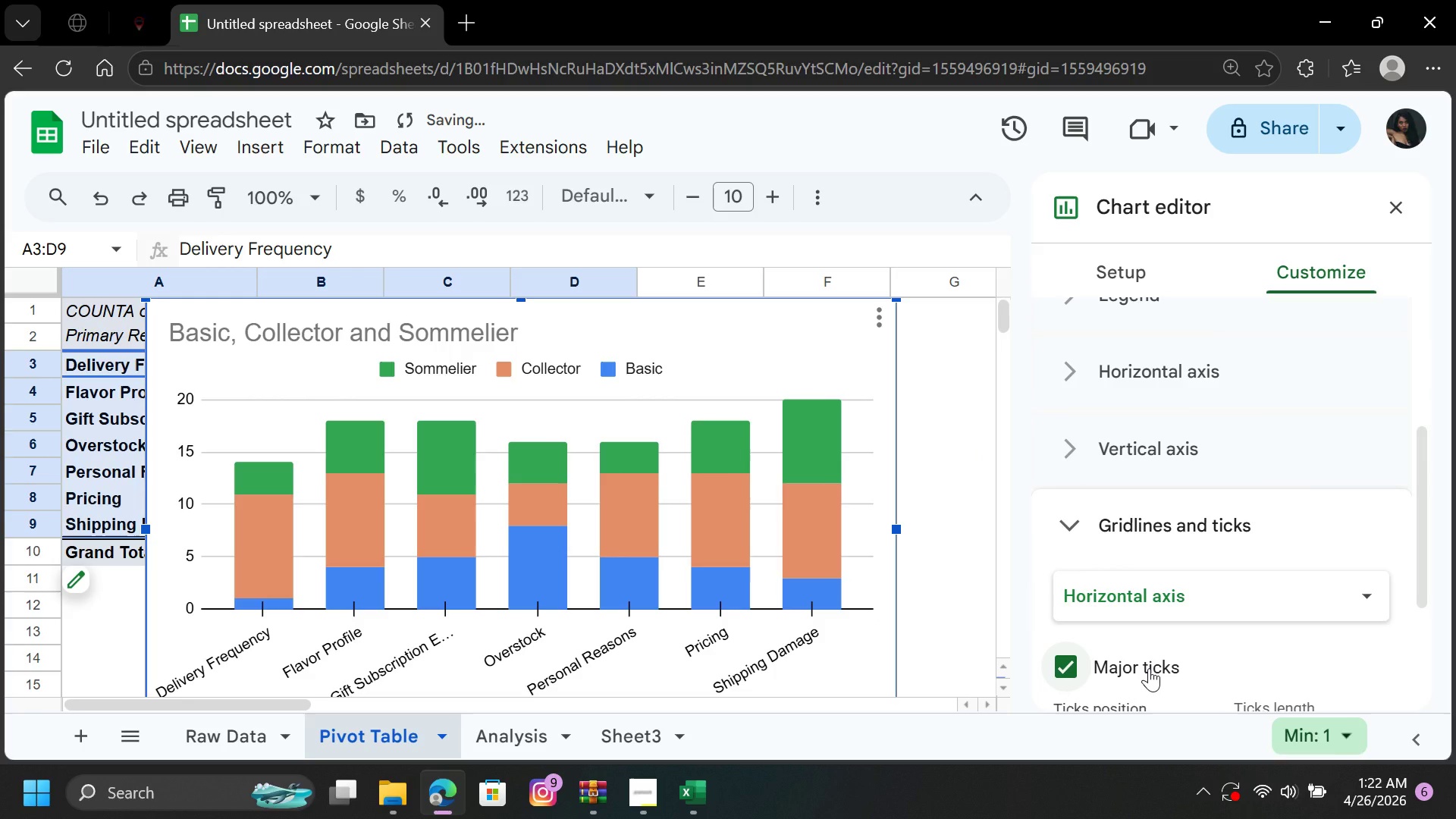 
left_click([1149, 668])
 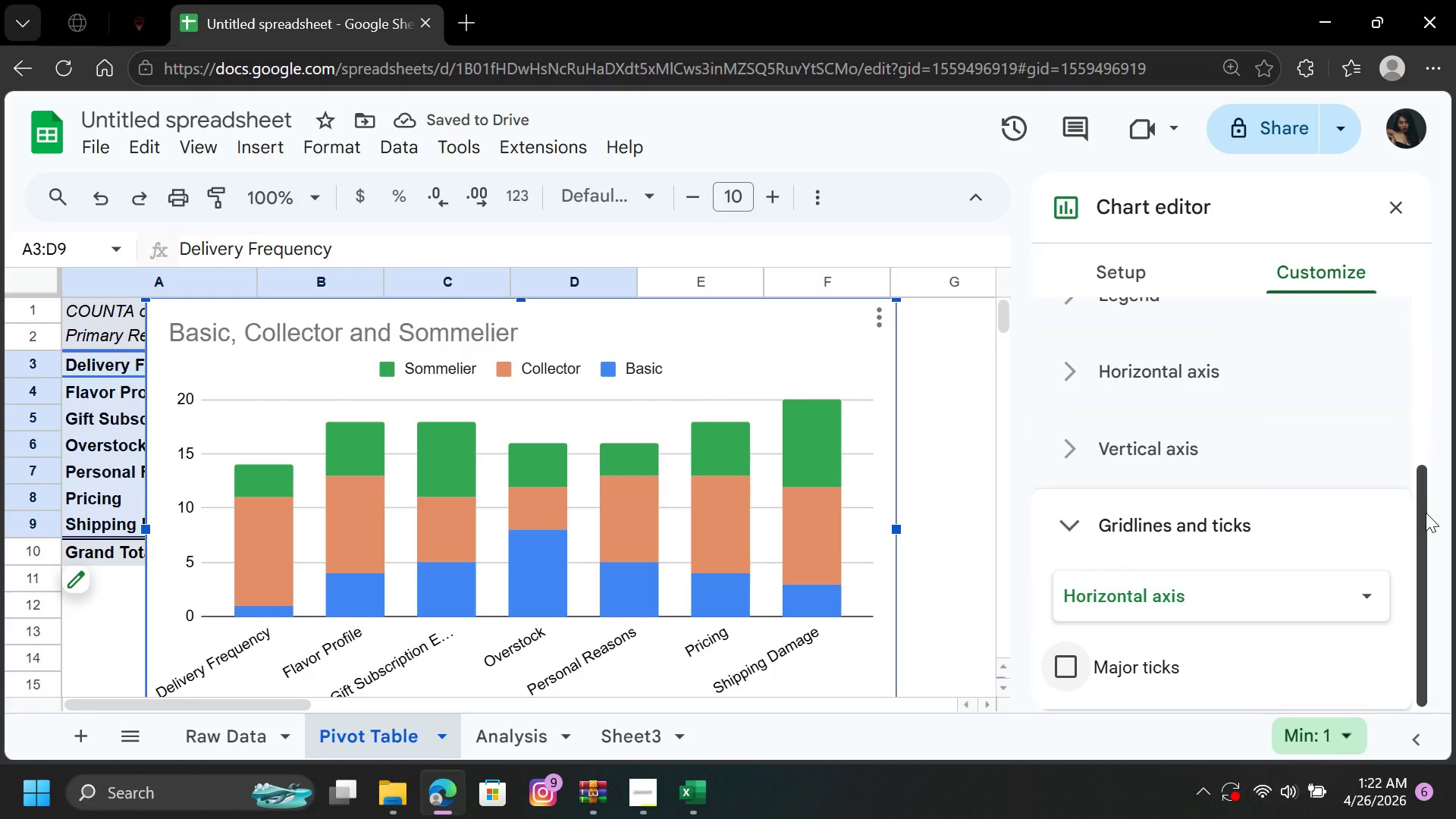 
left_click([1240, 369])
 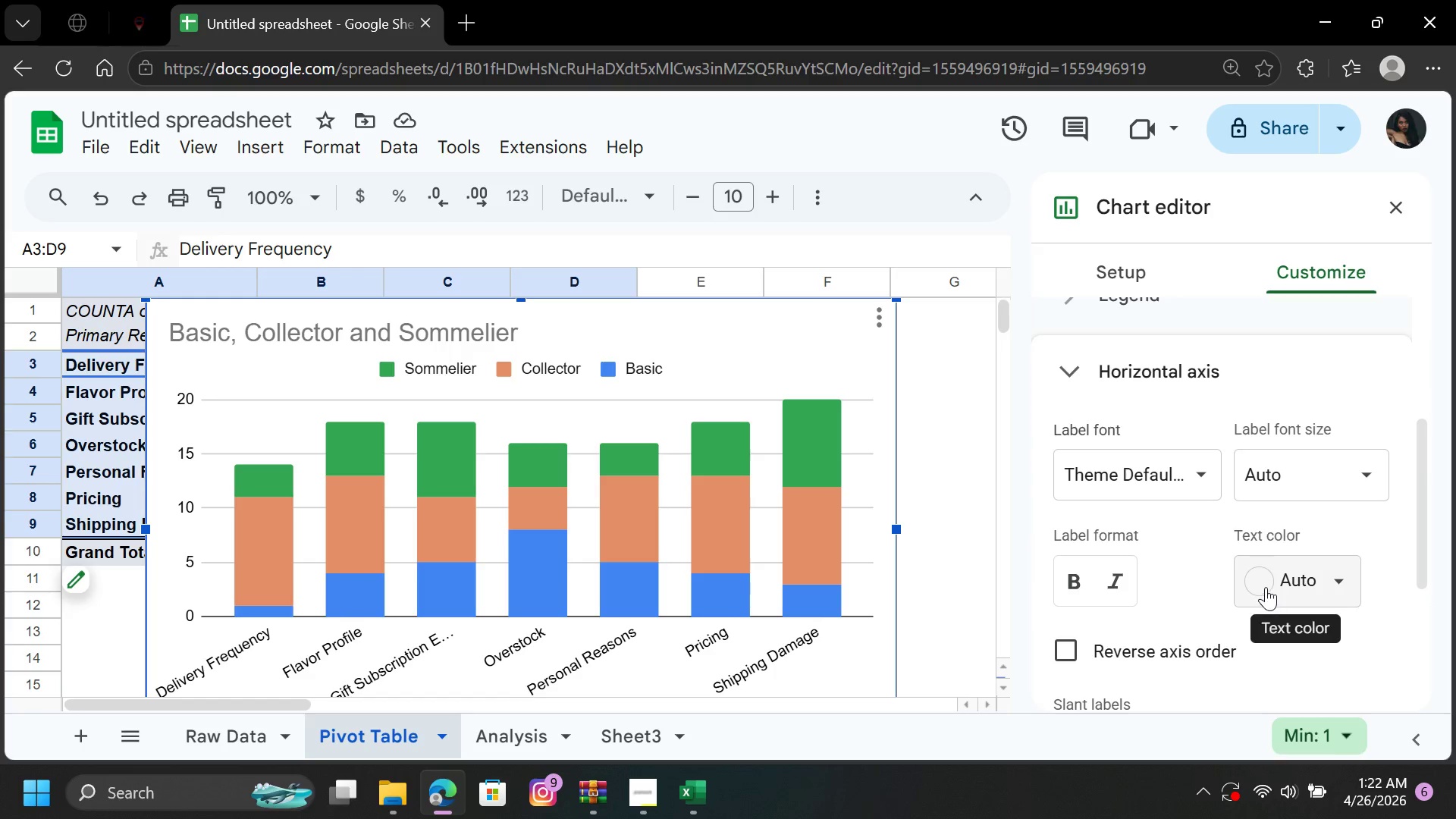 
left_click([1363, 477])
 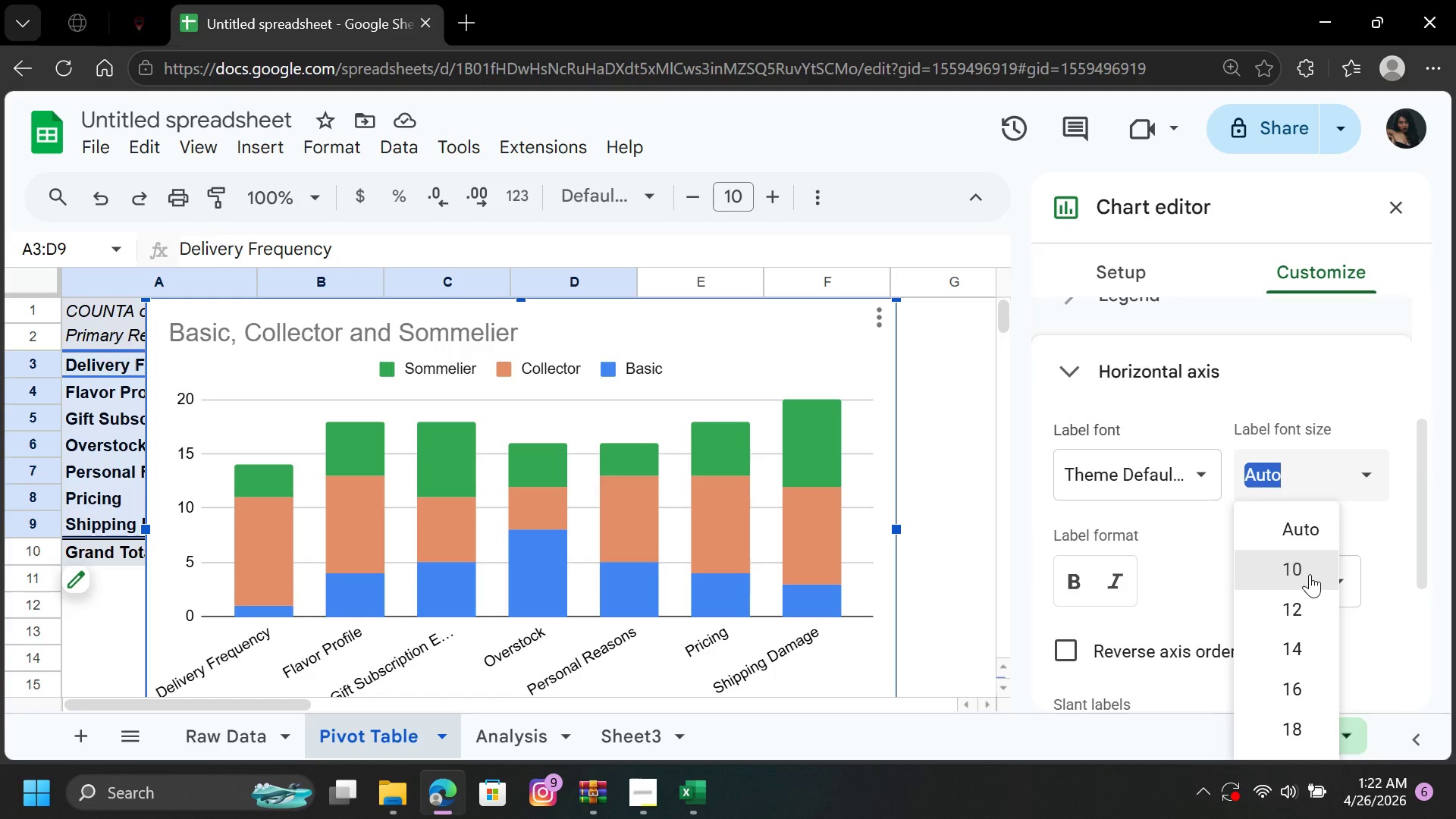 
left_click([1310, 568])
 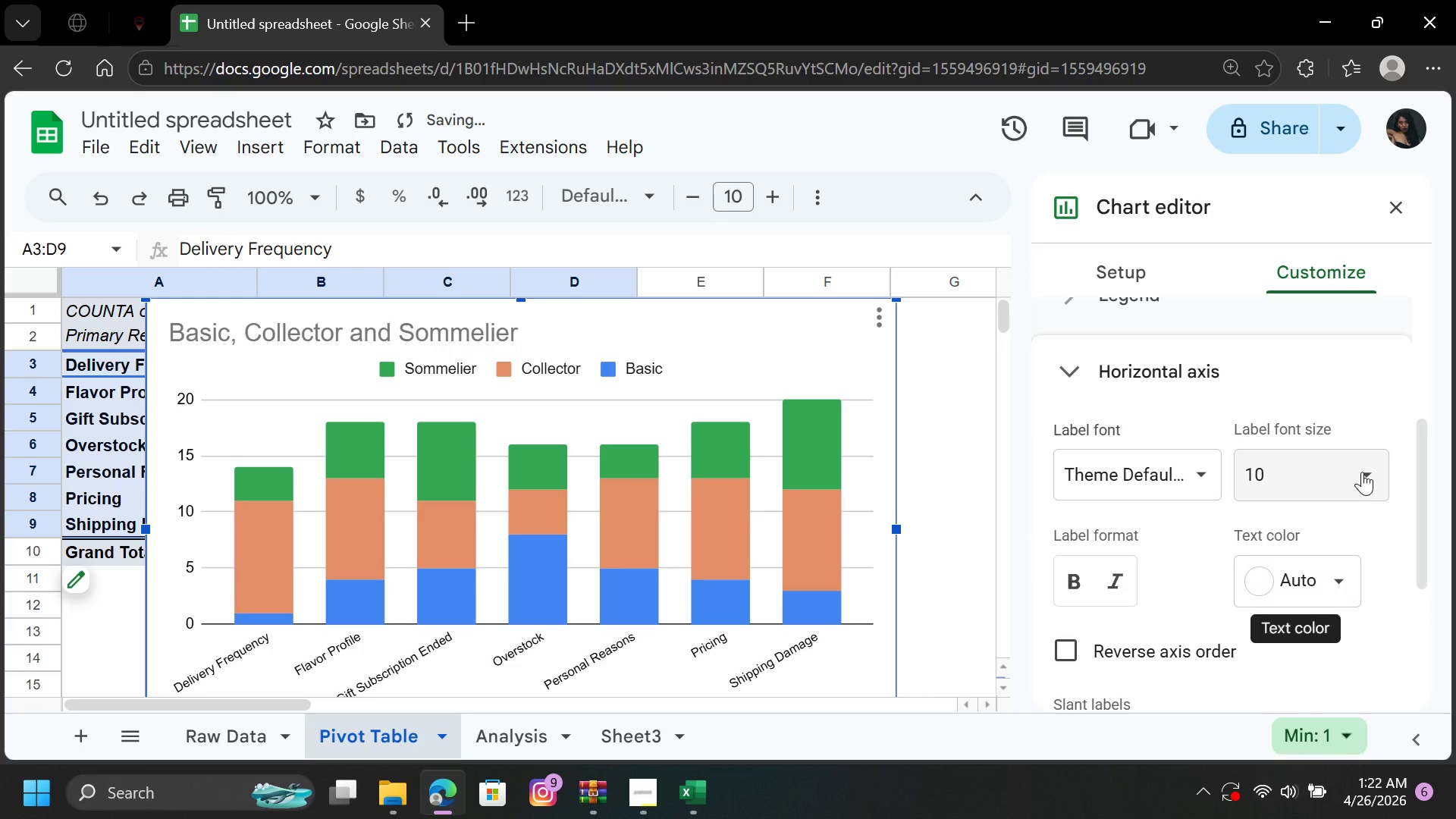 
left_click([1367, 466])
 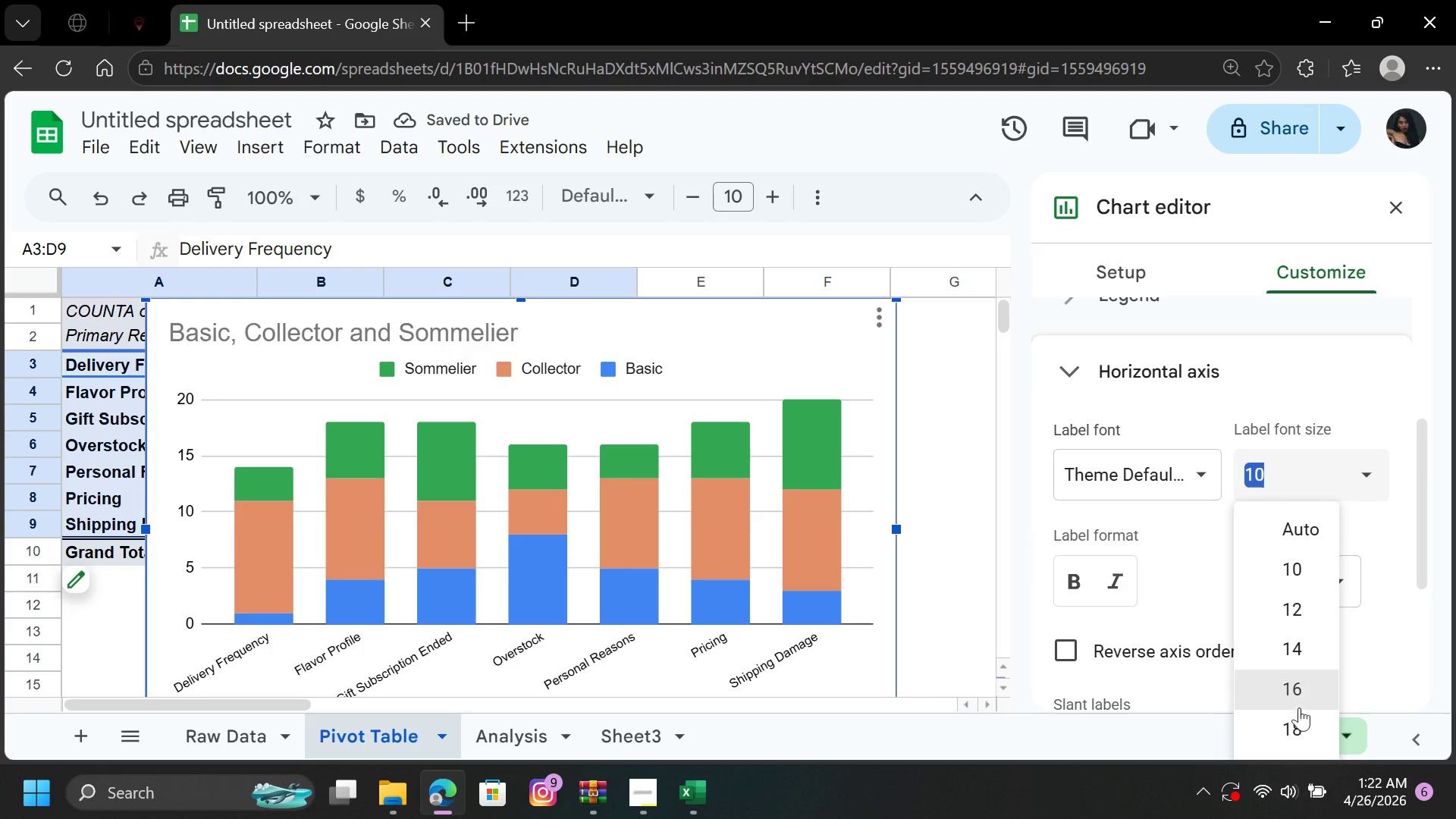 
left_click([1298, 722])
 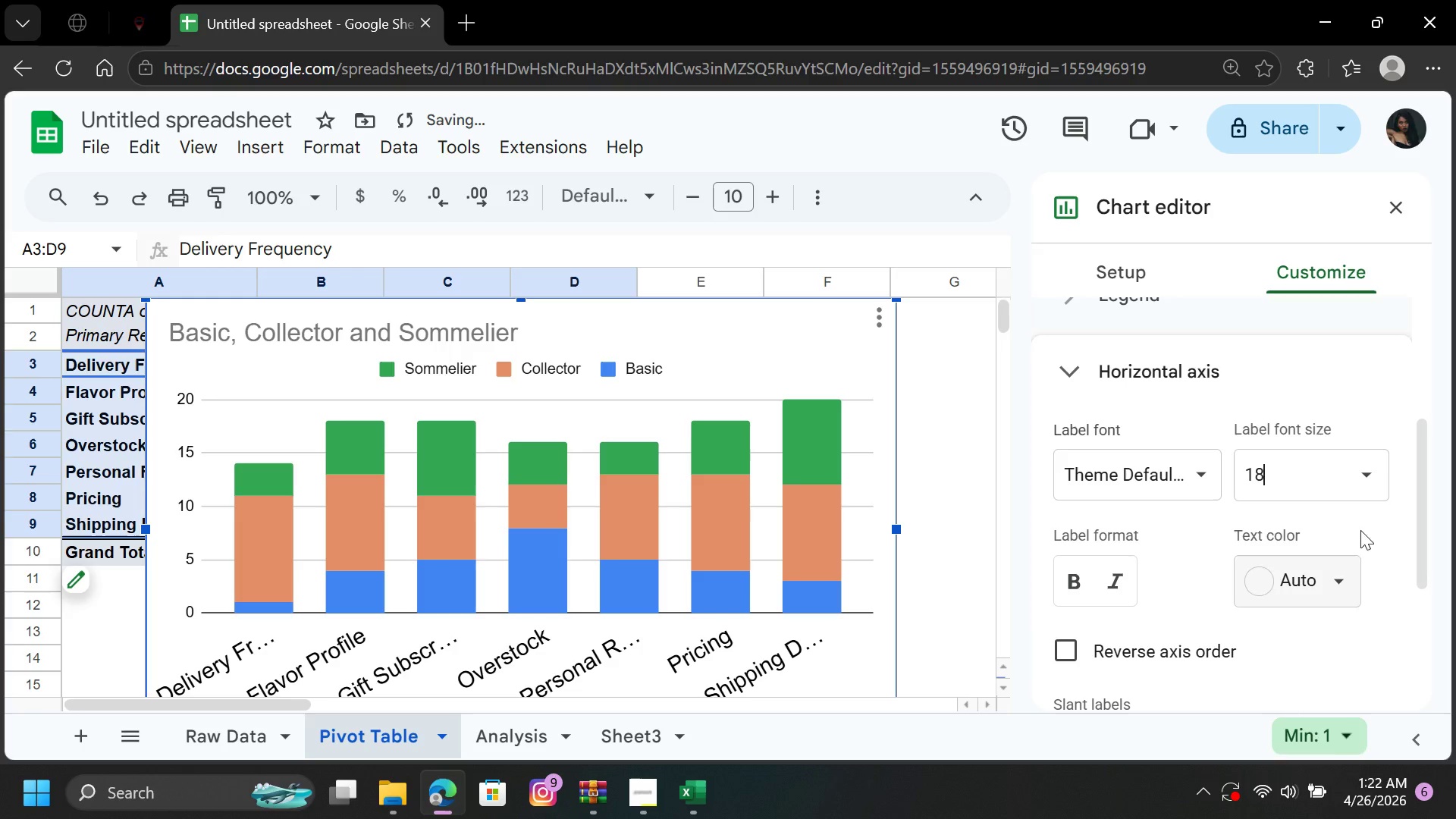 
left_click([1361, 469])
 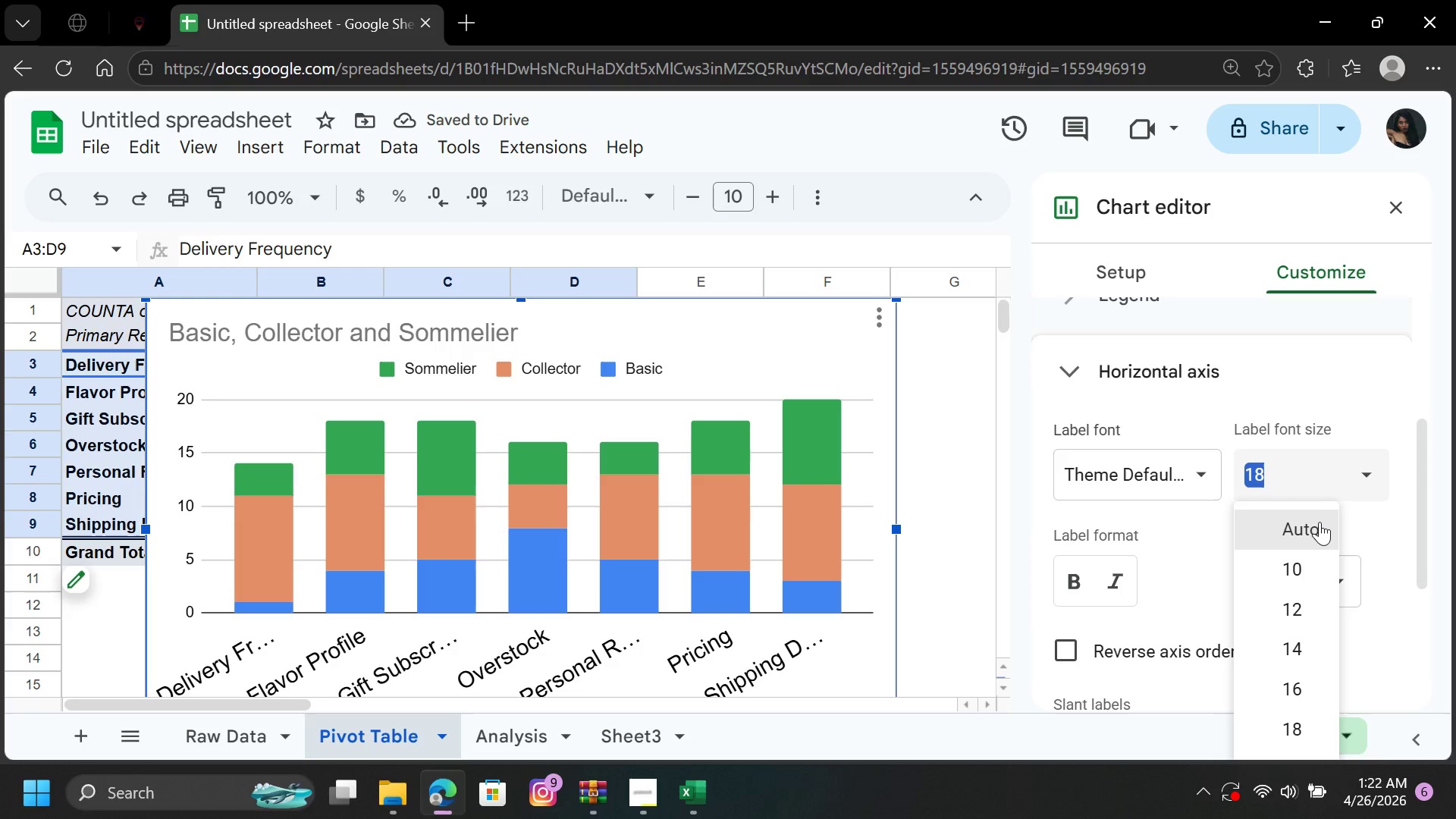 
left_click([1318, 525])
 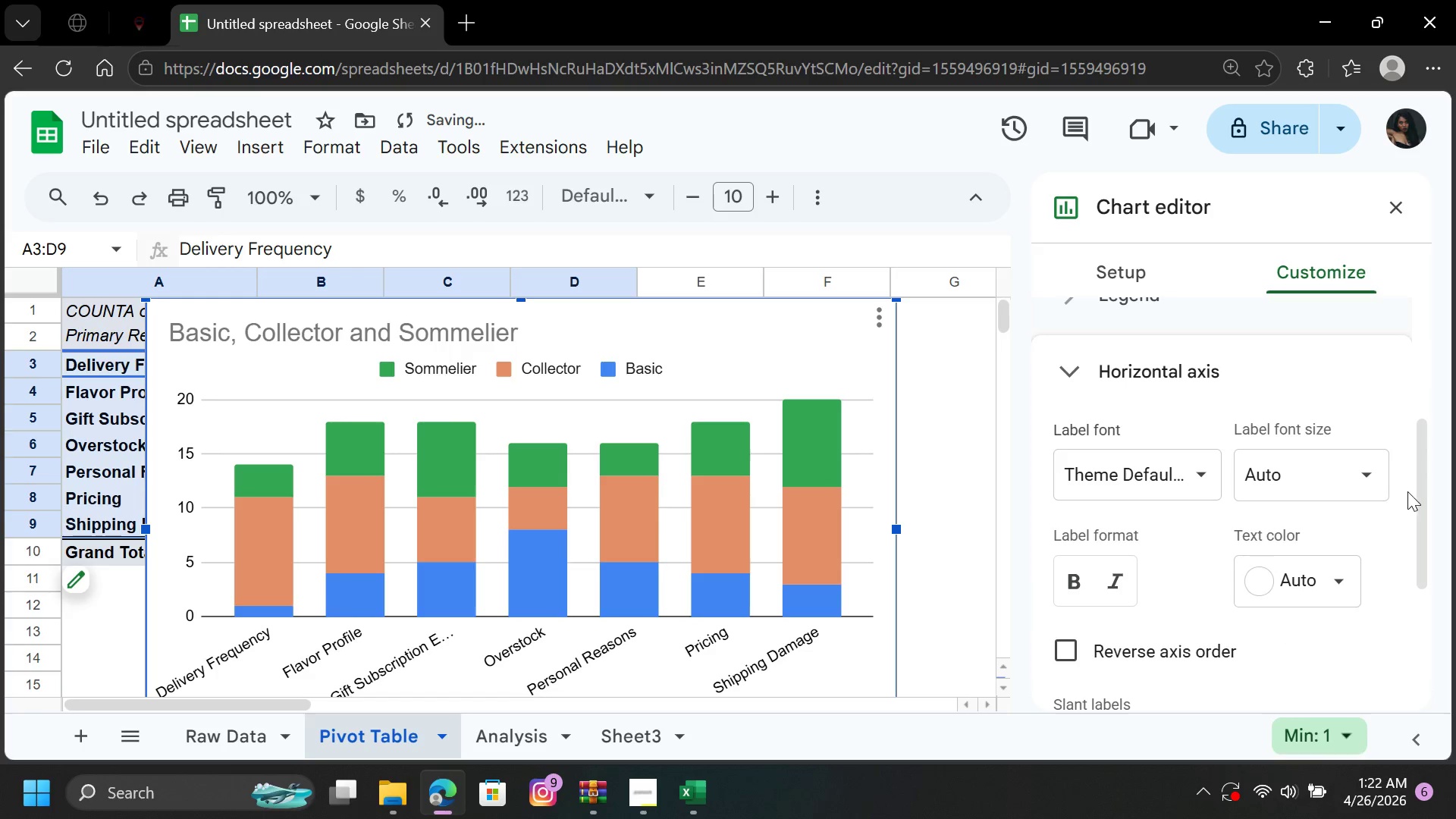 
left_click_drag(start_coordinate=[1424, 491], to_coordinate=[1421, 392])
 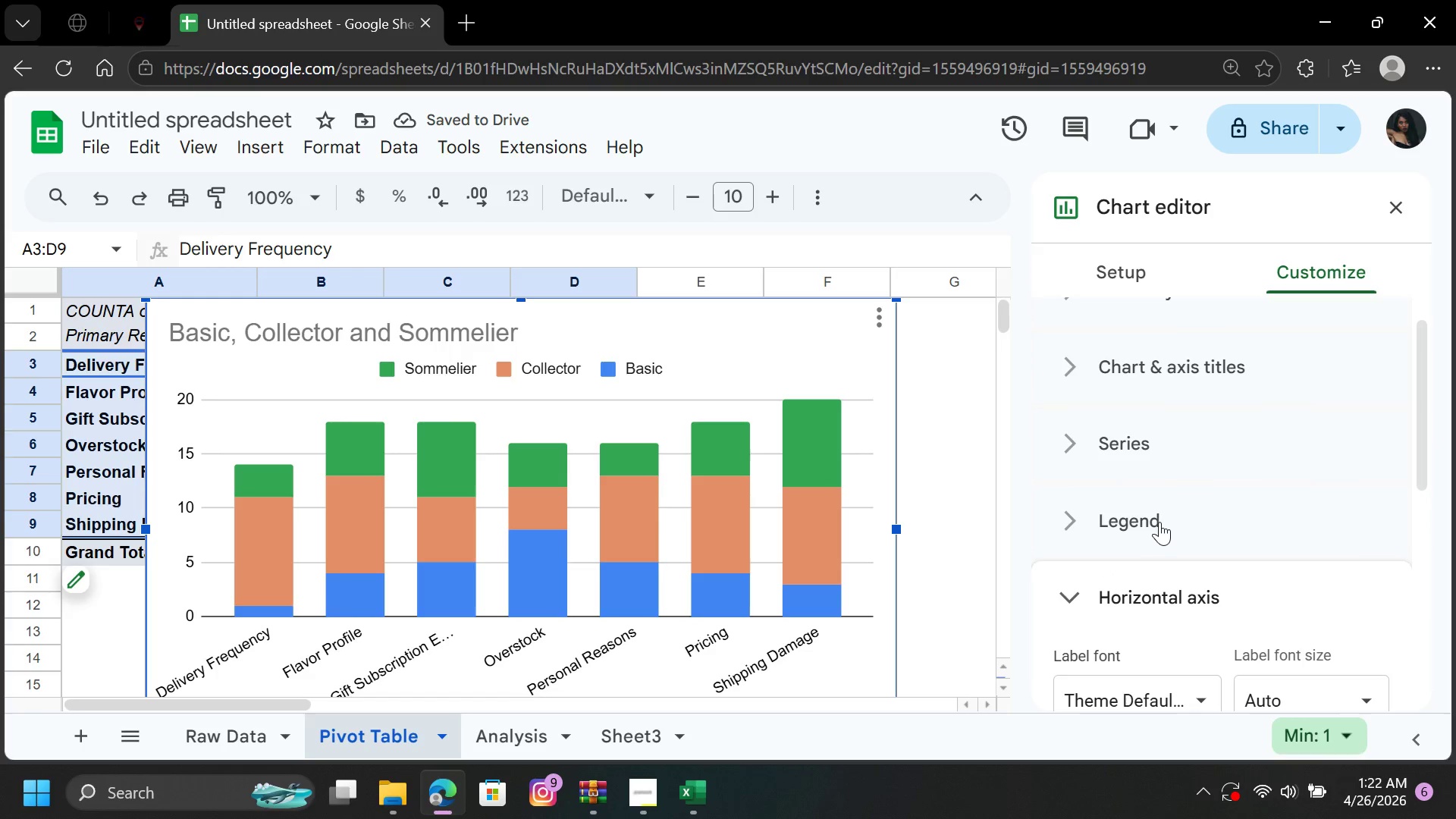 
left_click([1159, 521])
 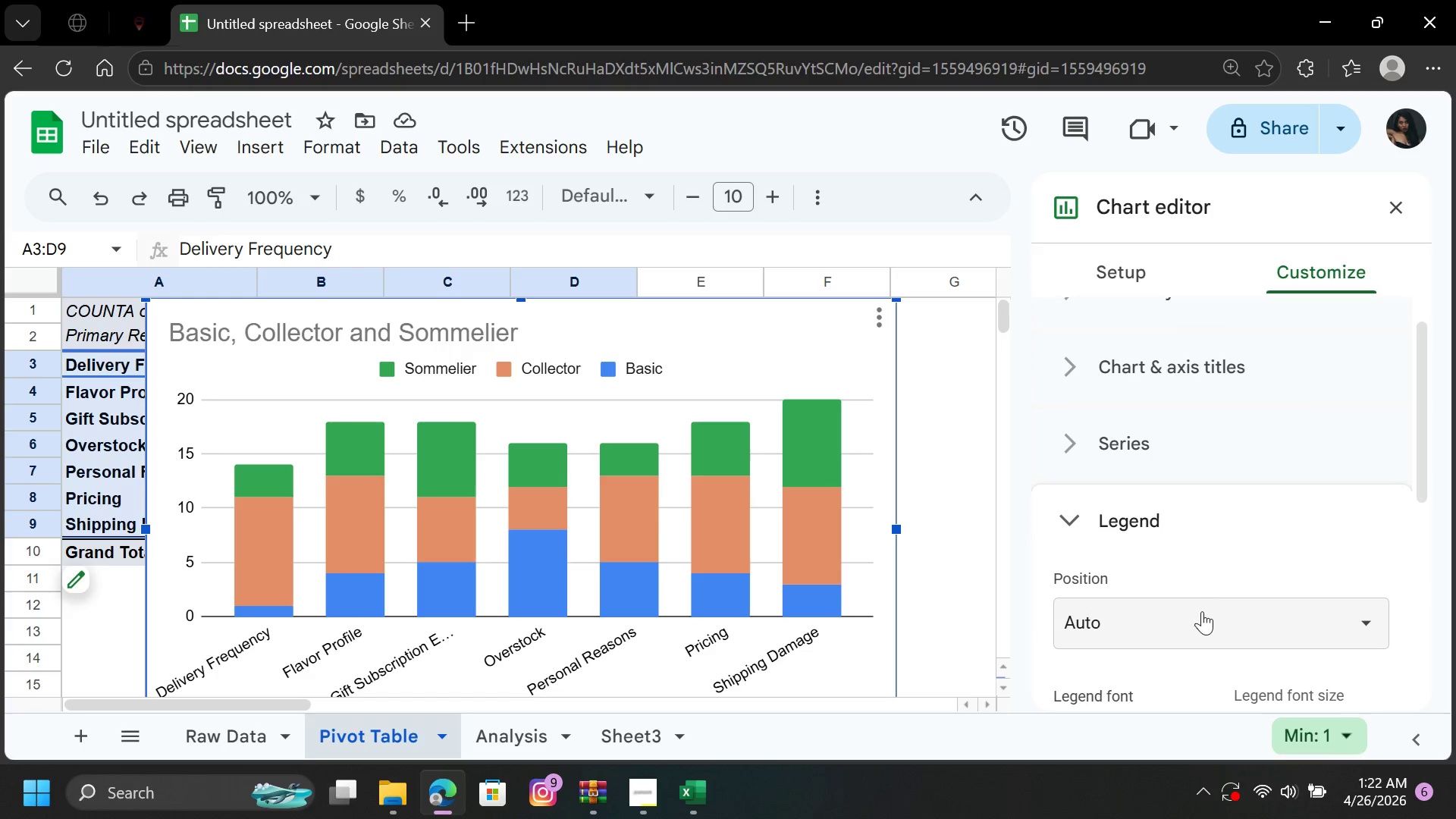 
left_click([1203, 614])
 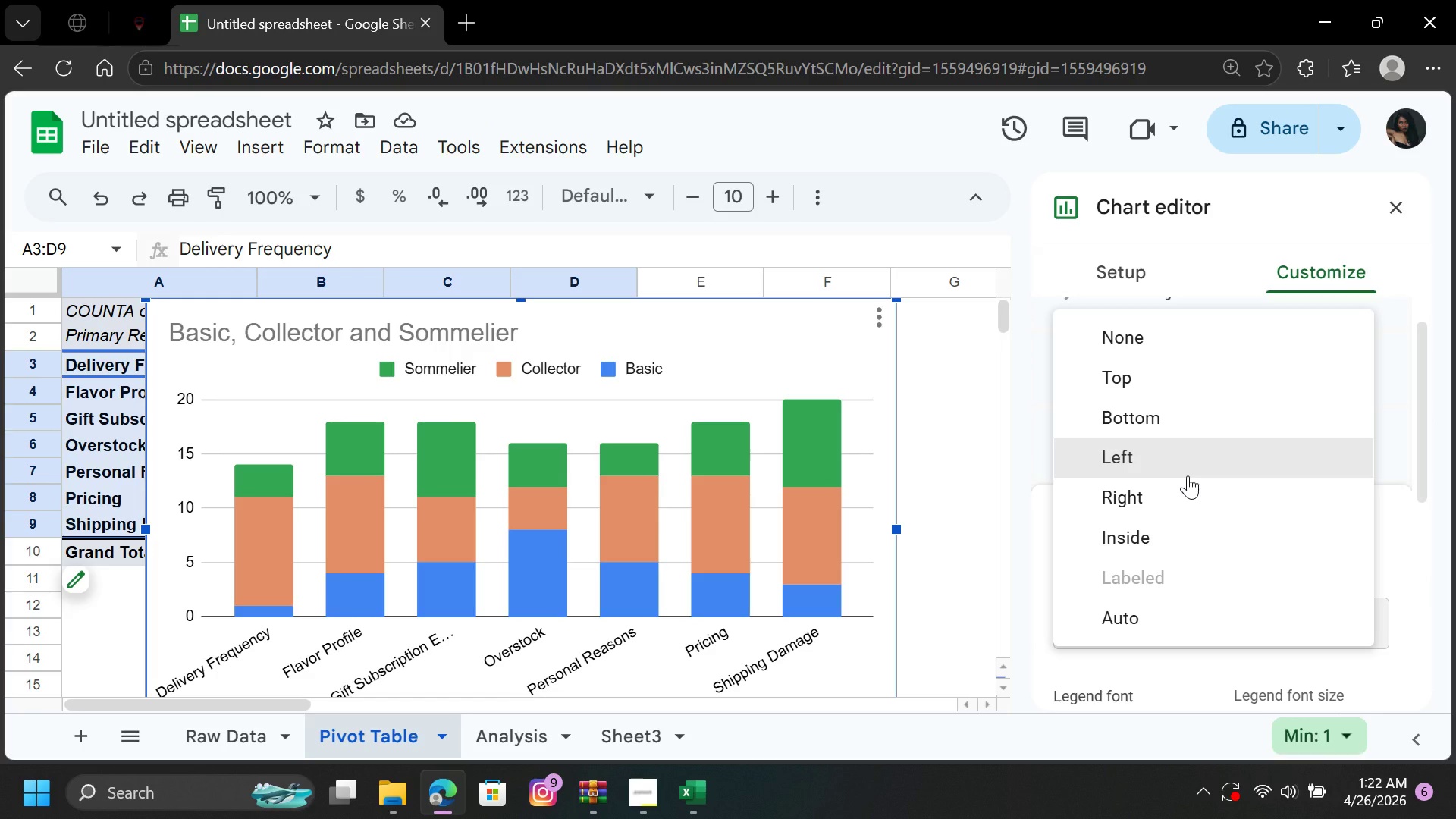 
left_click([1181, 495])
 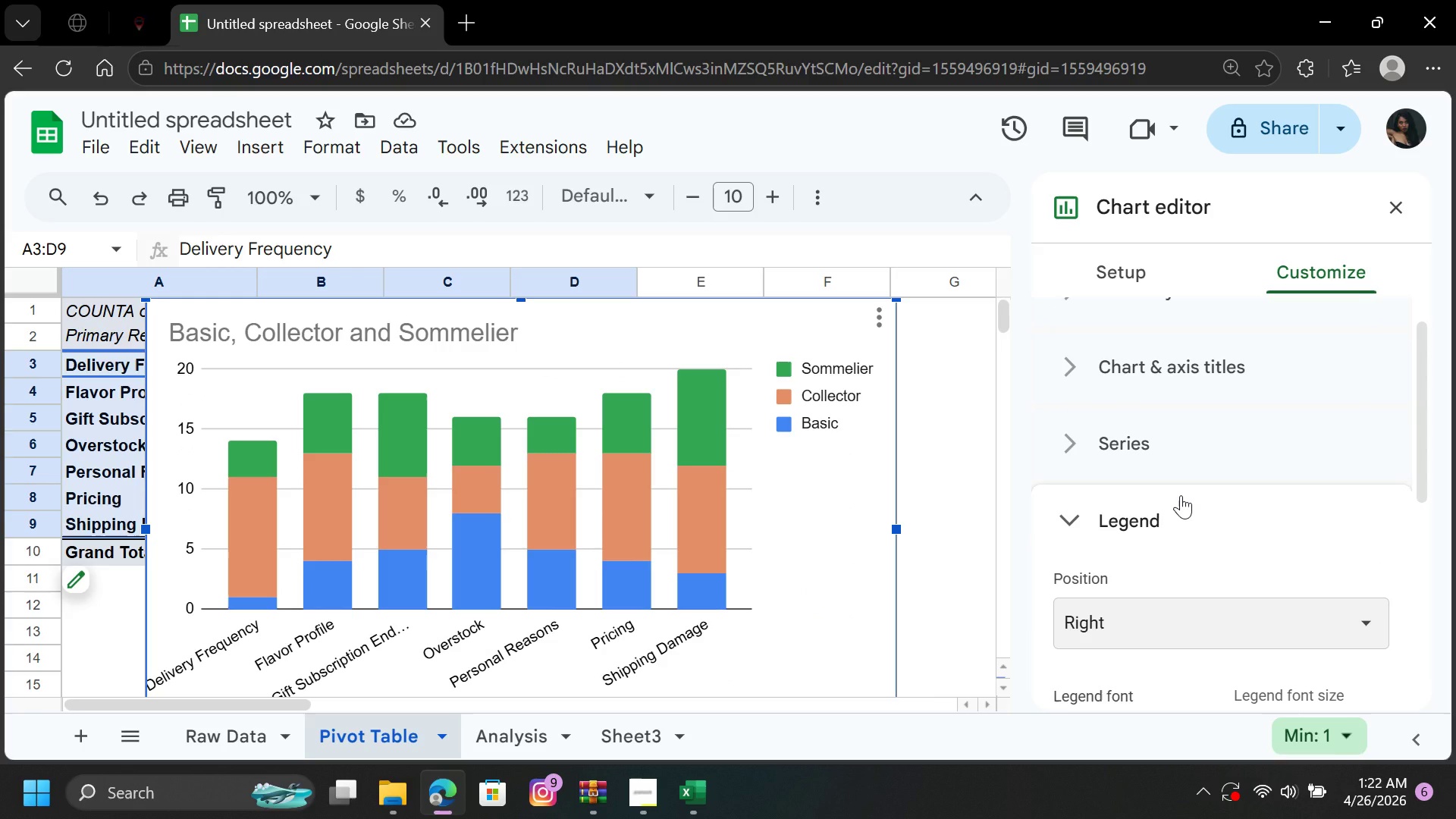 
wait(7.86)
 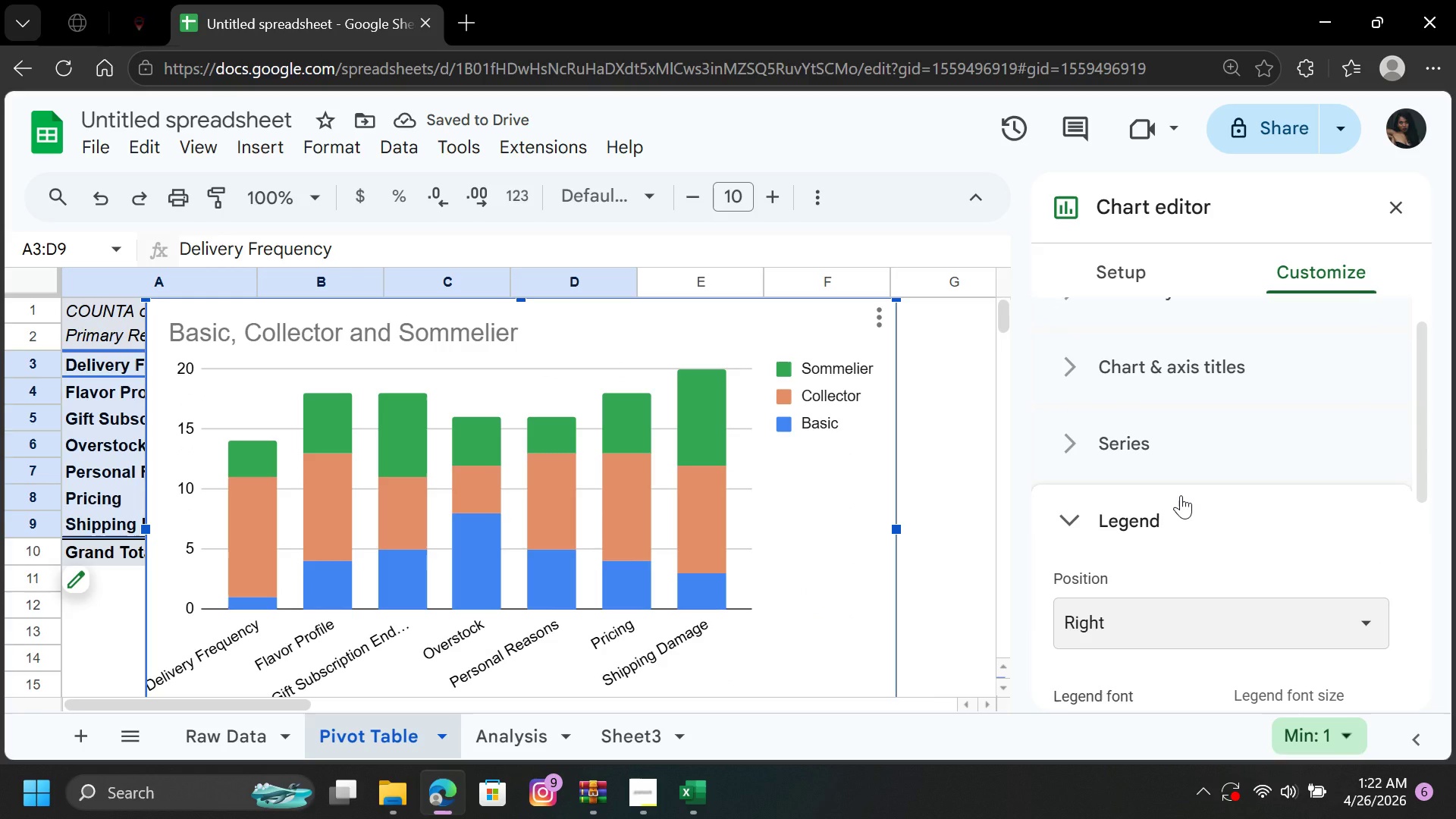 
left_click([1272, 369])
 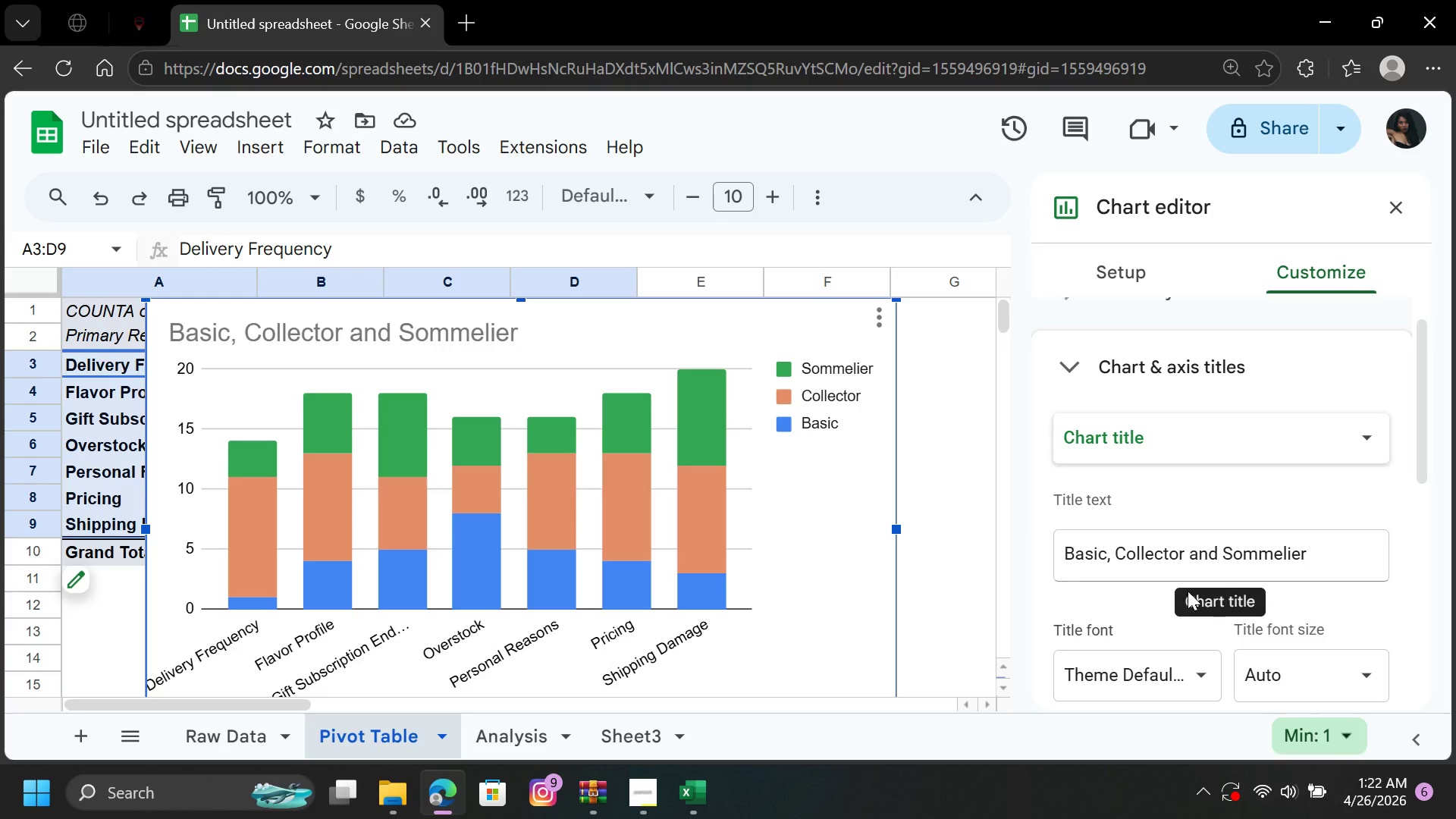 
mouse_move([1089, 563])
 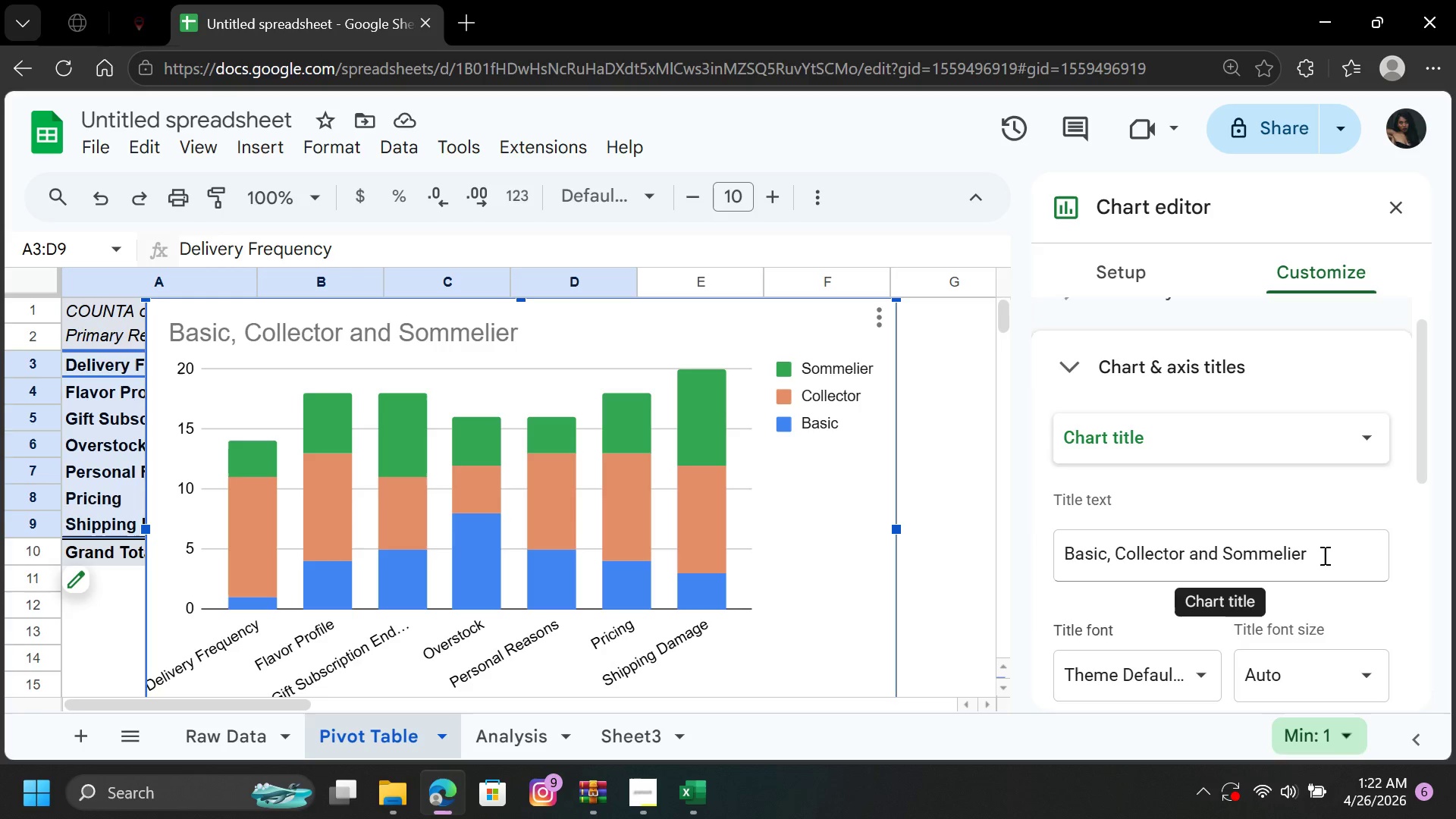 
left_click_drag(start_coordinate=[1323, 555], to_coordinate=[998, 589])
 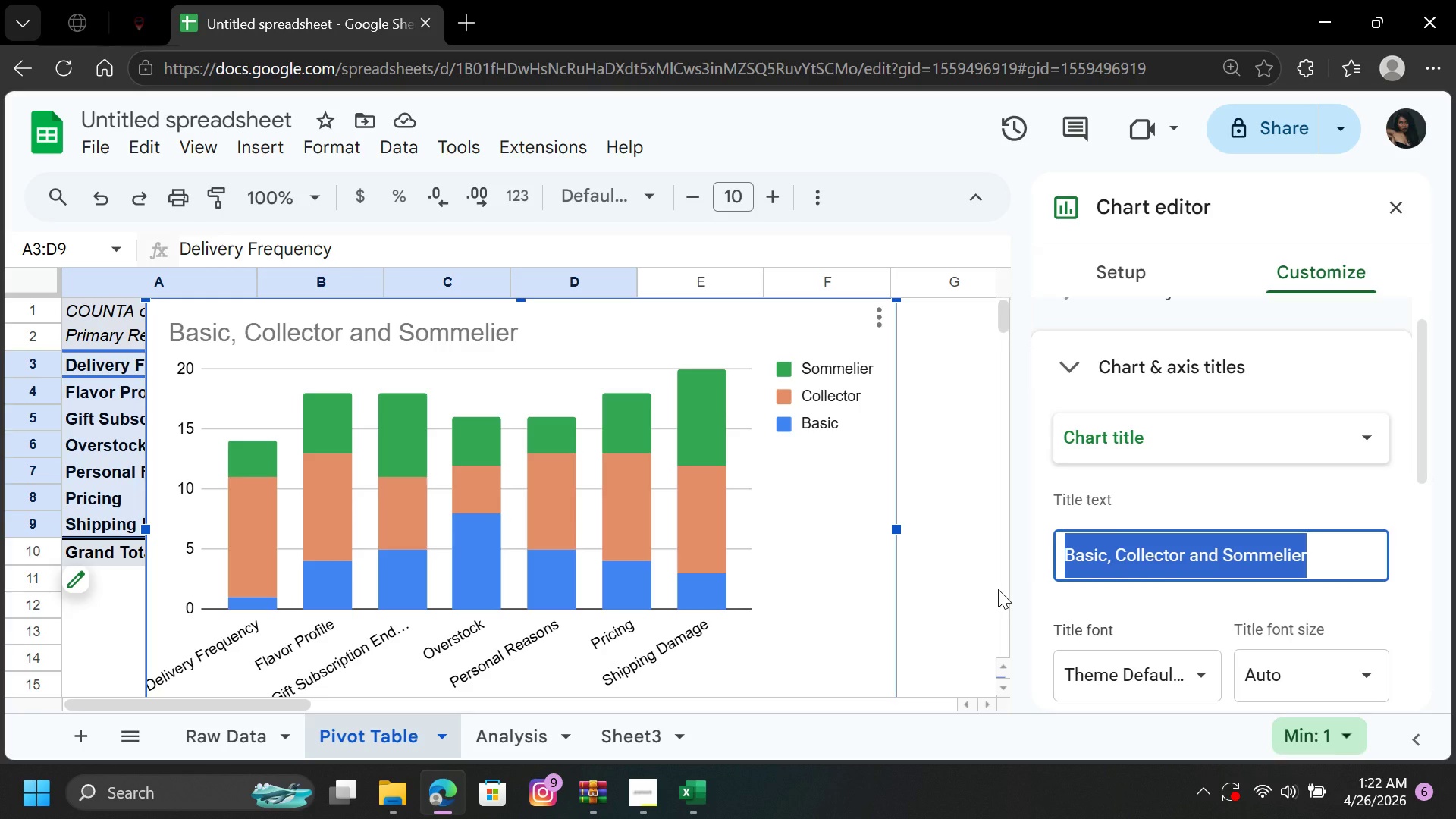 
type(Churn Reason by Membership Tier)
 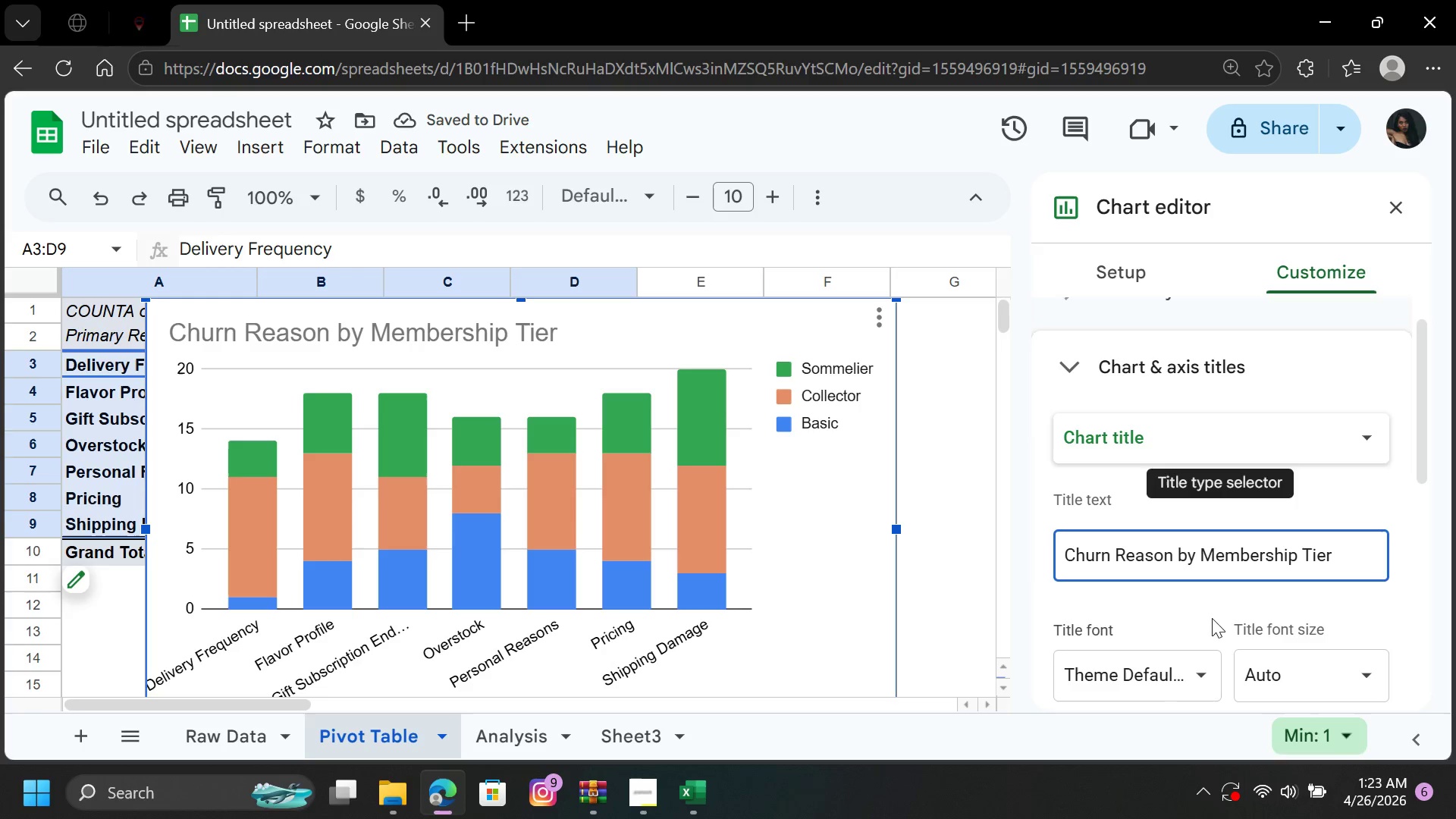 
wait(6.95)
 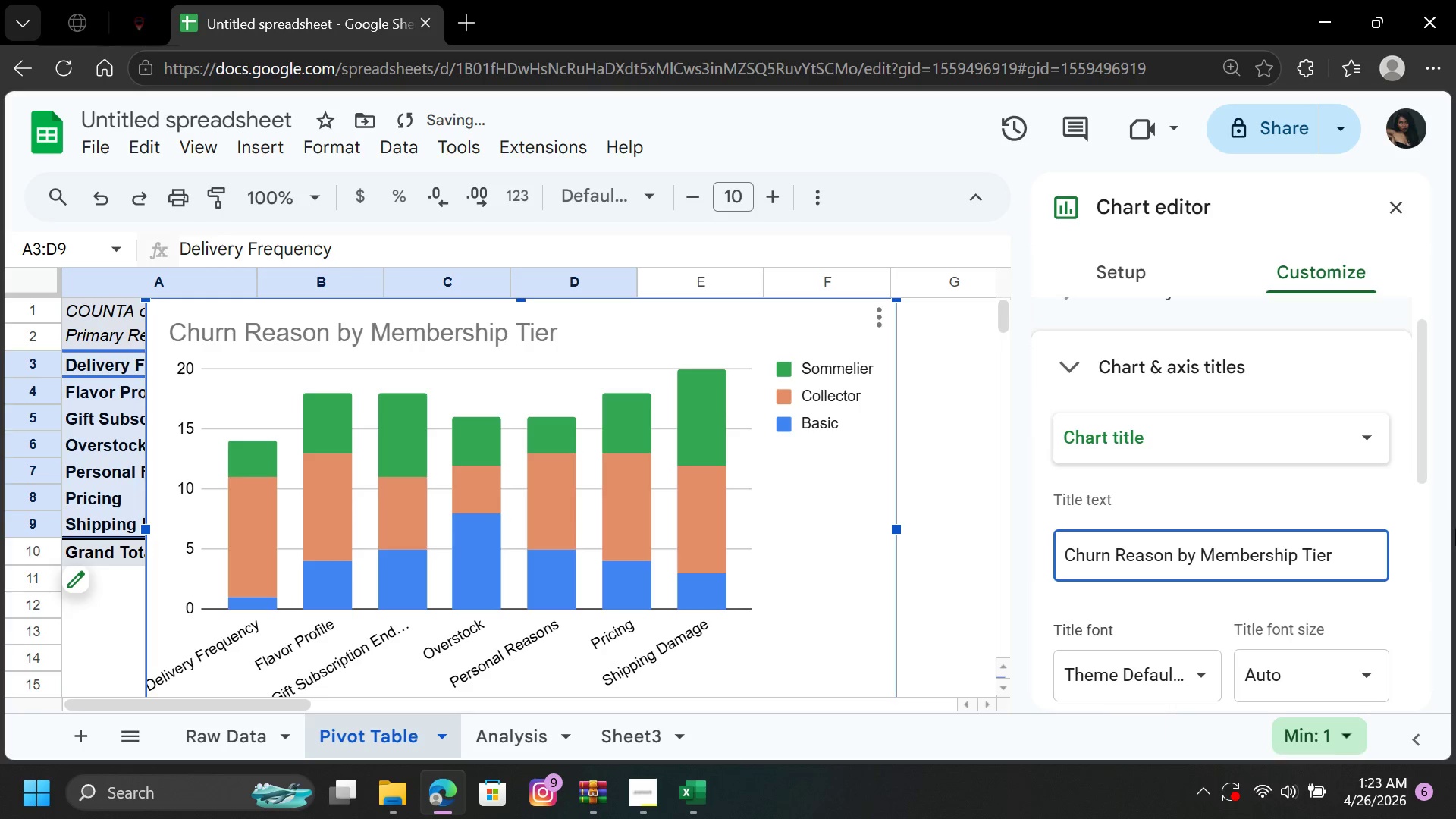 
left_click_drag(start_coordinate=[1417, 464], to_coordinate=[1439, 553])
 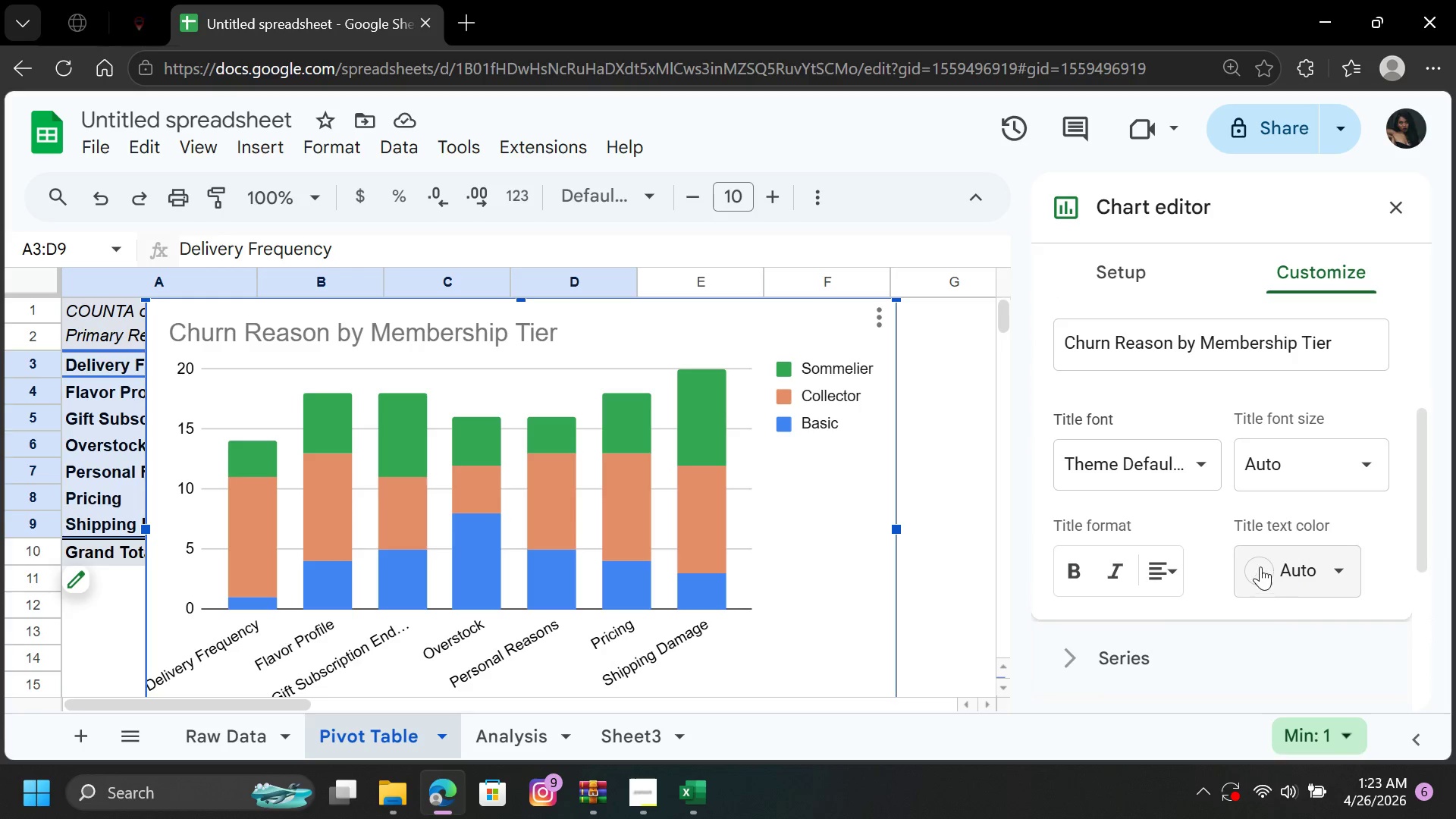 
left_click([1253, 566])
 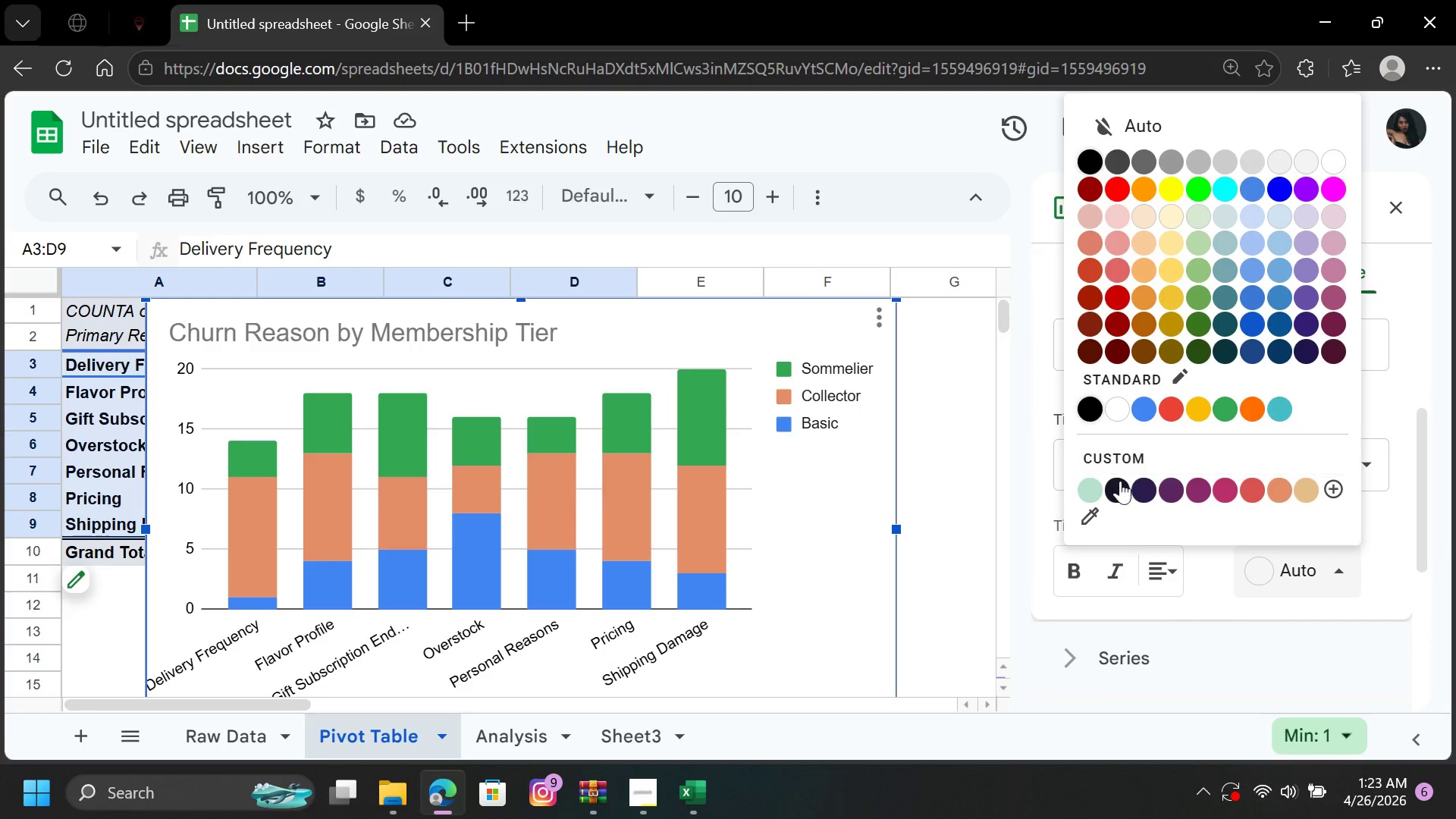 
left_click([1116, 485])
 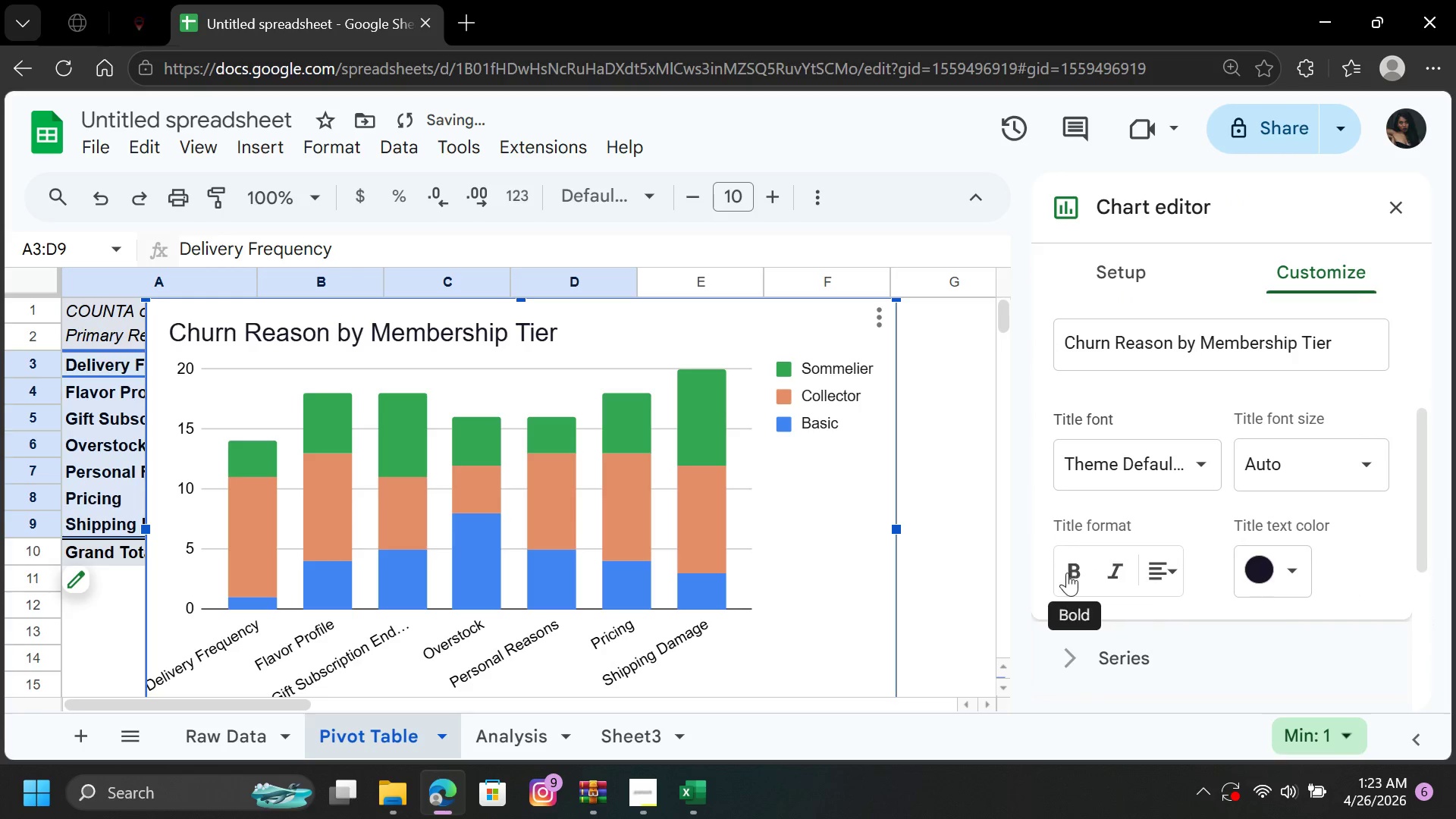 
left_click([1064, 573])
 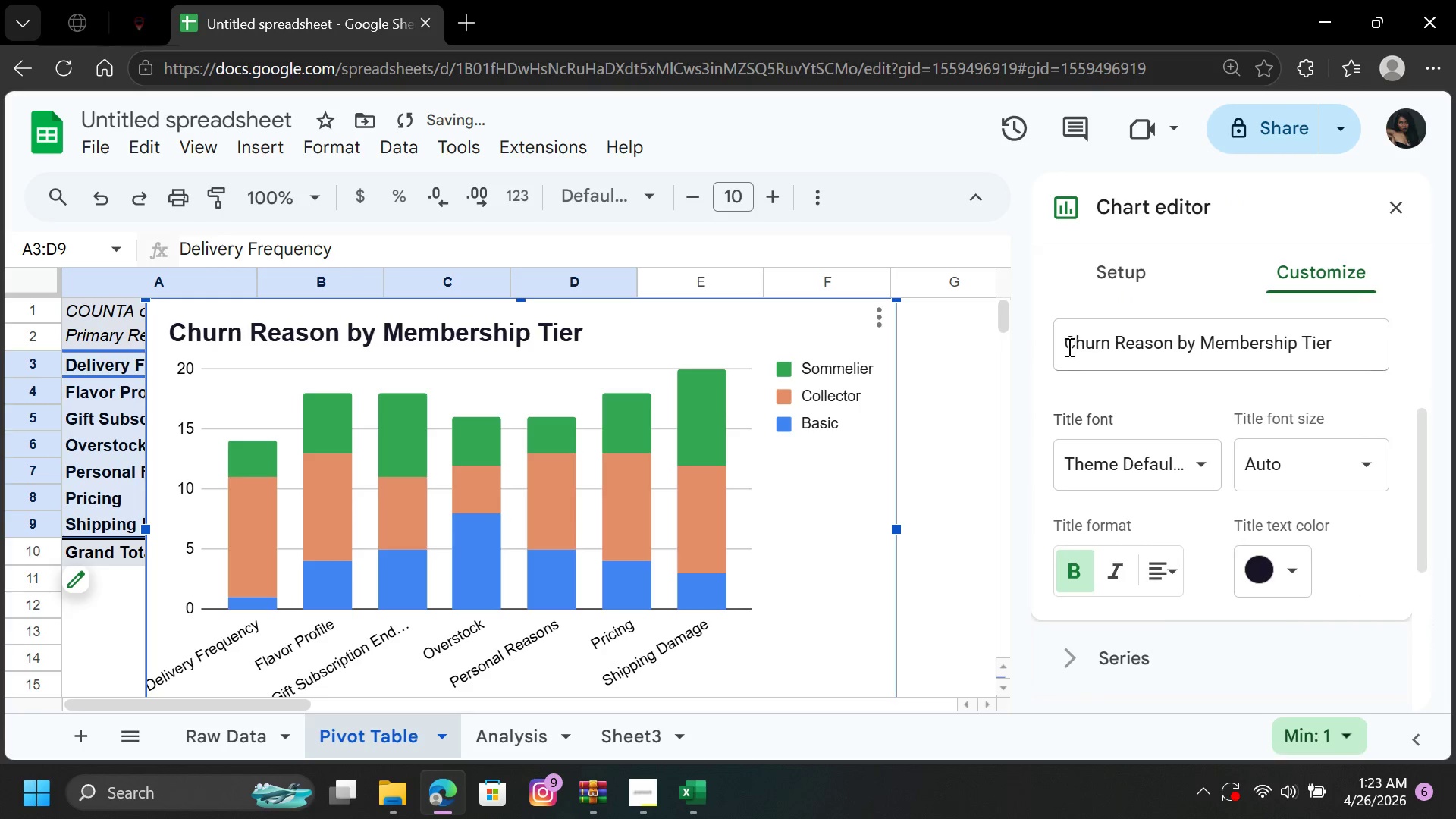 
left_click([1063, 341])
 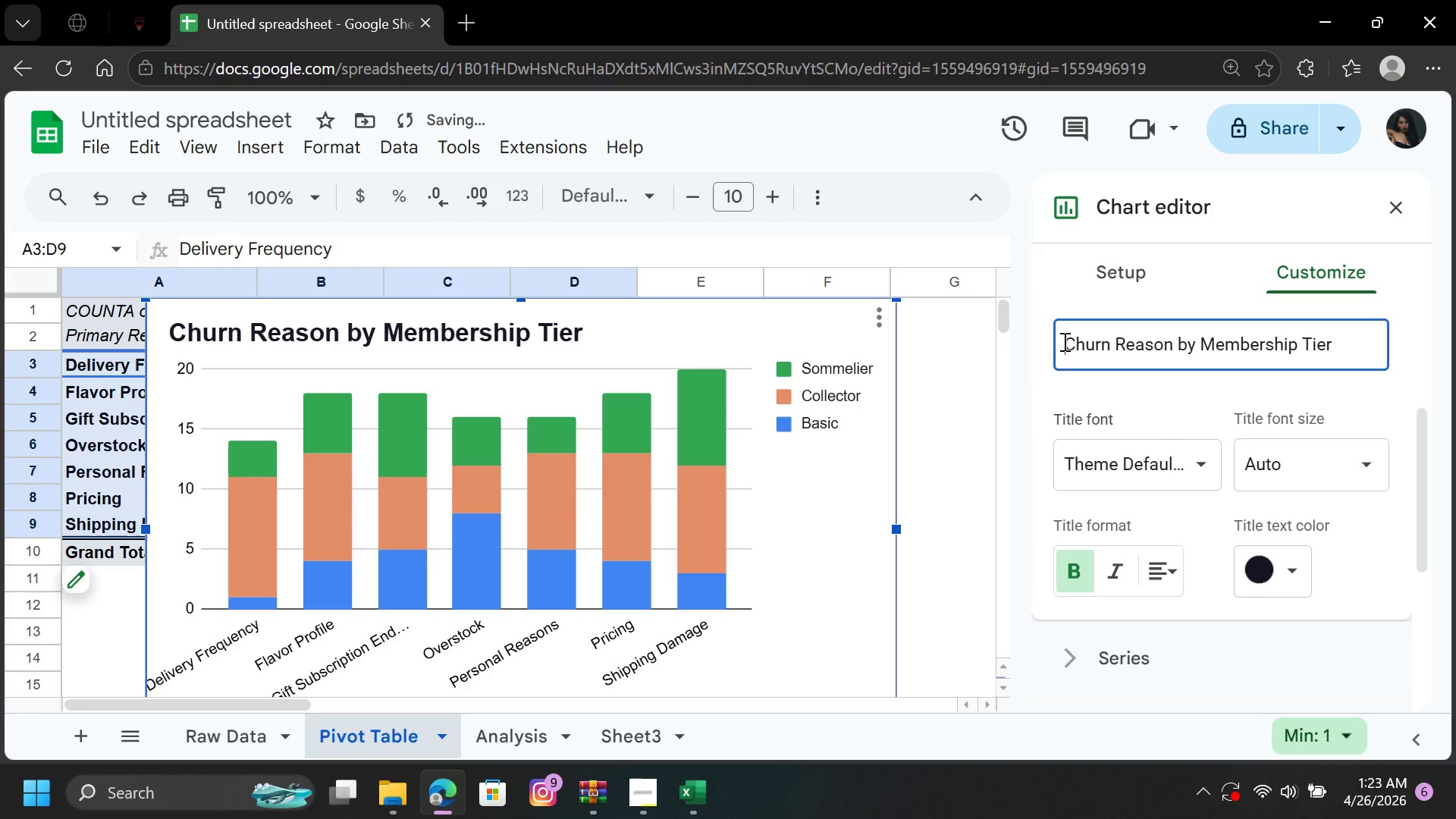 
hold_key(key=Space, duration=0.89)
 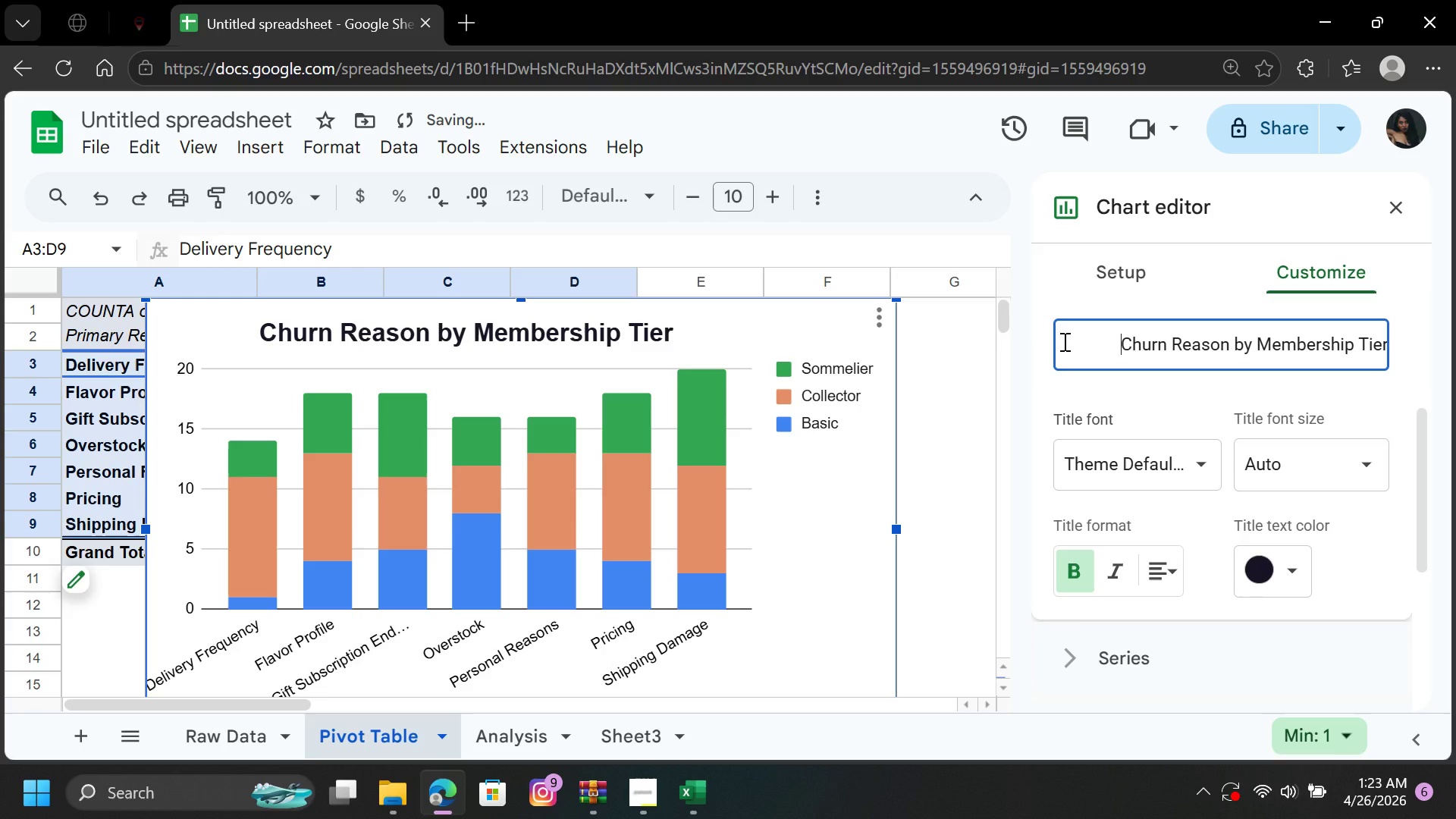 
key(Space)
 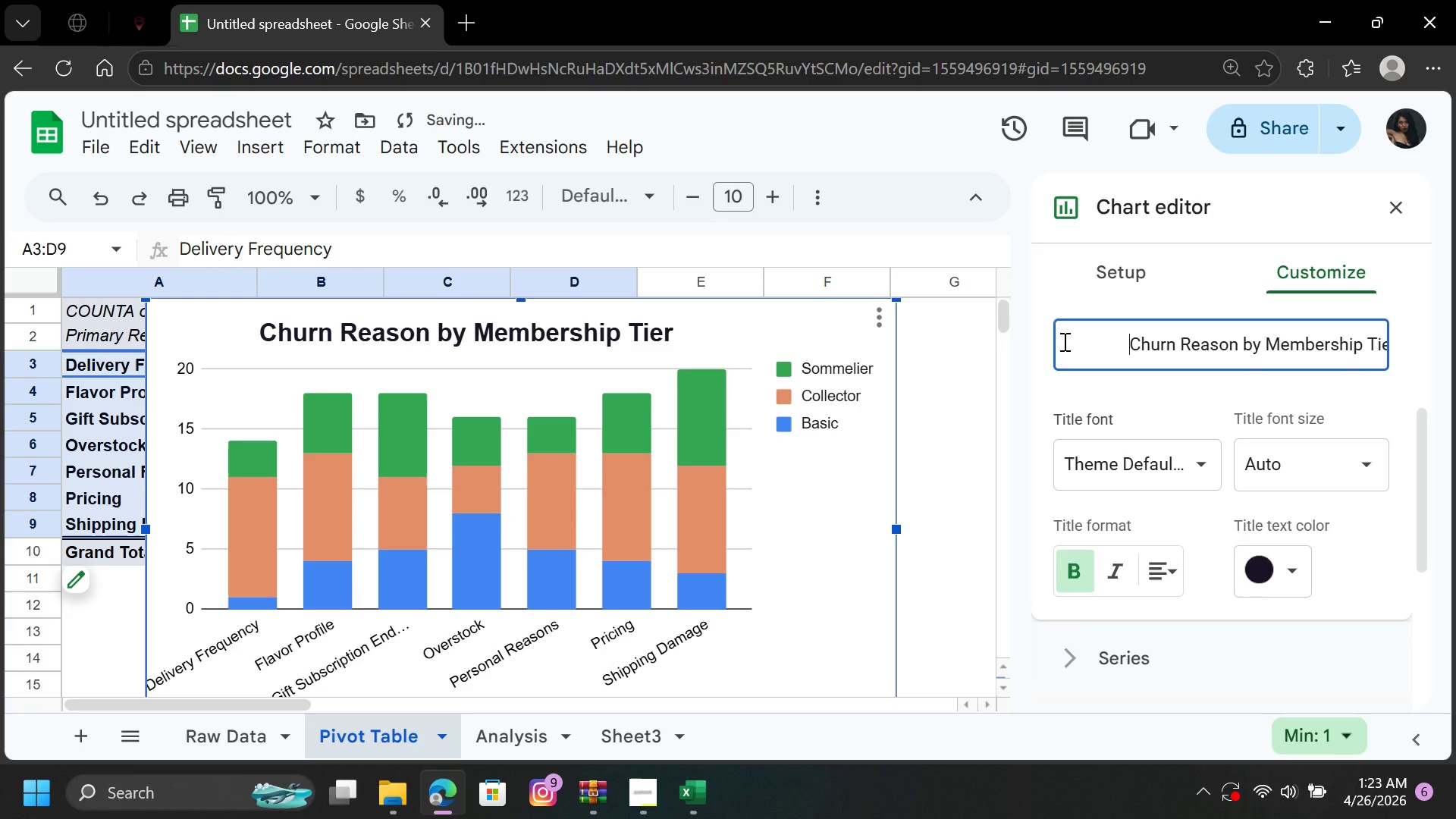 
key(Space)
 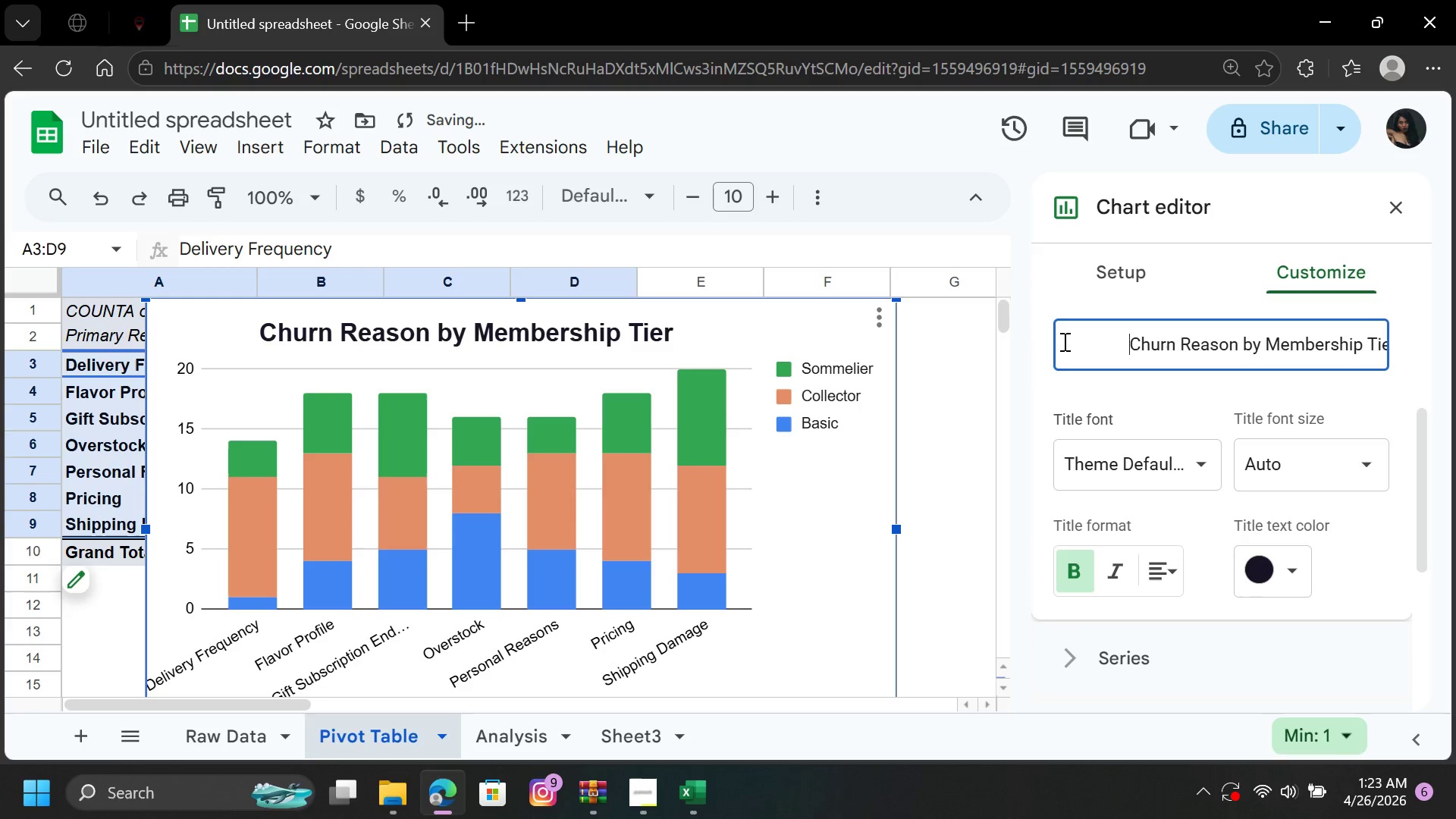 
key(Space)
 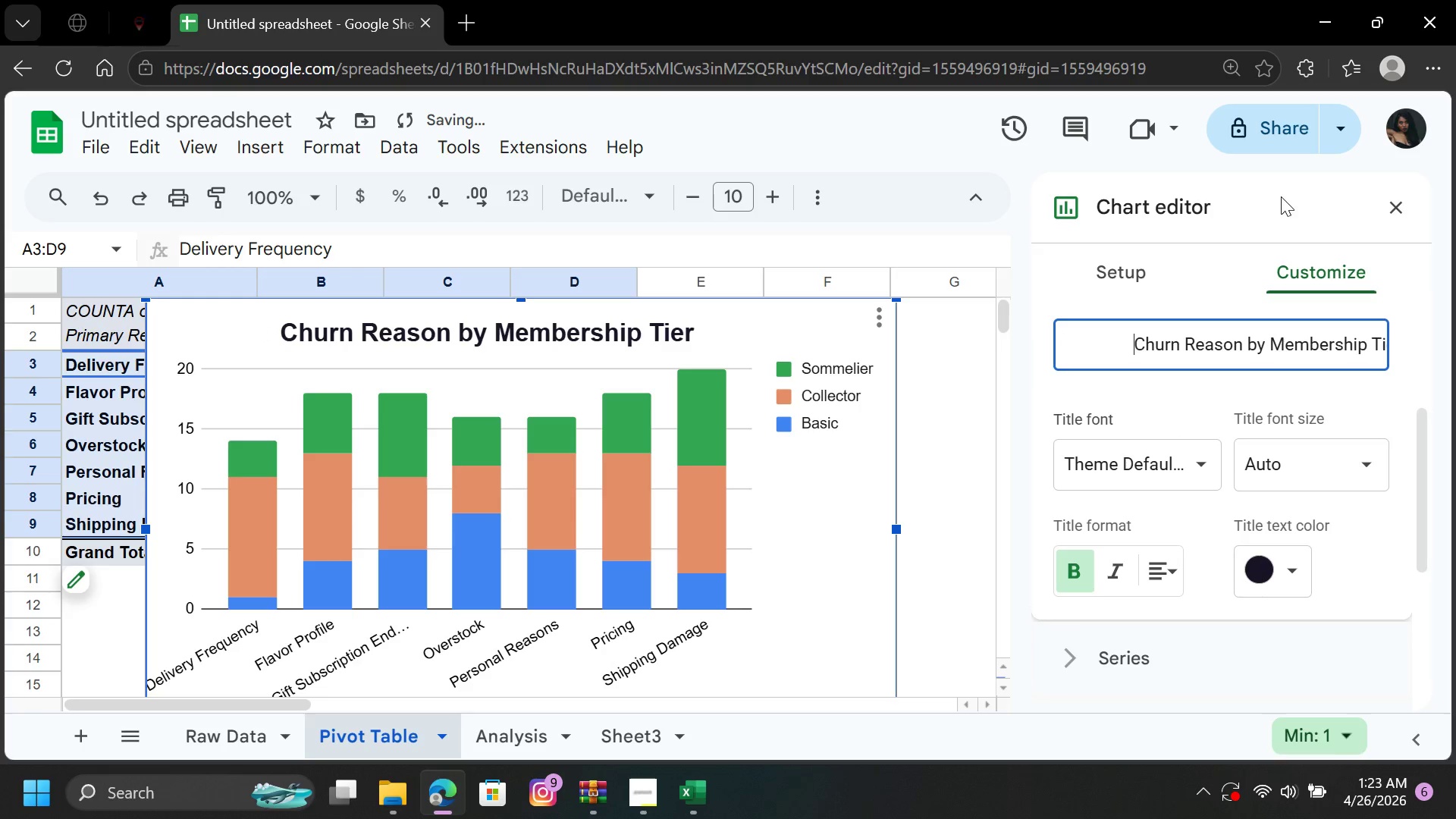 
left_click([1397, 204])
 